 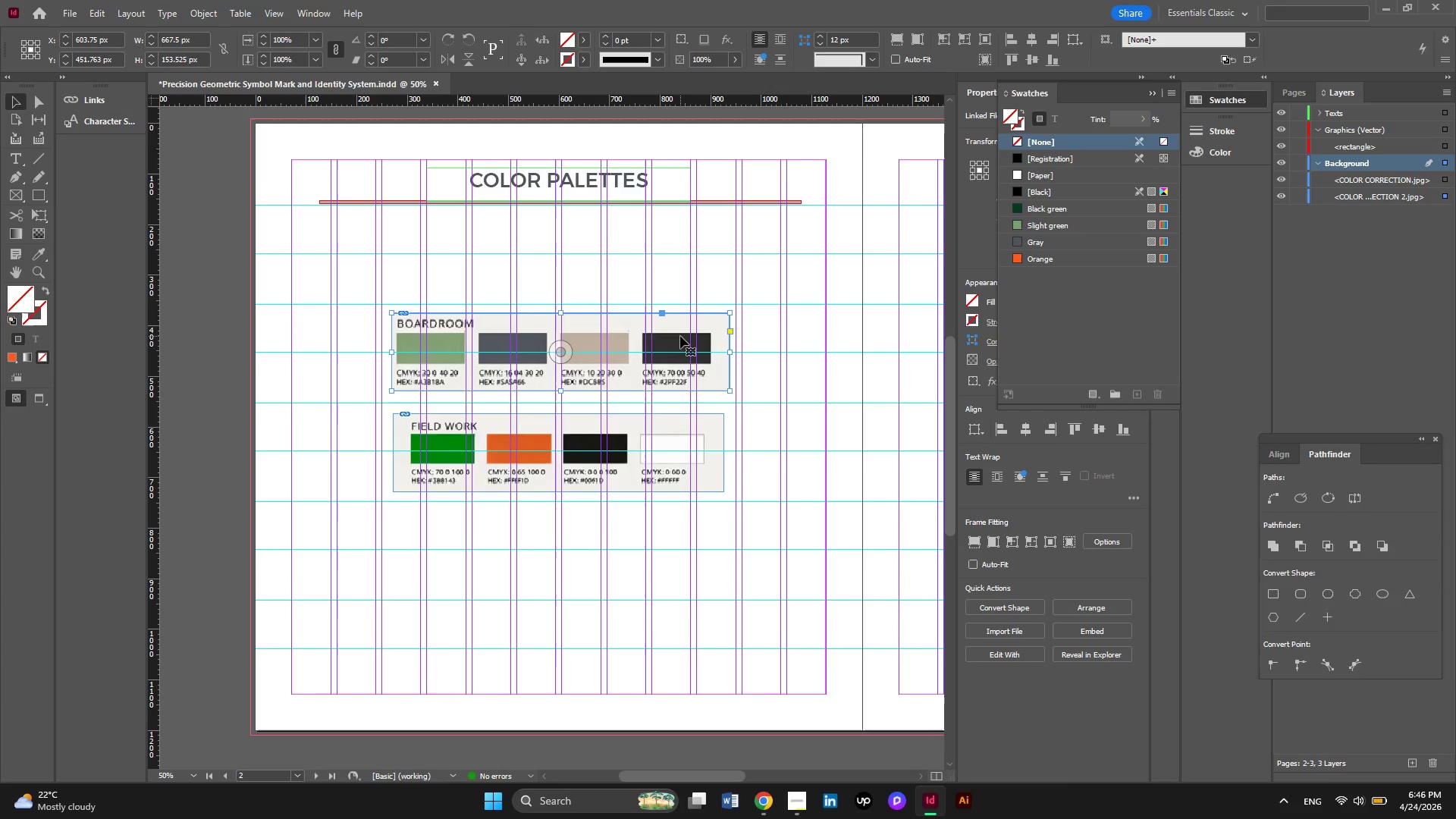 
key(Alt+AltLeft)
 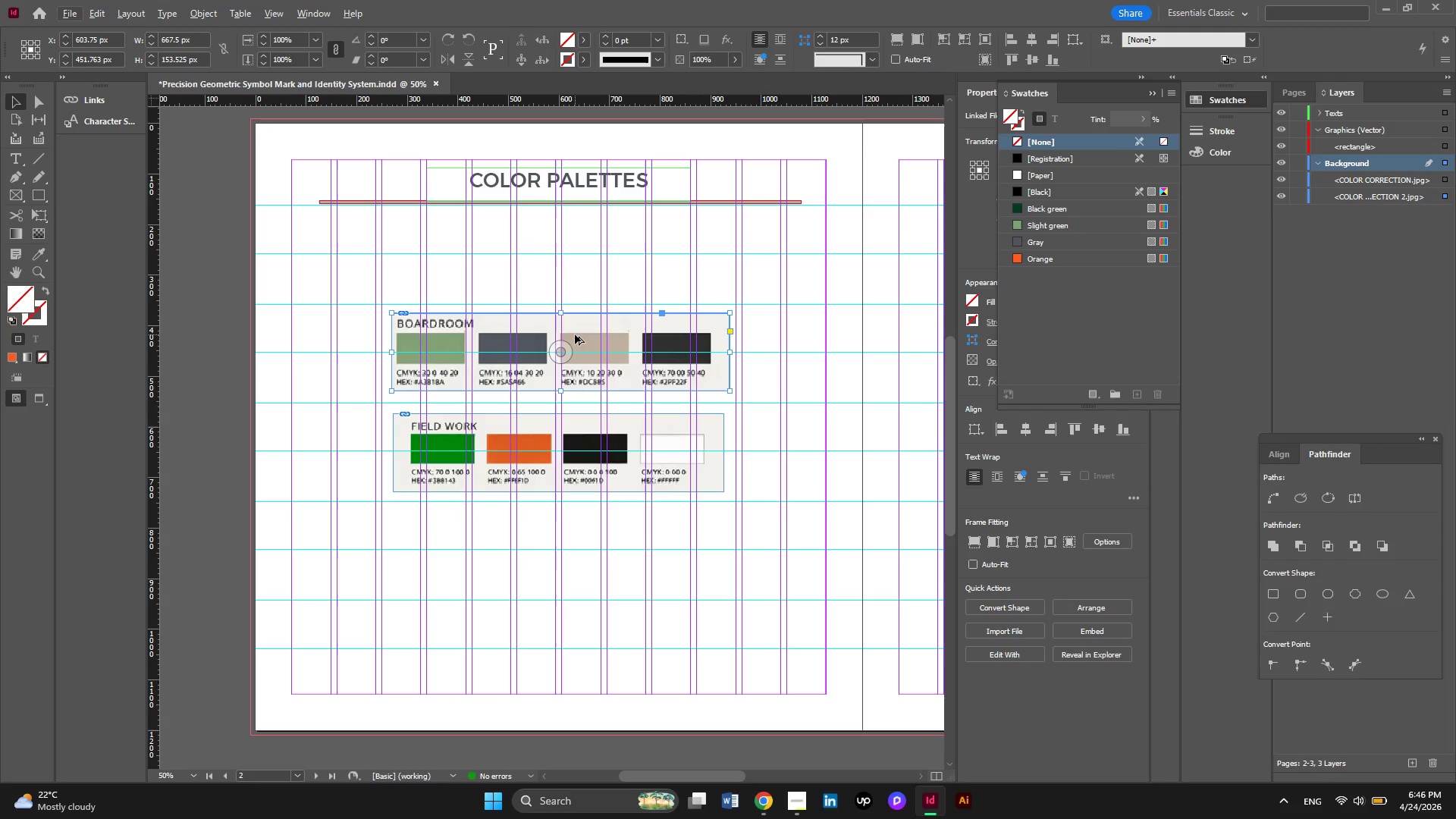 
wait(9.61)
 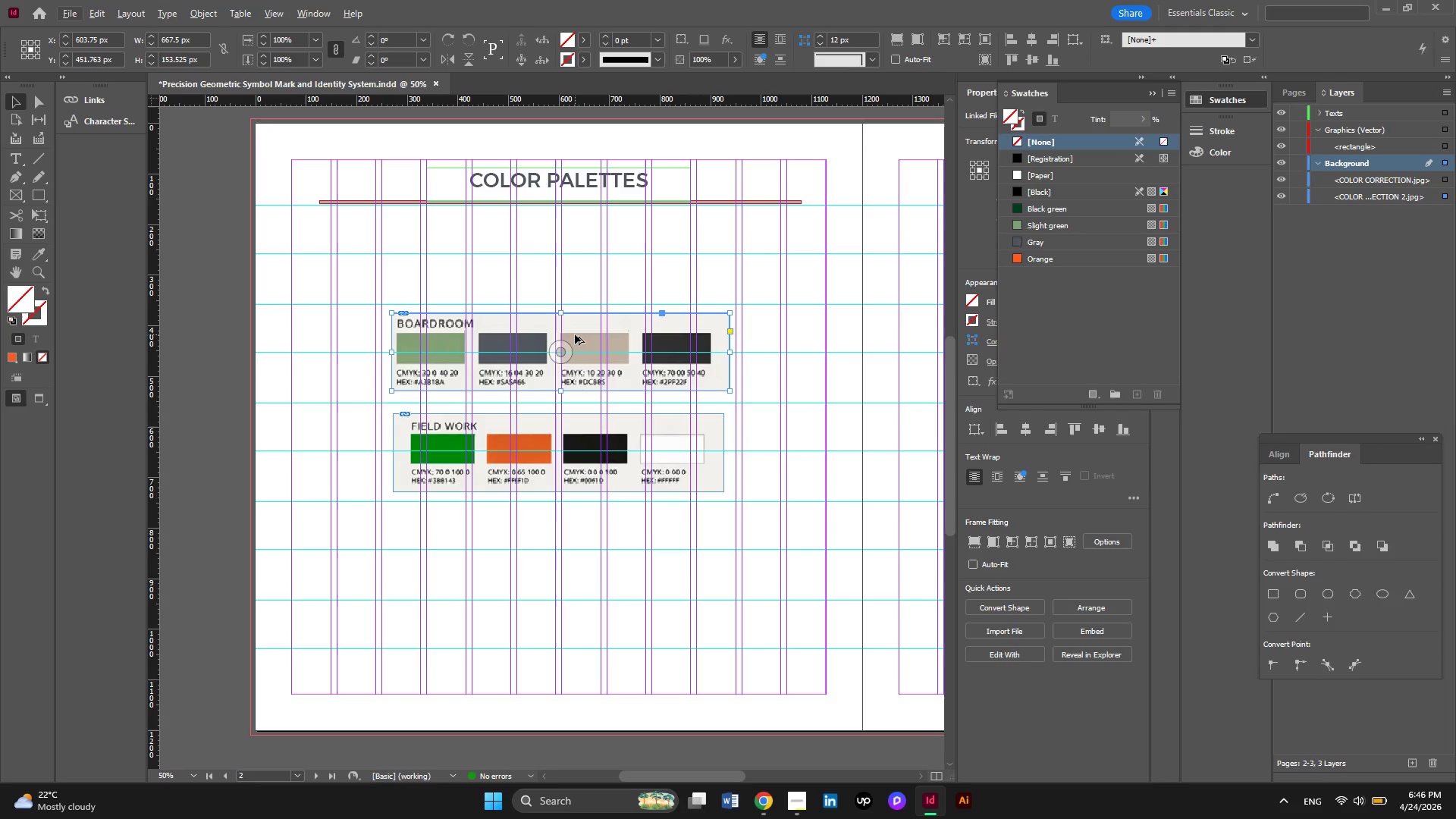 
left_click_drag(start_coordinate=[595, 522], to_coordinate=[578, 376])
 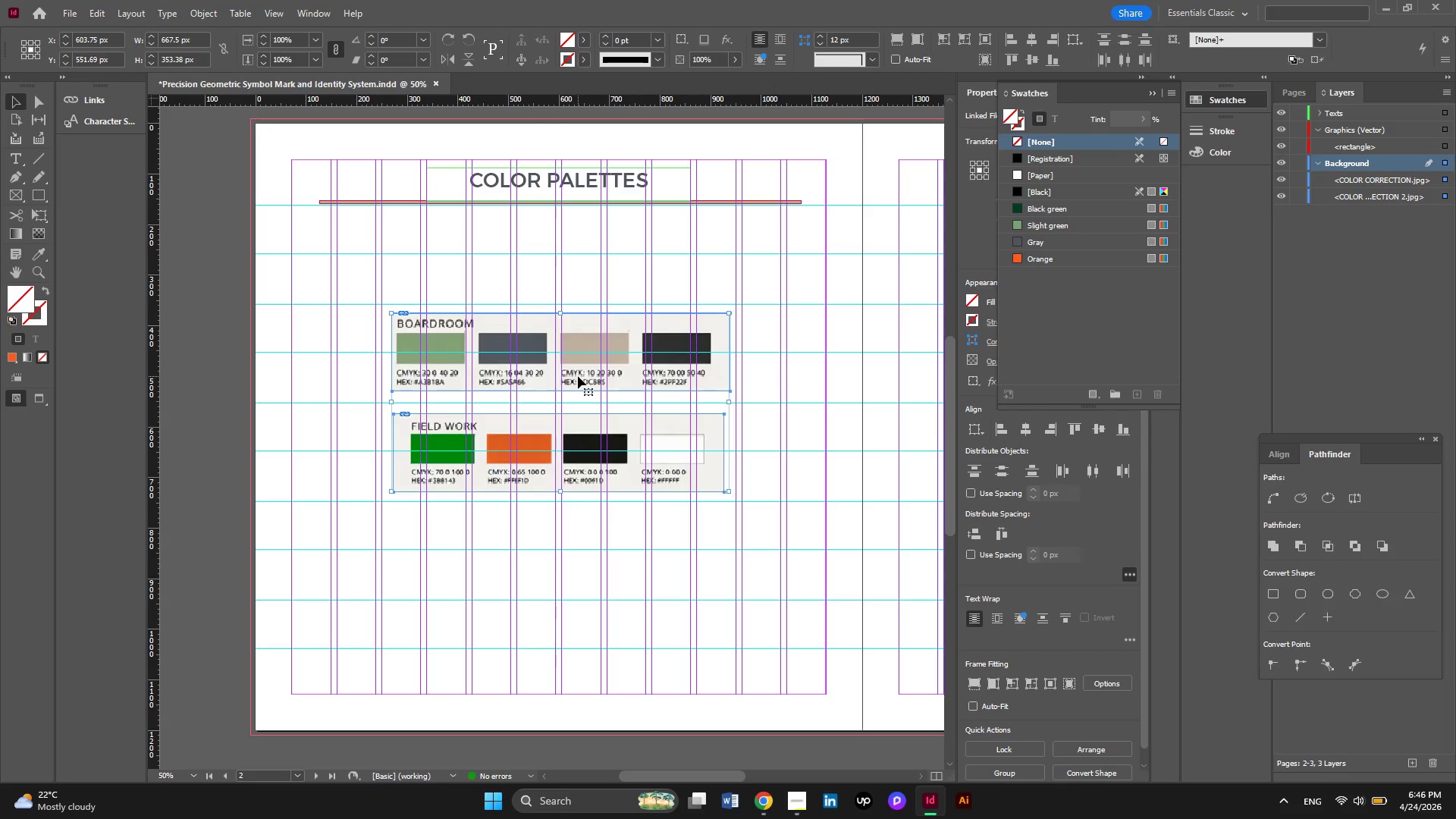 
left_click_drag(start_coordinate=[578, 376], to_coordinate=[574, 598])
 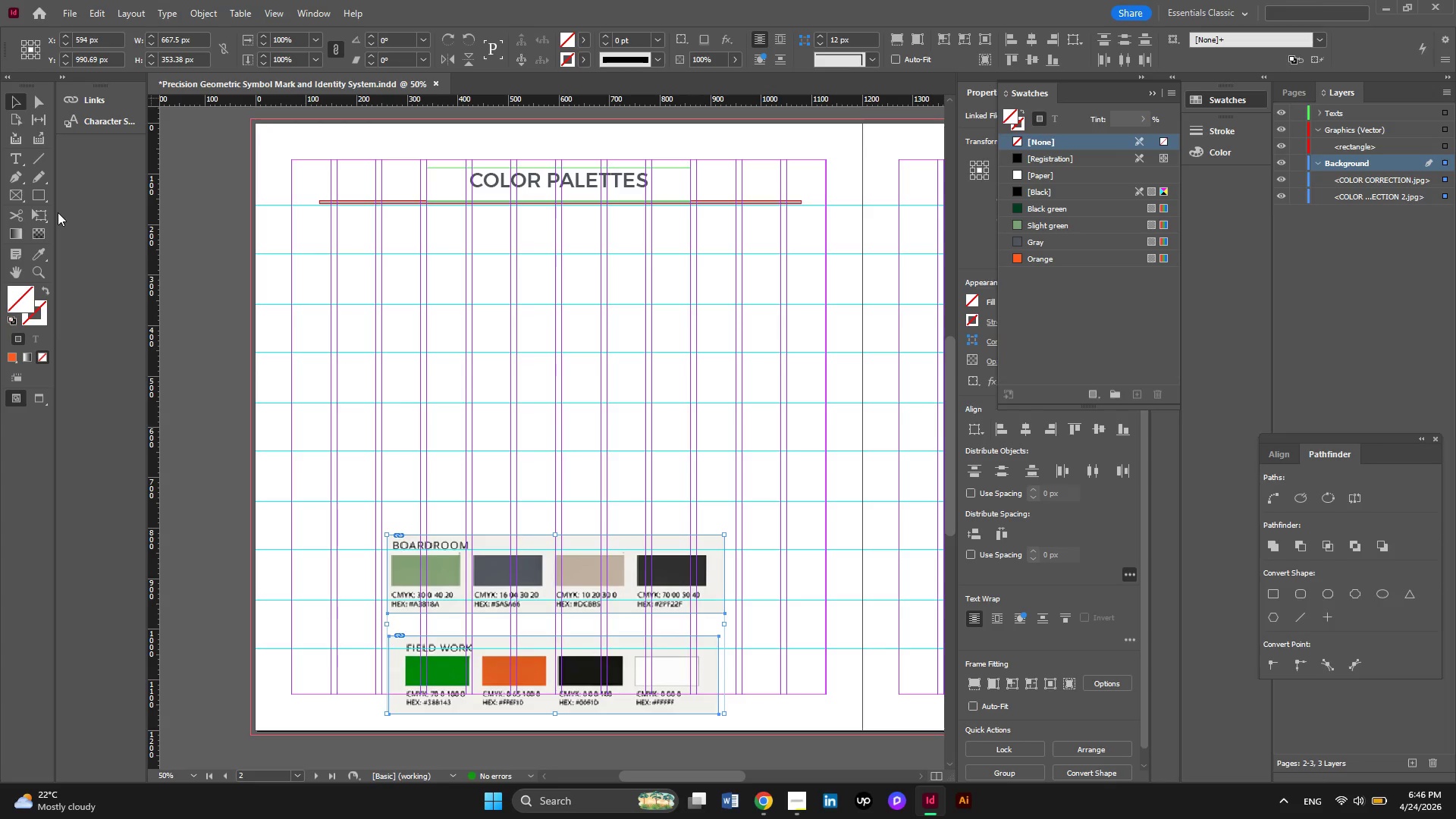 
left_click([46, 193])
 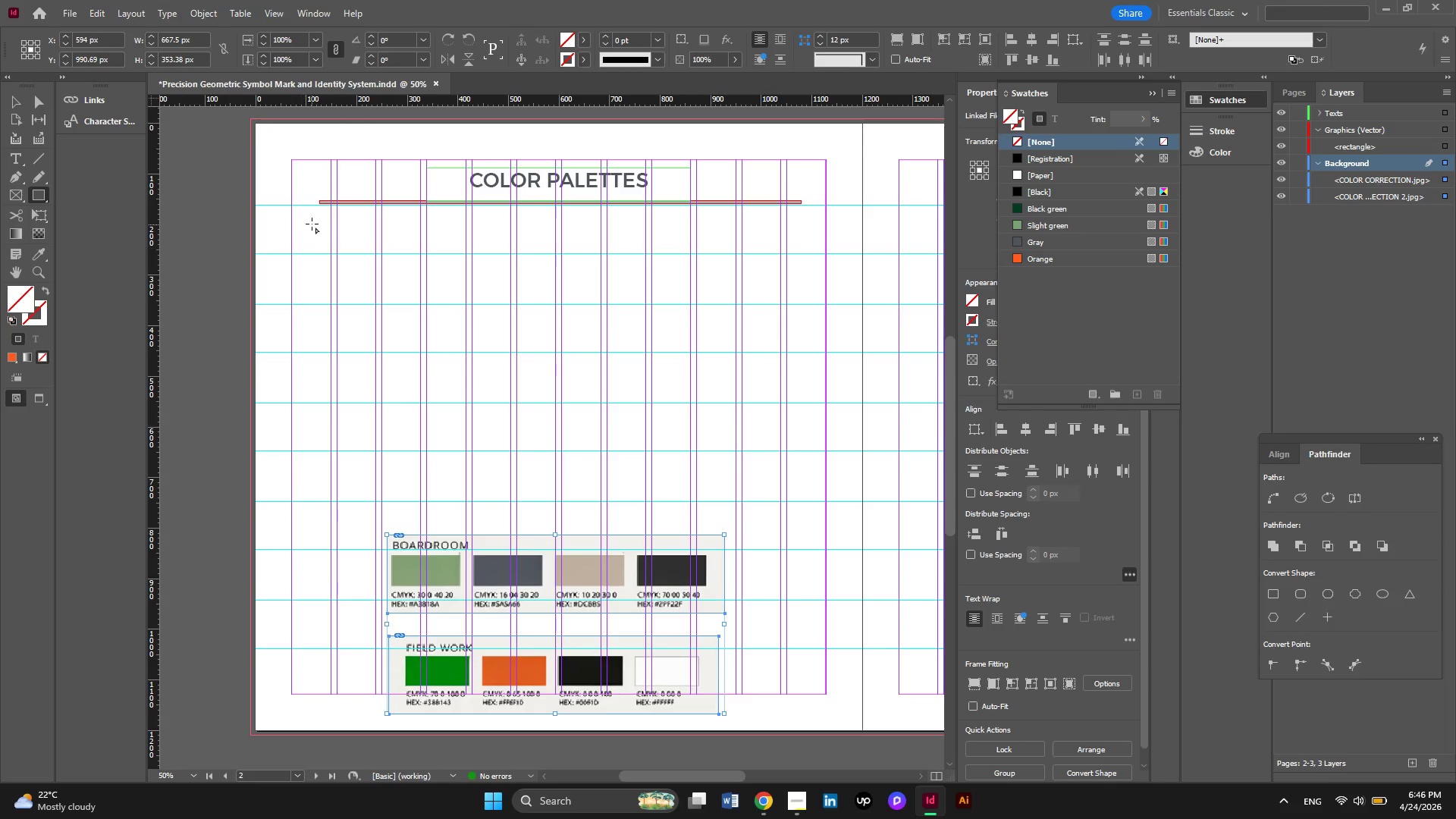 
left_click_drag(start_coordinate=[305, 226], to_coordinate=[427, 275])
 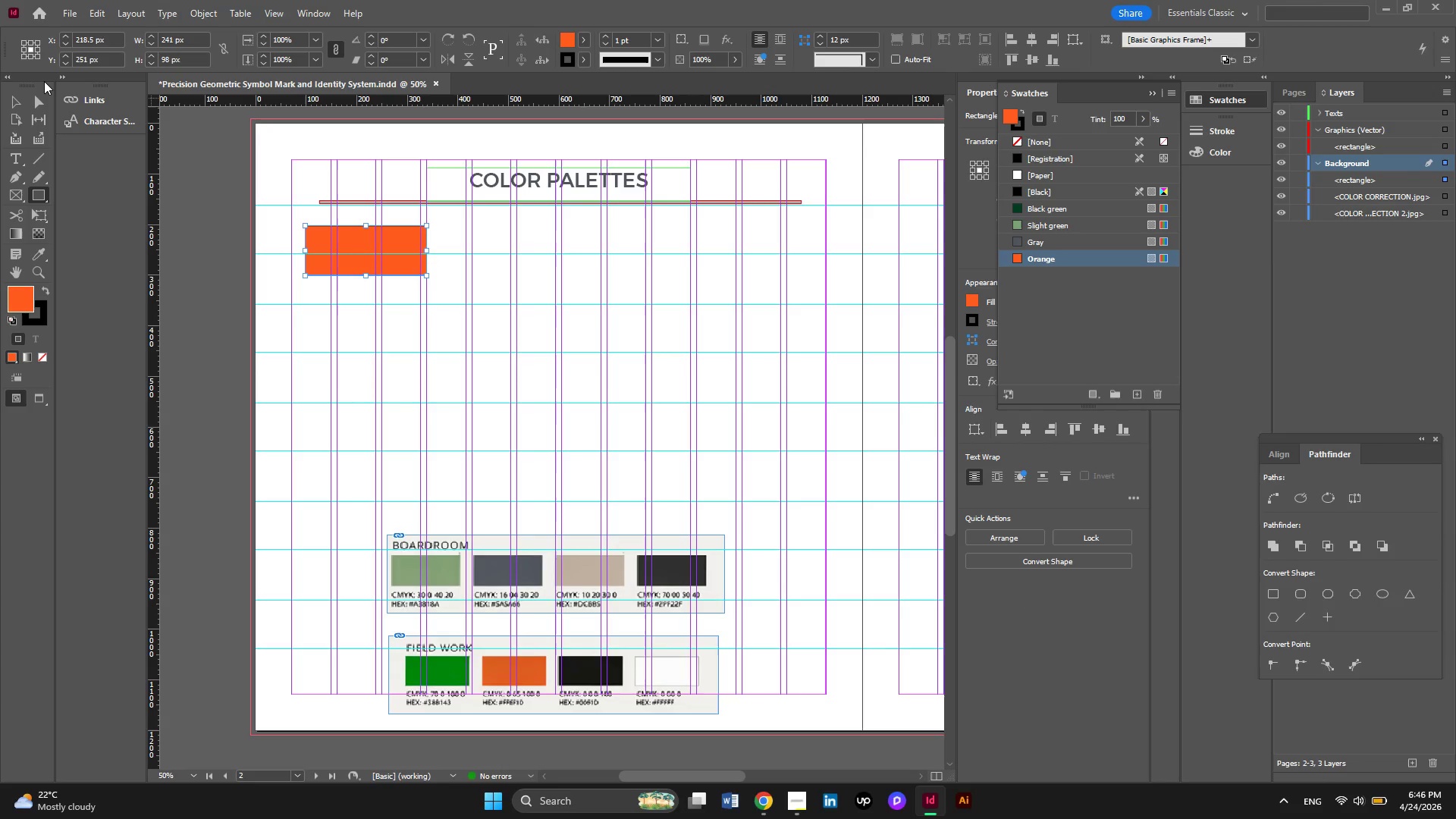 
left_click([12, 108])
 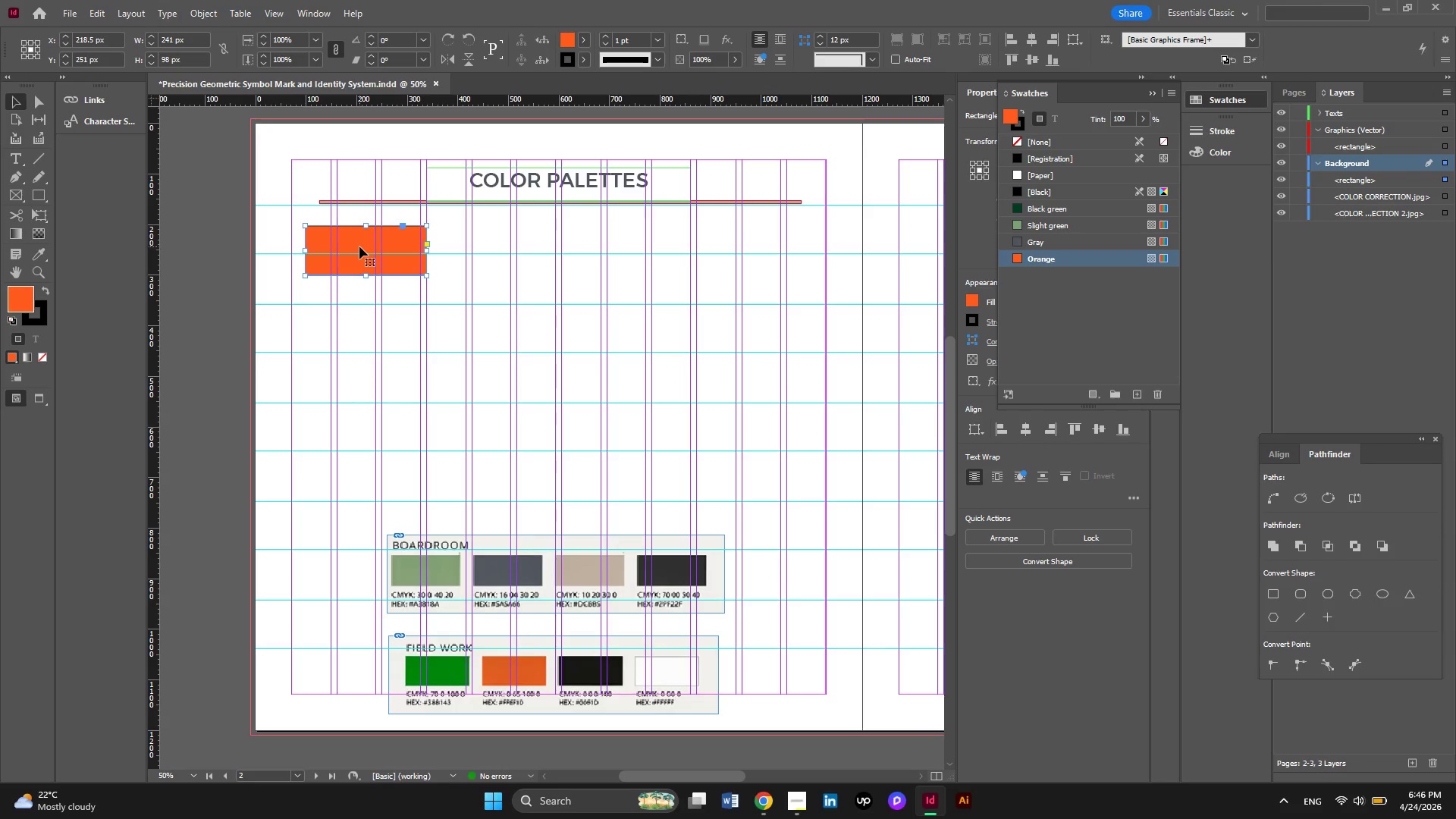 
hold_key(key=AltLeft, duration=3.08)
left_click_drag(start_coordinate=[359, 246], to_coordinate=[499, 248])
 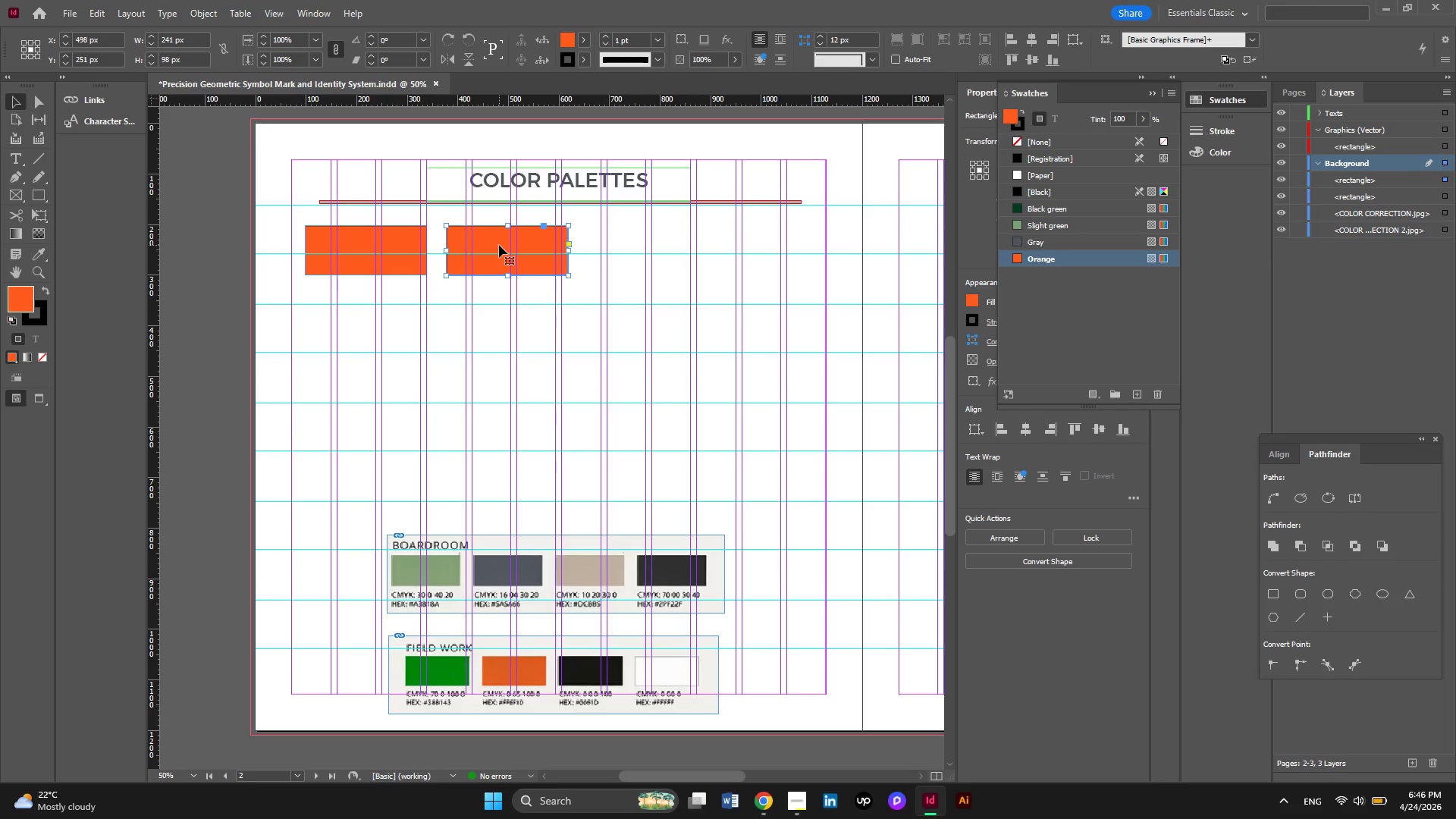 
left_click_drag(start_coordinate=[499, 245], to_coordinate=[507, 245])
 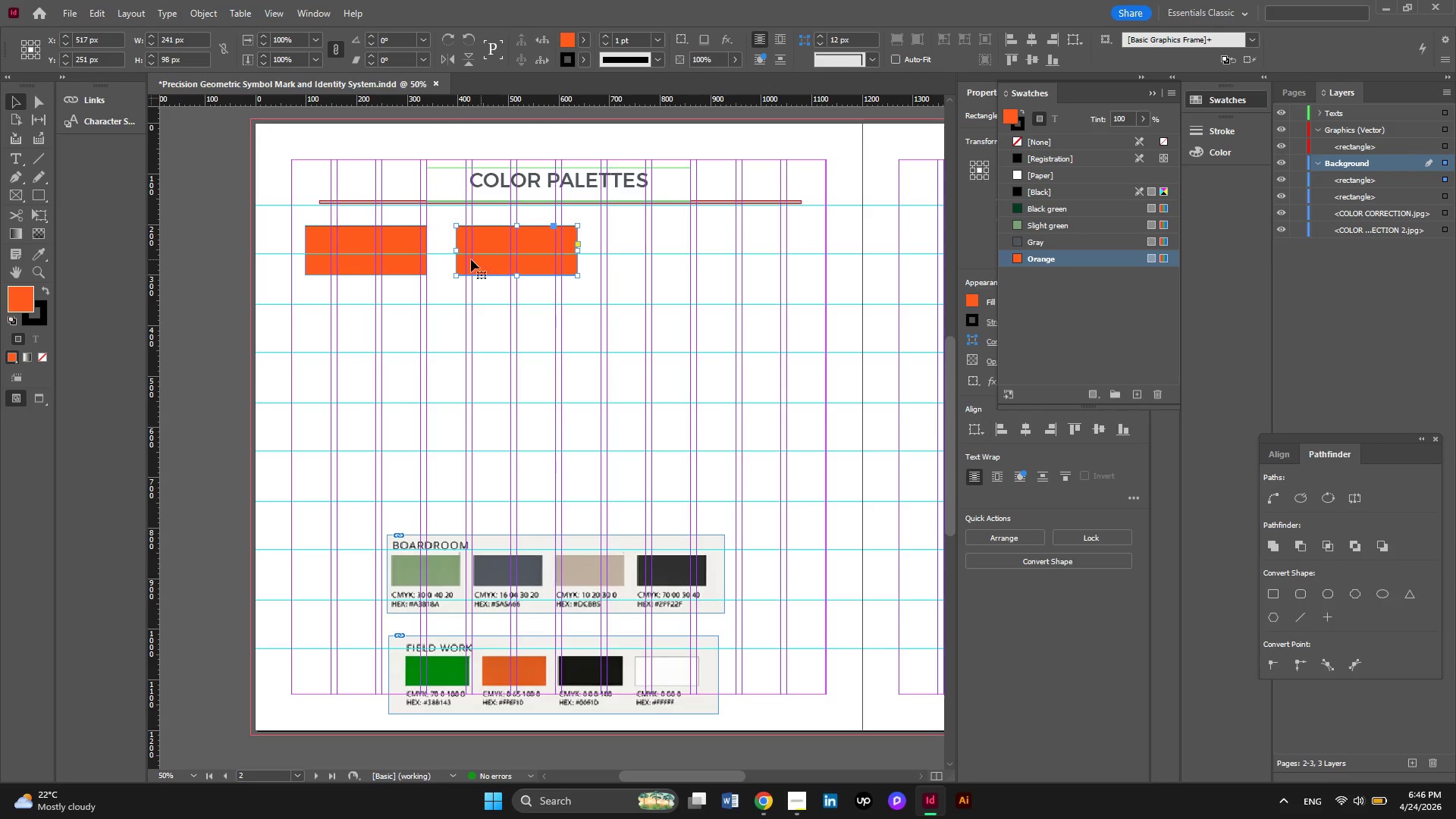 
hold_key(key=ShiftLeft, duration=0.59)
left_click([403, 260])
 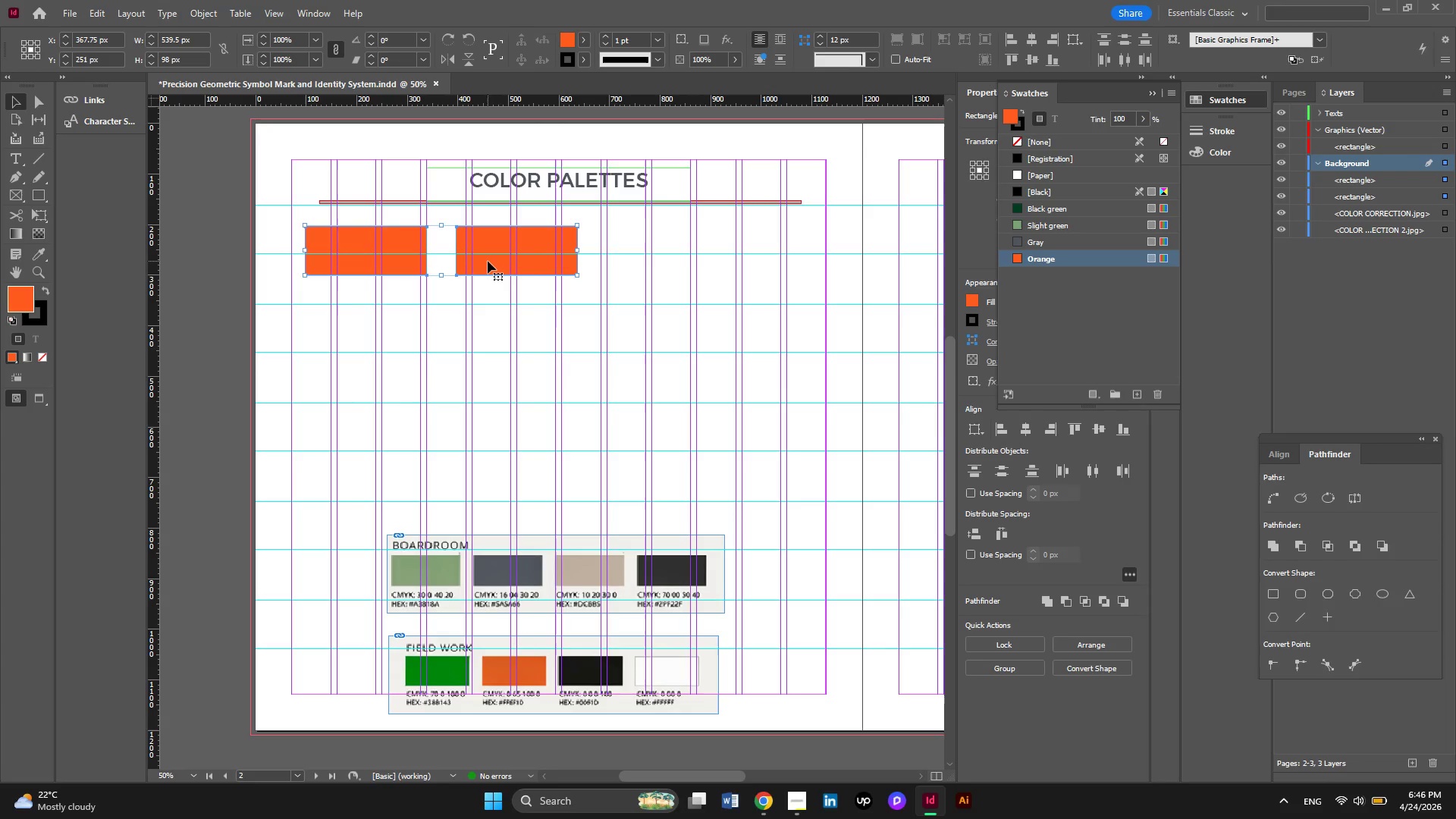 
hold_key(key=AltLeft, duration=3.22)
left_click_drag(start_coordinate=[488, 261], to_coordinate=[775, 262])
 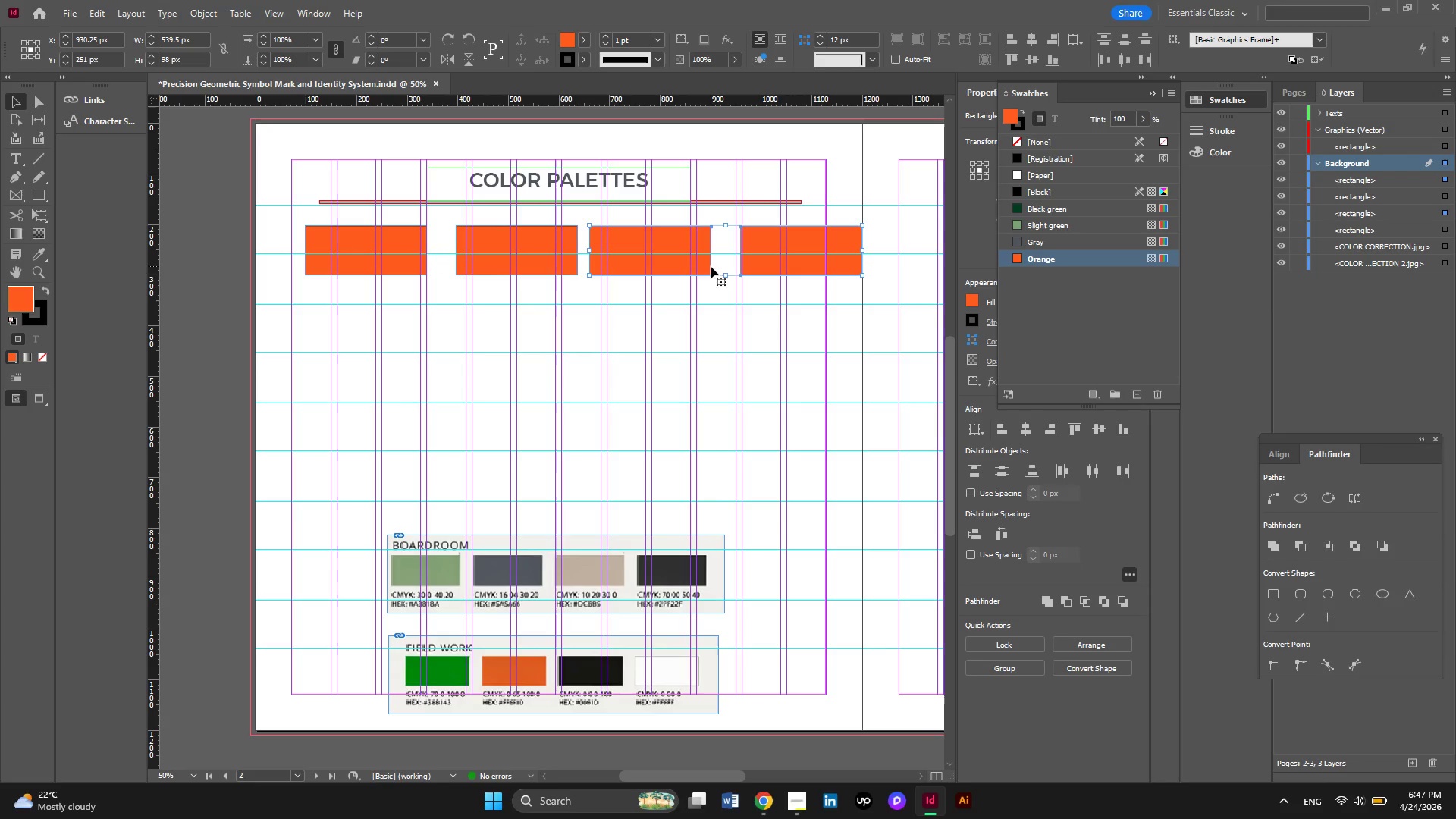 
left_click([668, 306])
 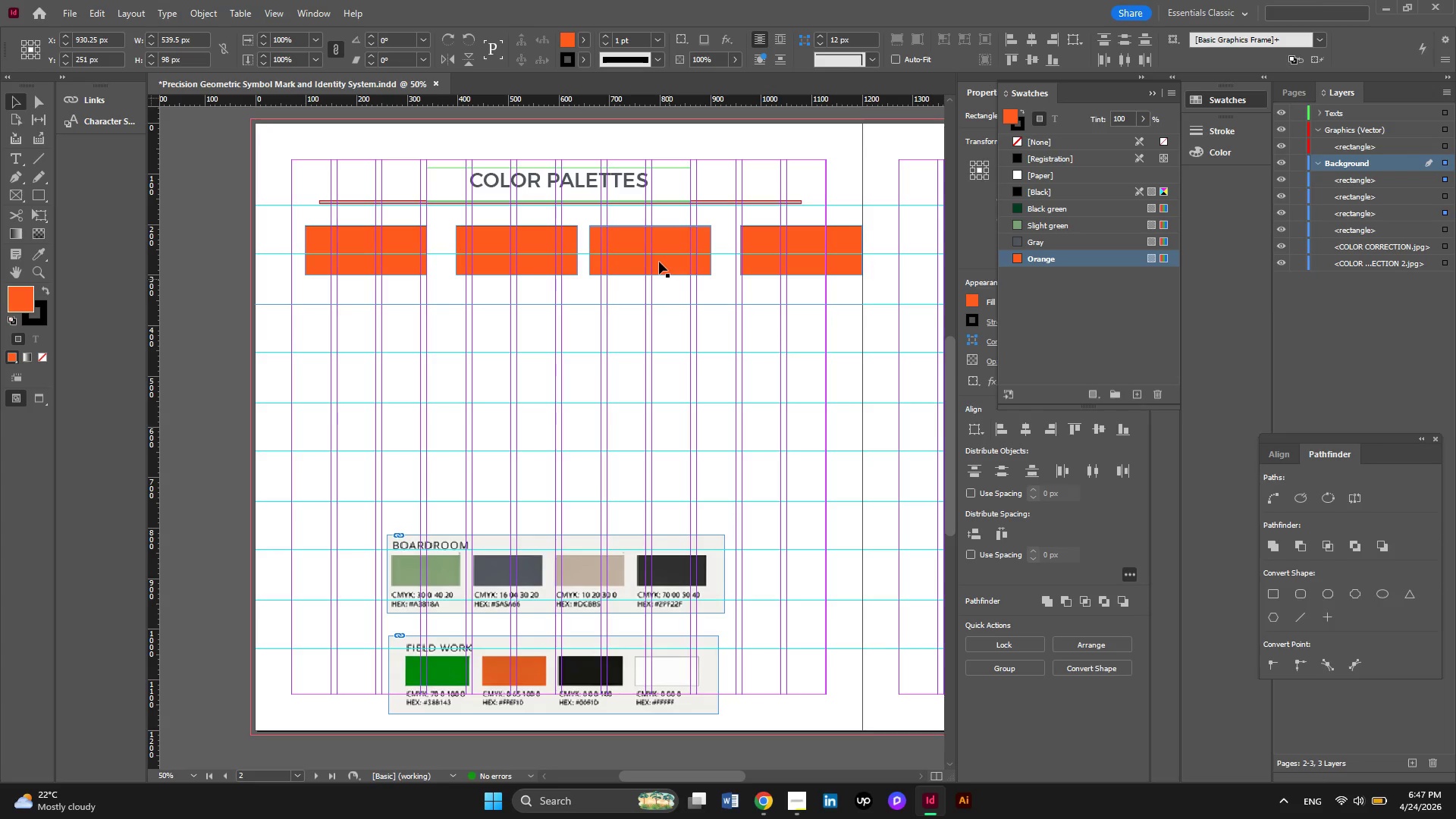 
left_click([659, 262])
 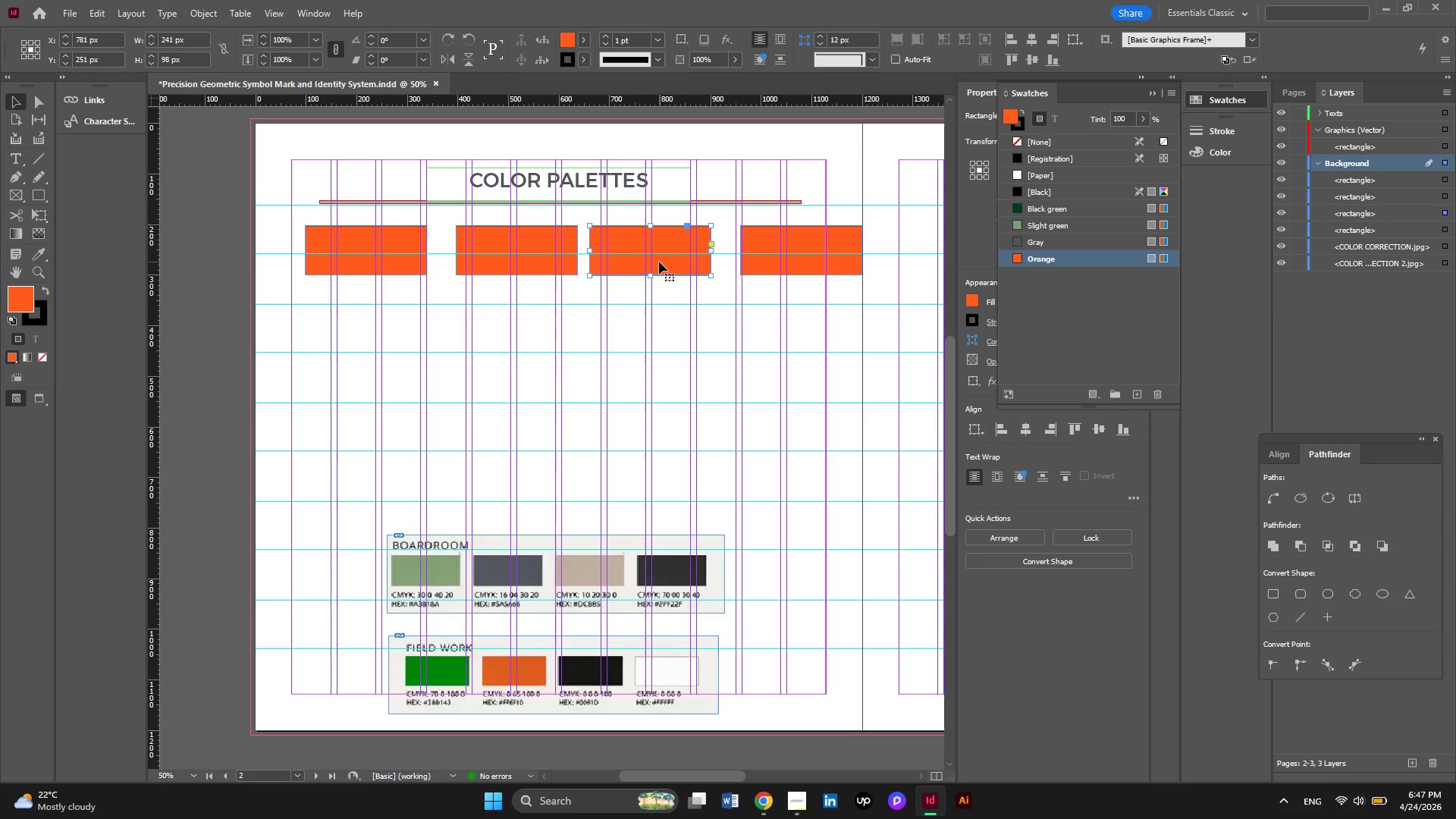 
key(ArrowRight)
 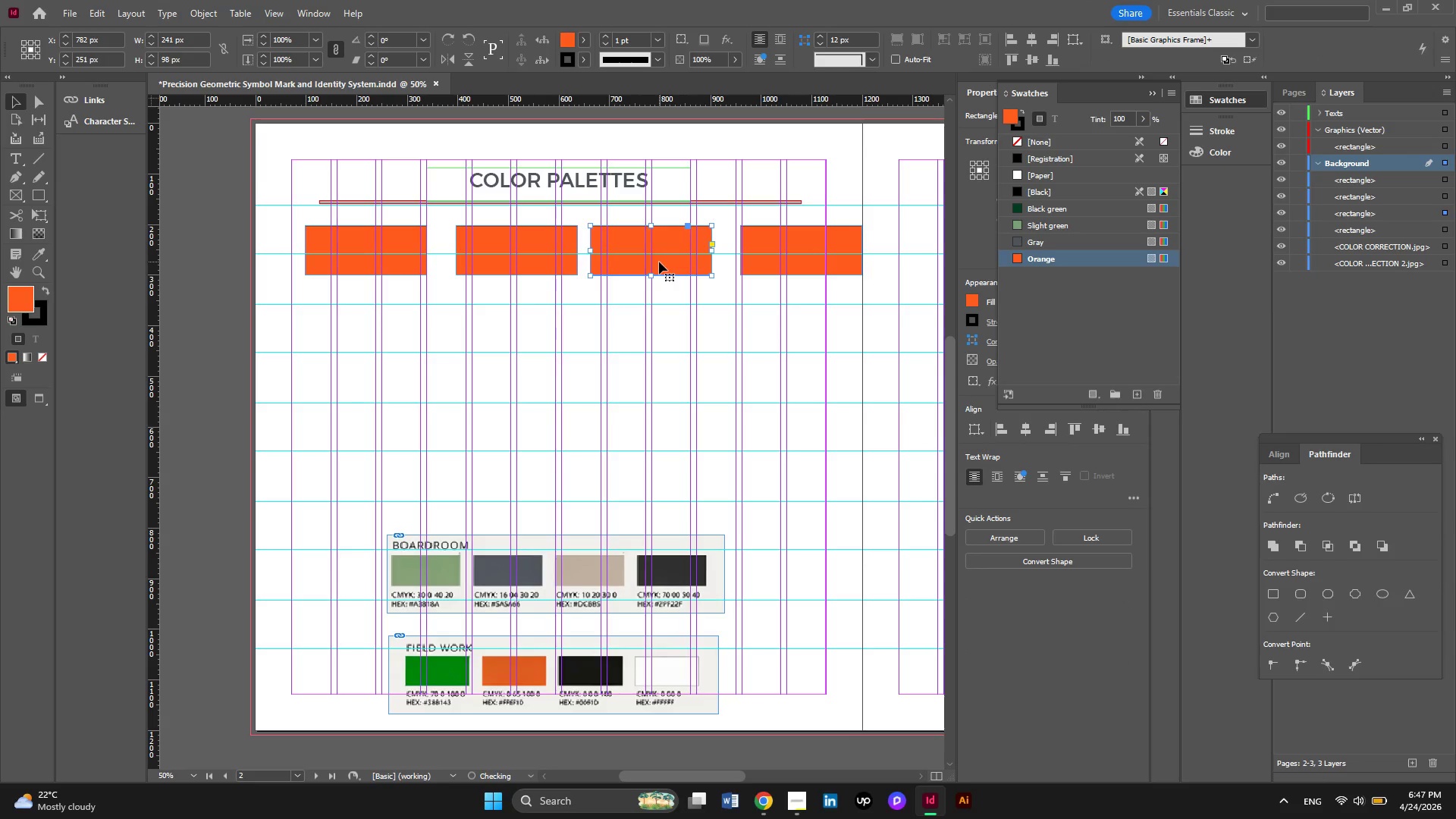 
key(ArrowRight)
 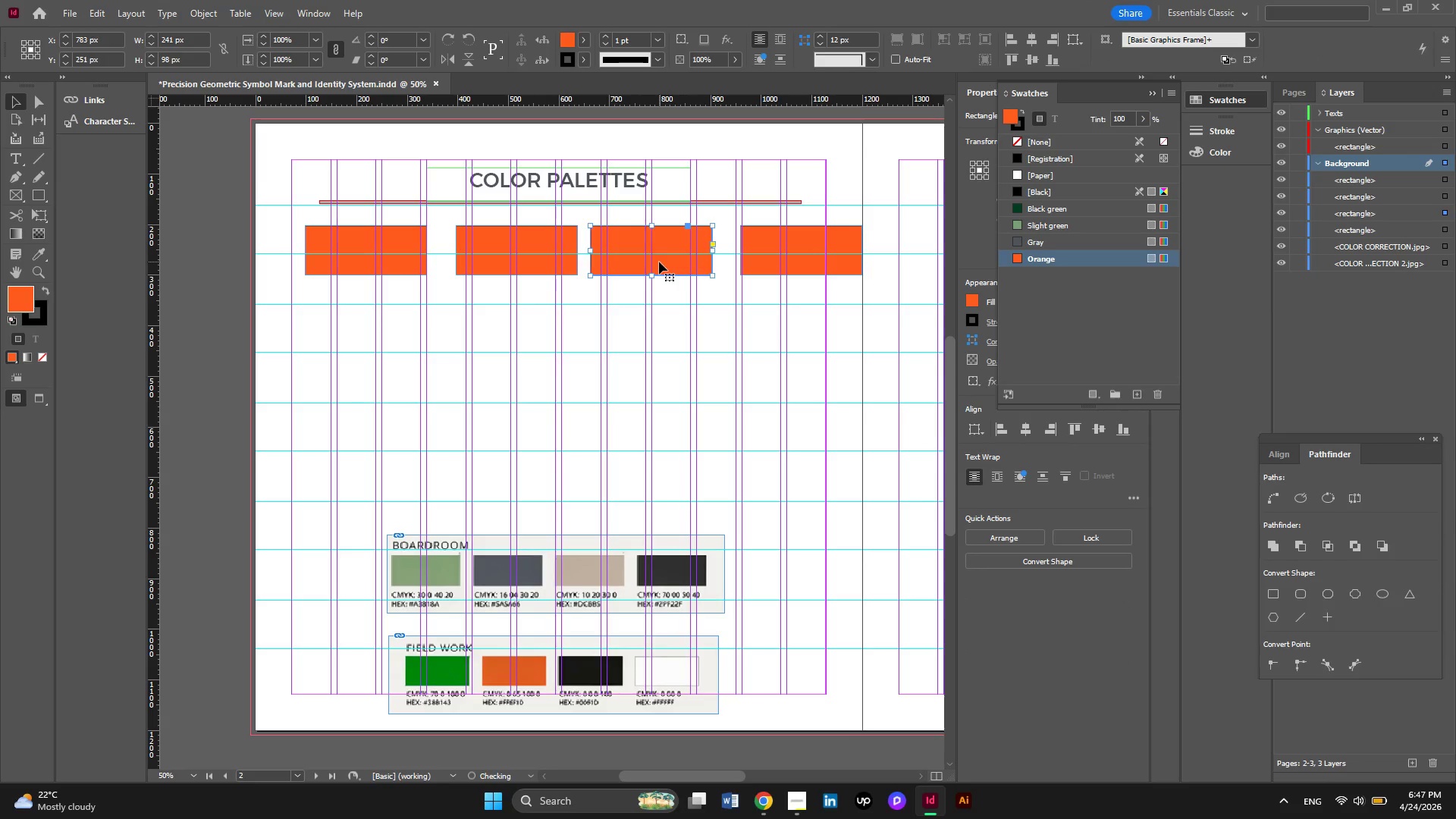 
key(ArrowRight)
 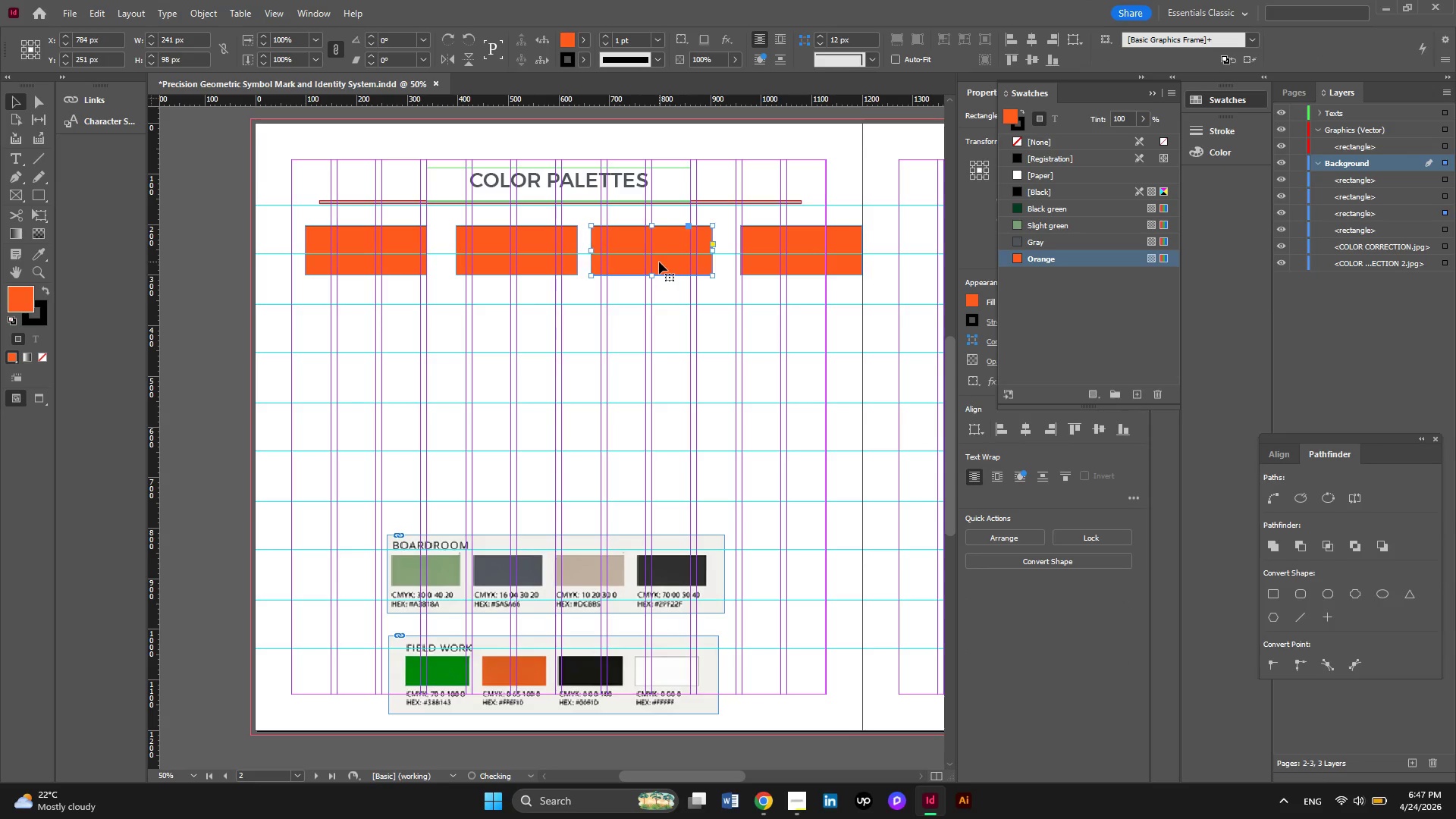 
key(ArrowRight)
 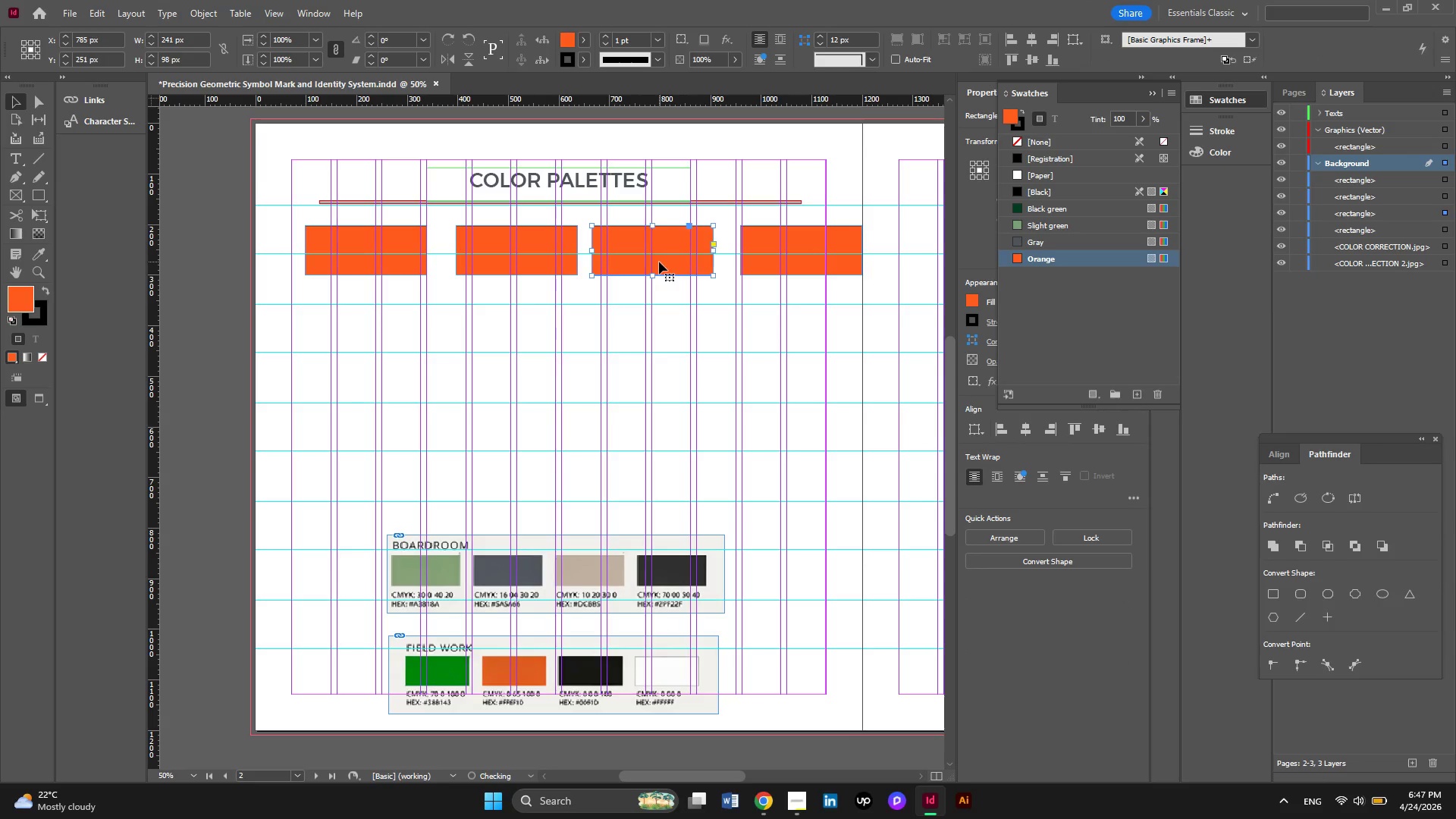 
key(ArrowRight)
 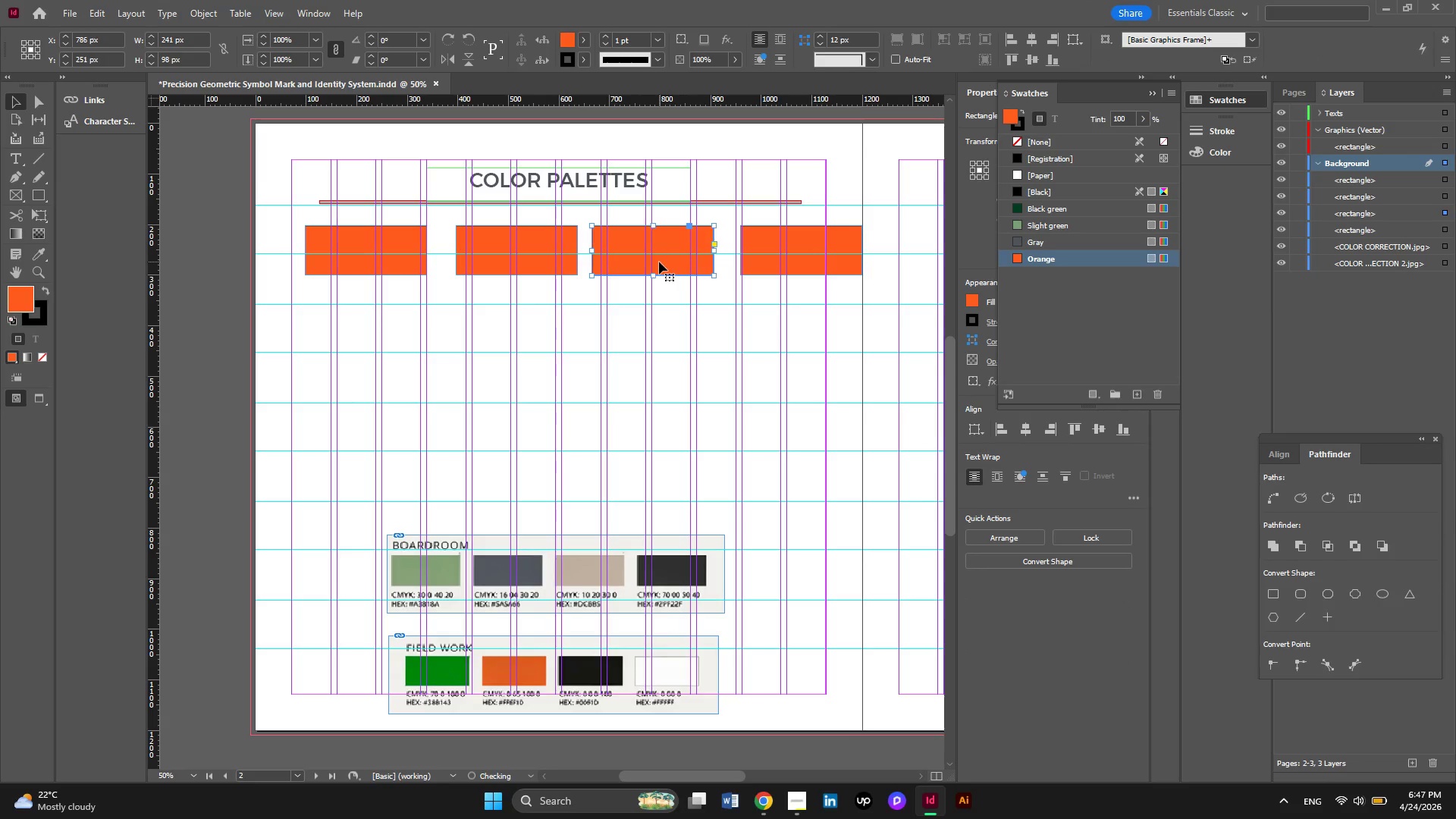 
key(ArrowRight)
 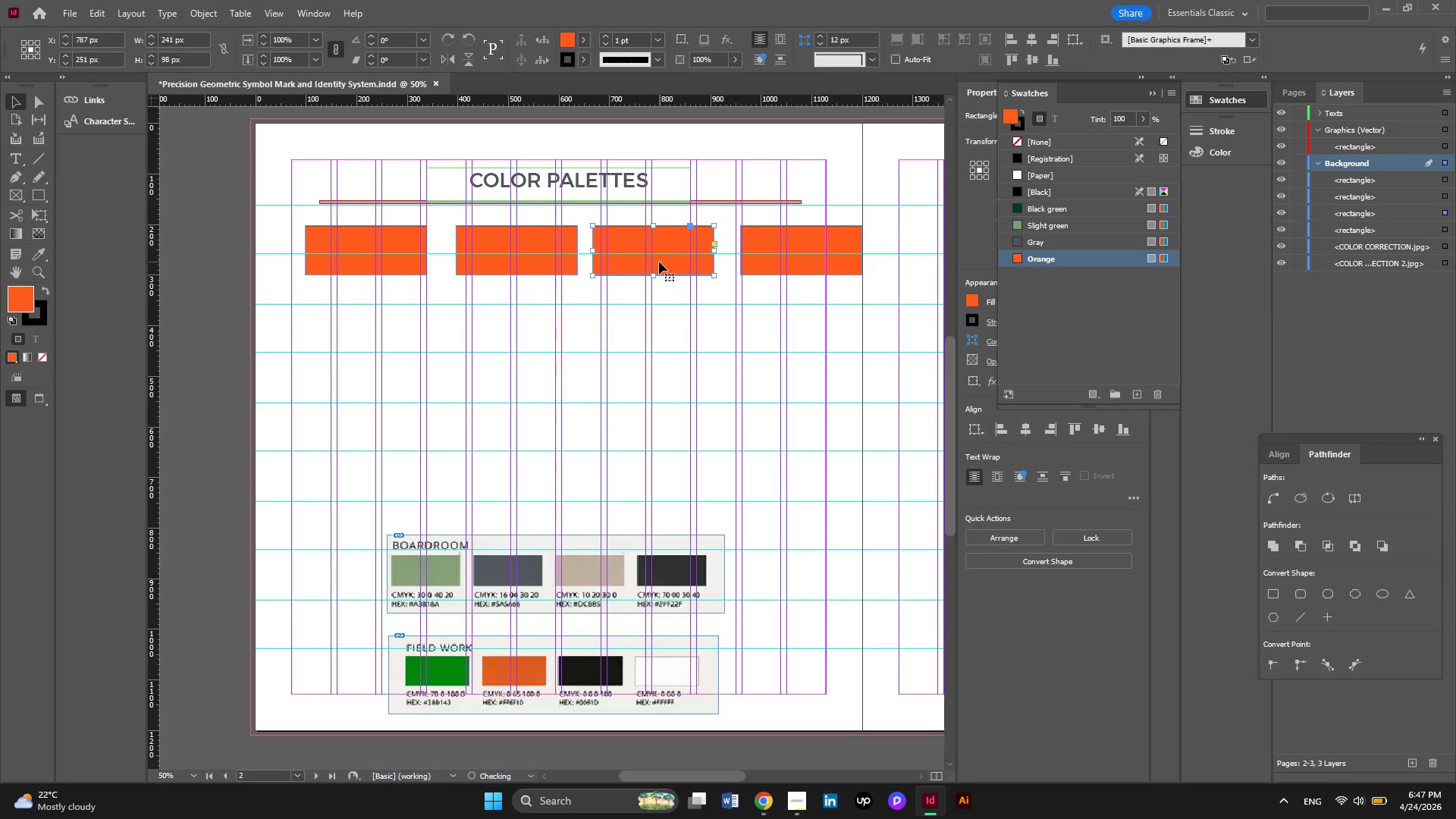 
key(ArrowRight)
 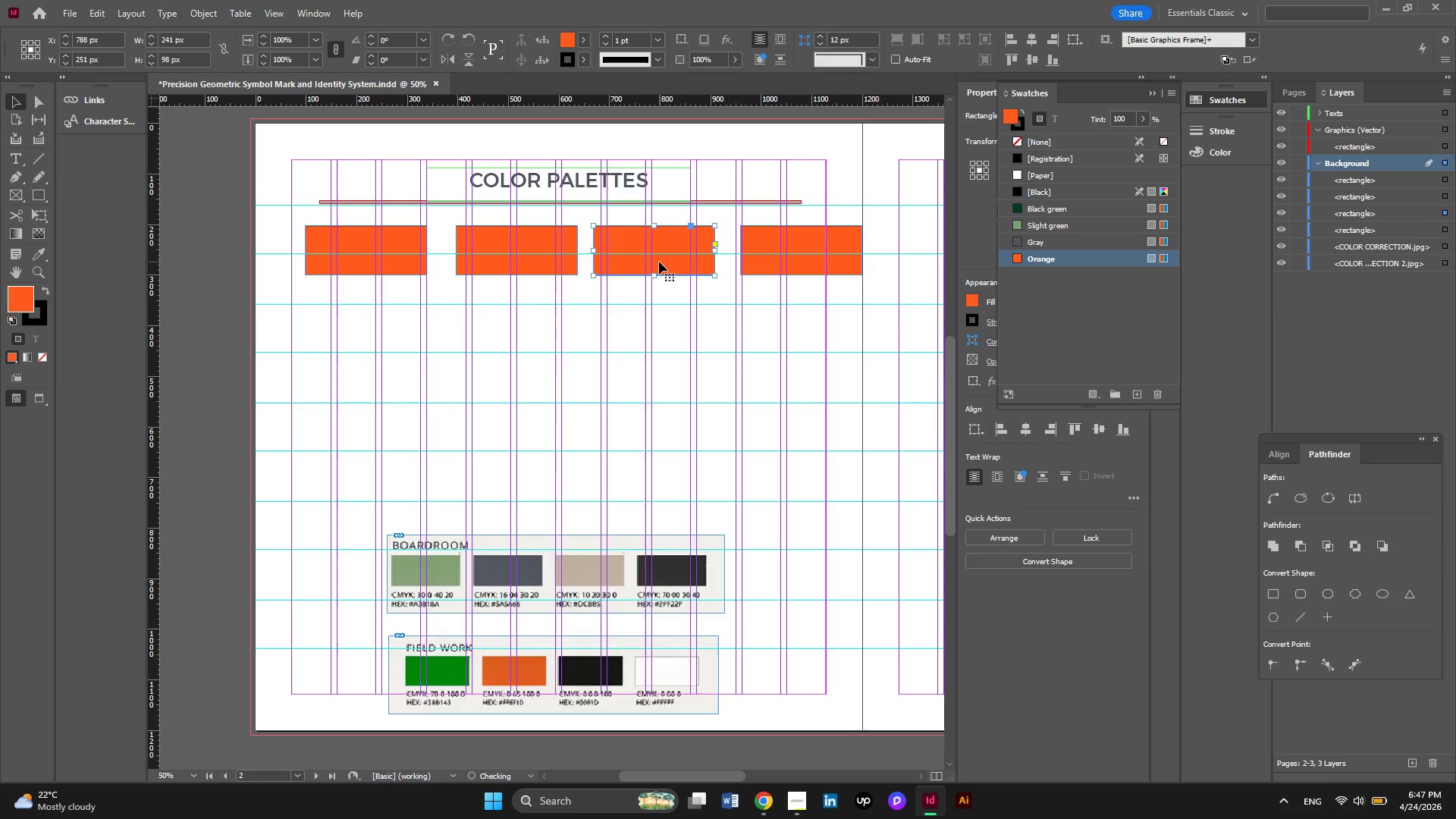 
key(ArrowRight)
 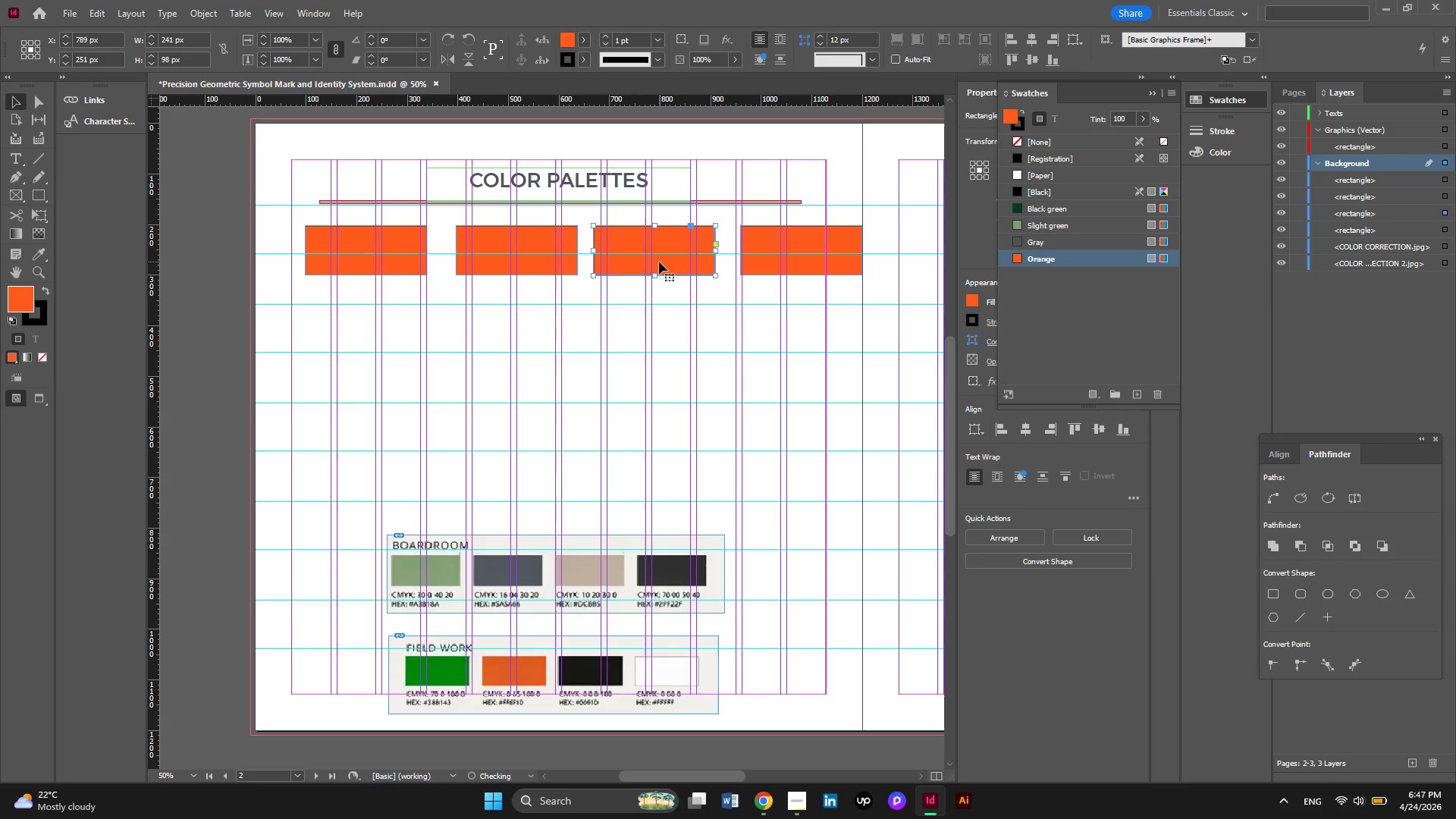 
key(ArrowRight)
 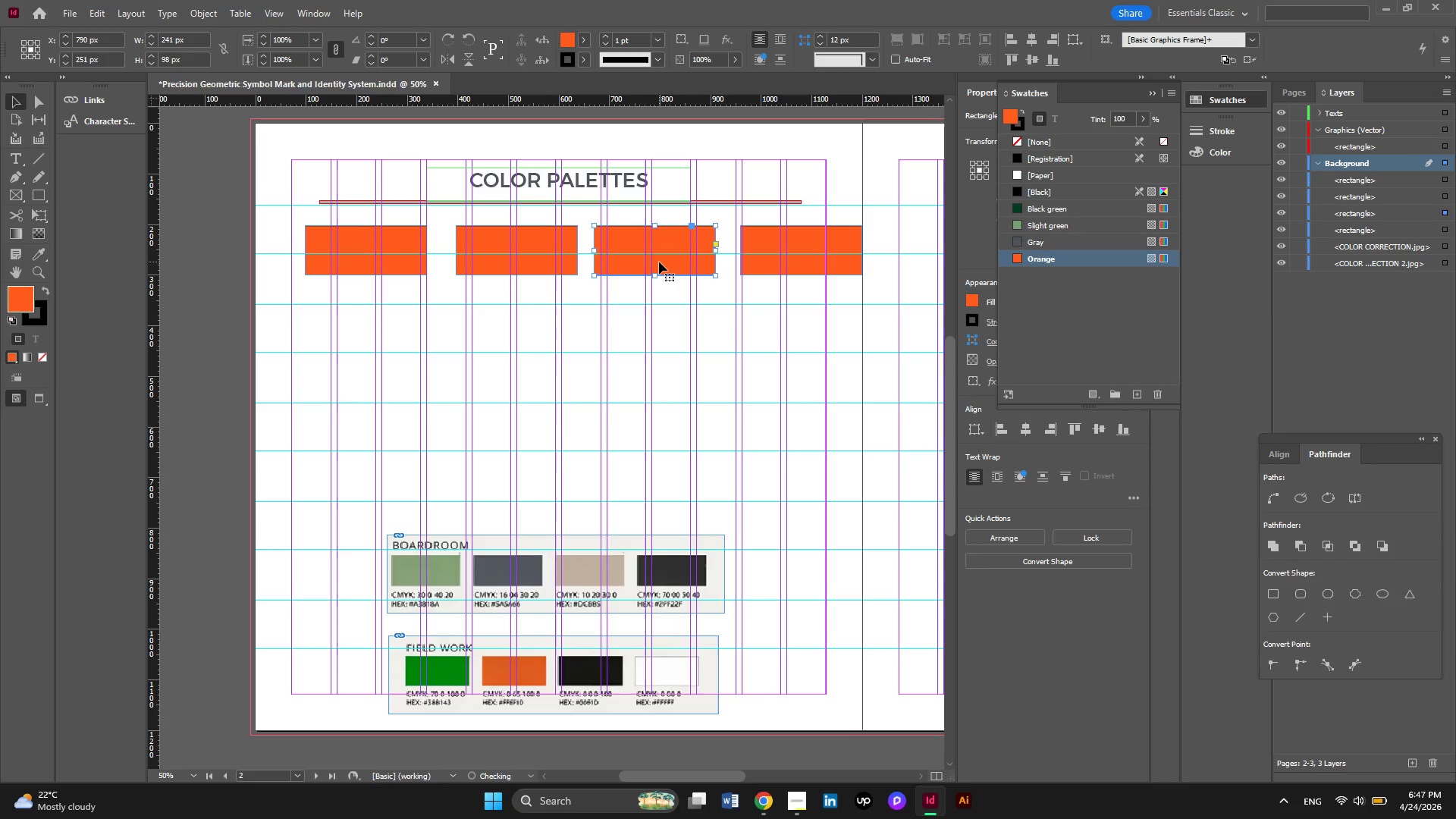 
key(ArrowRight)
 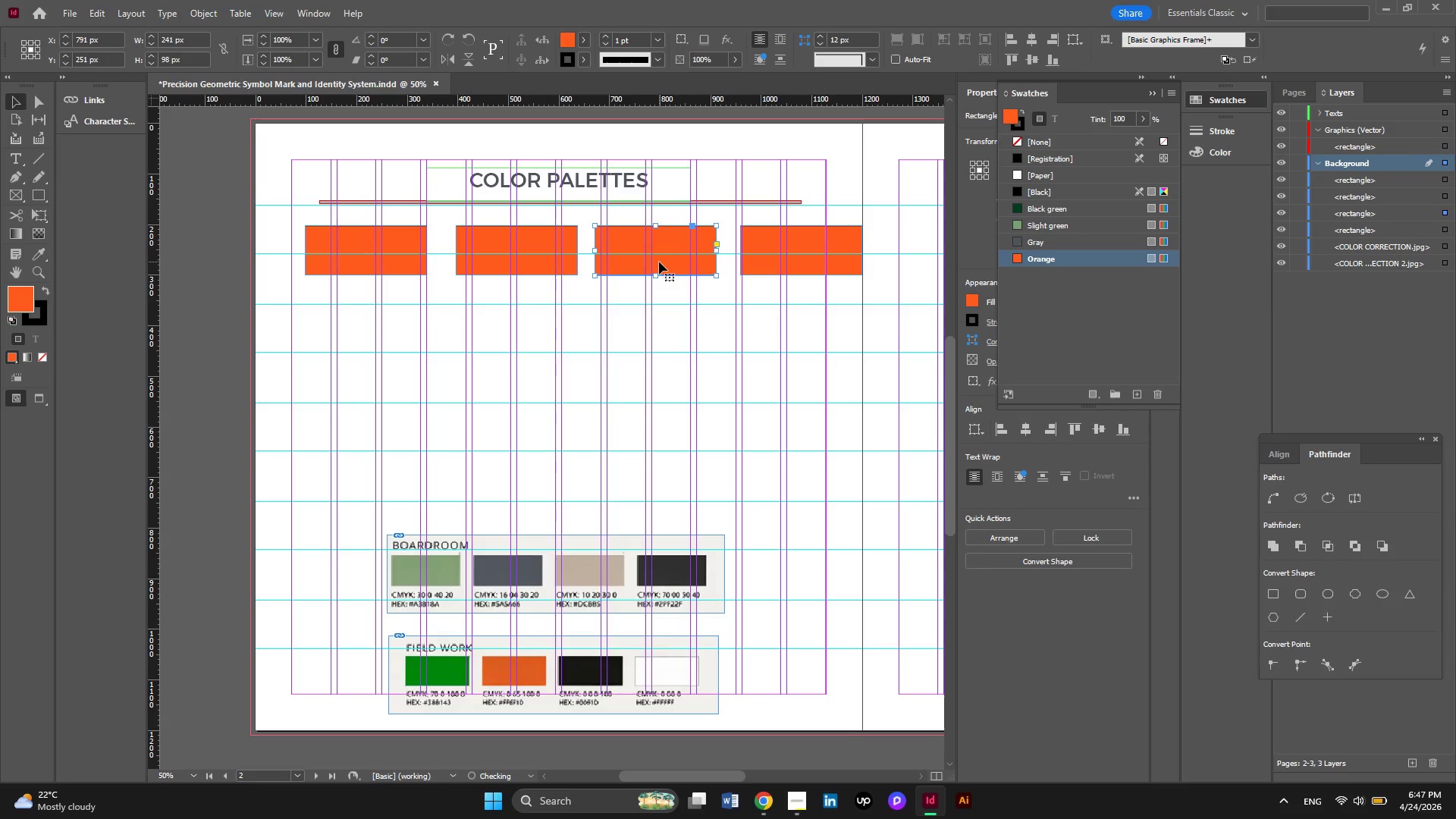 
key(ArrowRight)
 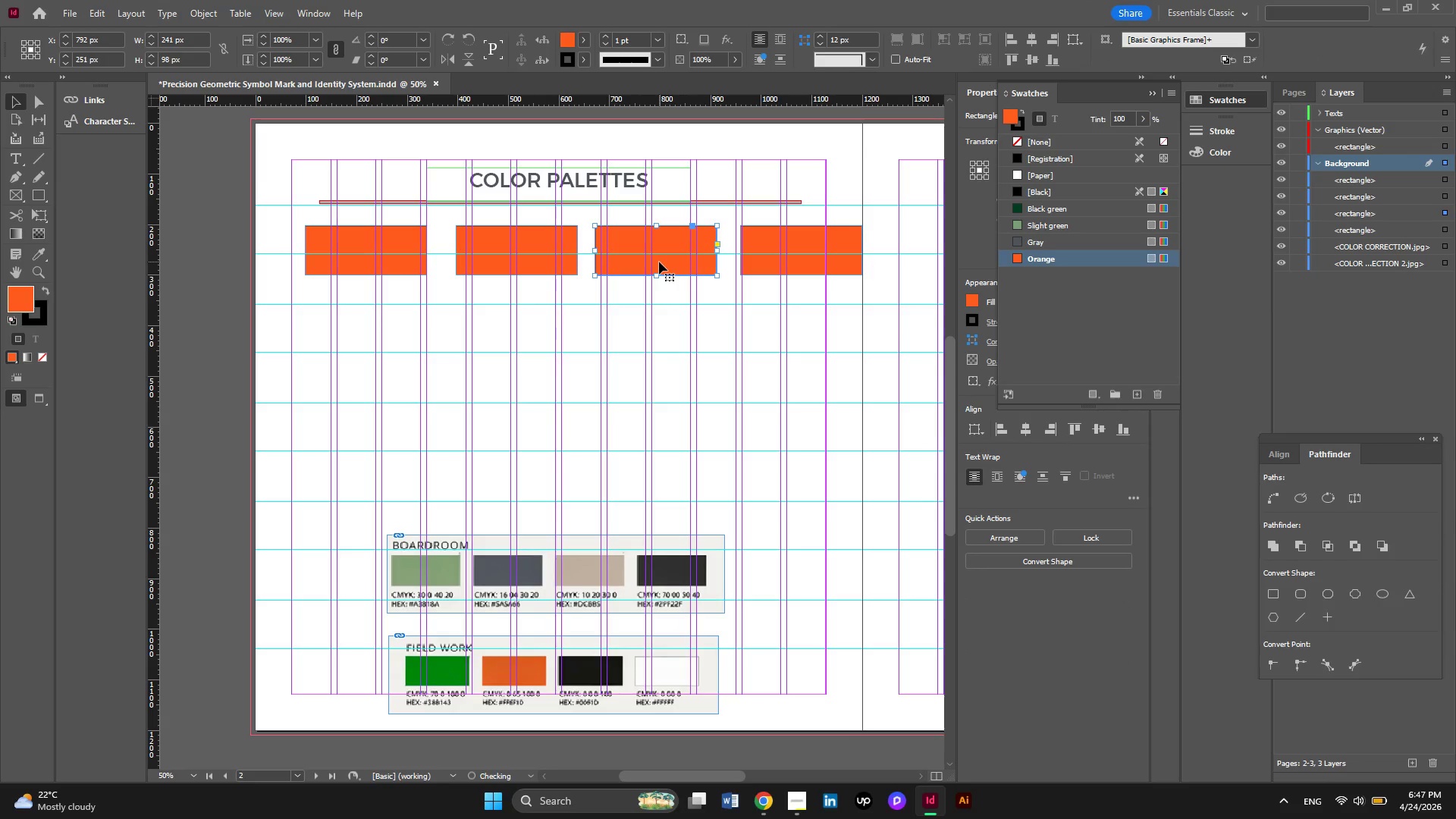 
key(ArrowRight)
 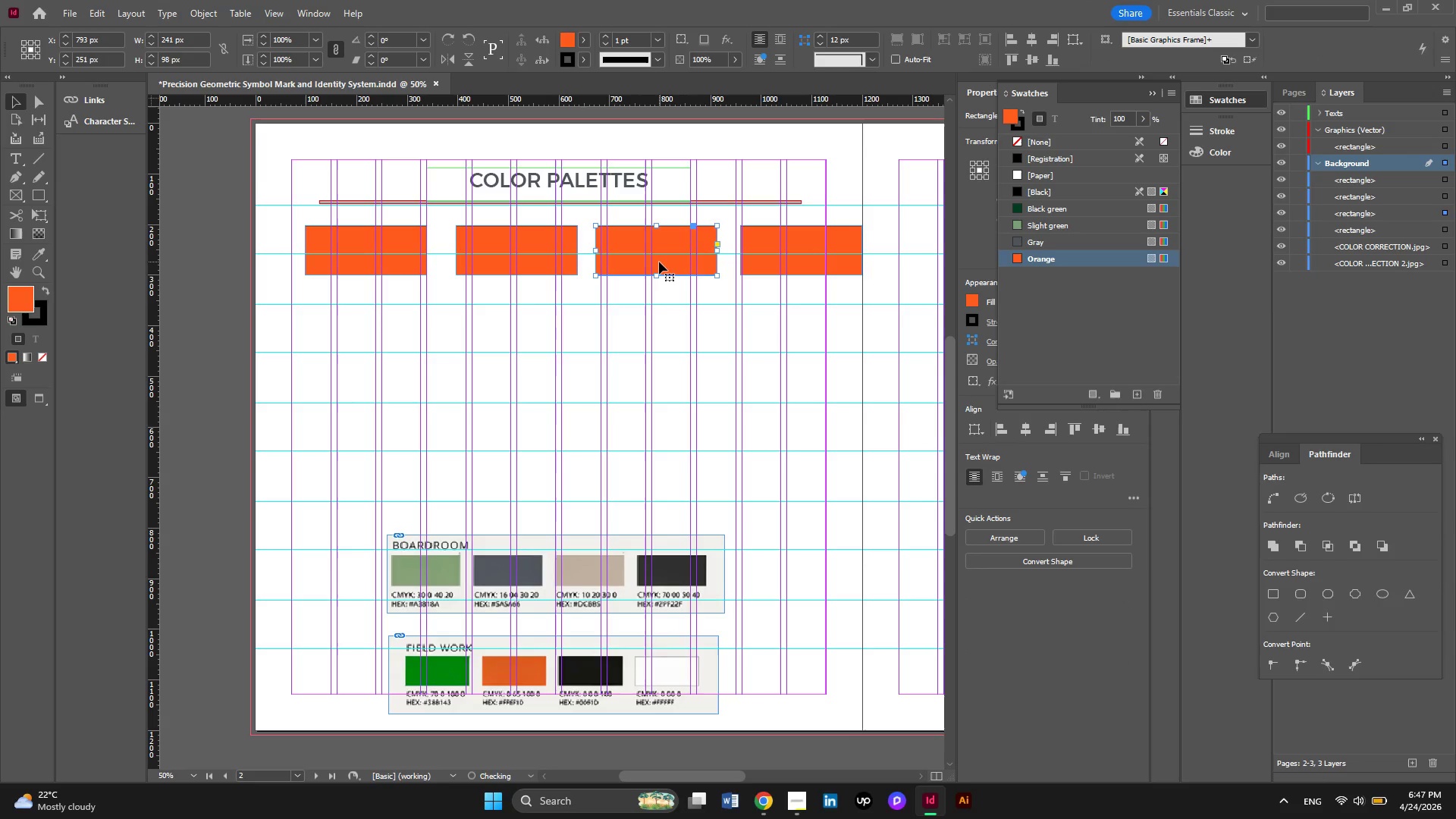 
key(ArrowRight)
 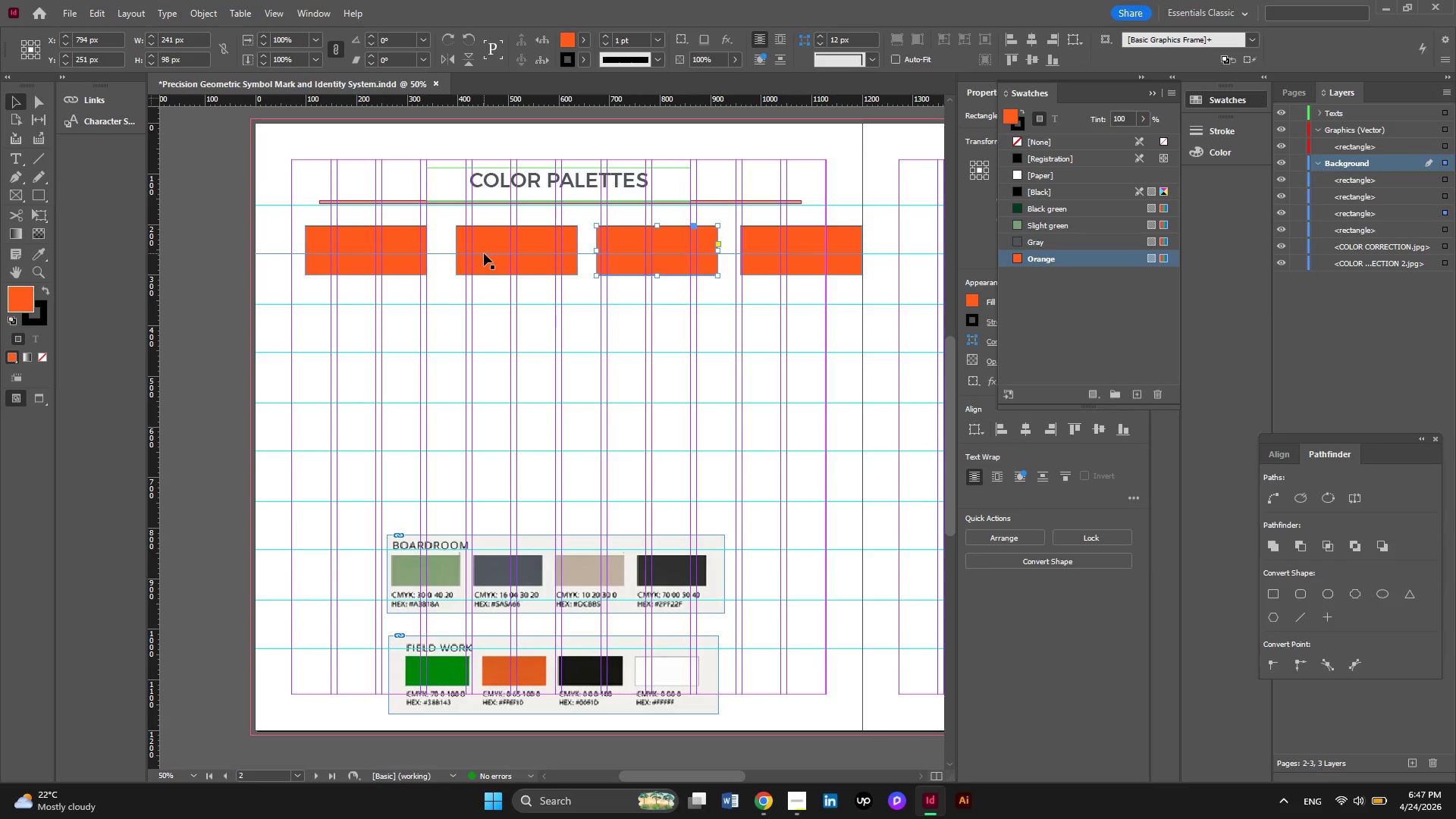 
left_click([495, 266])
 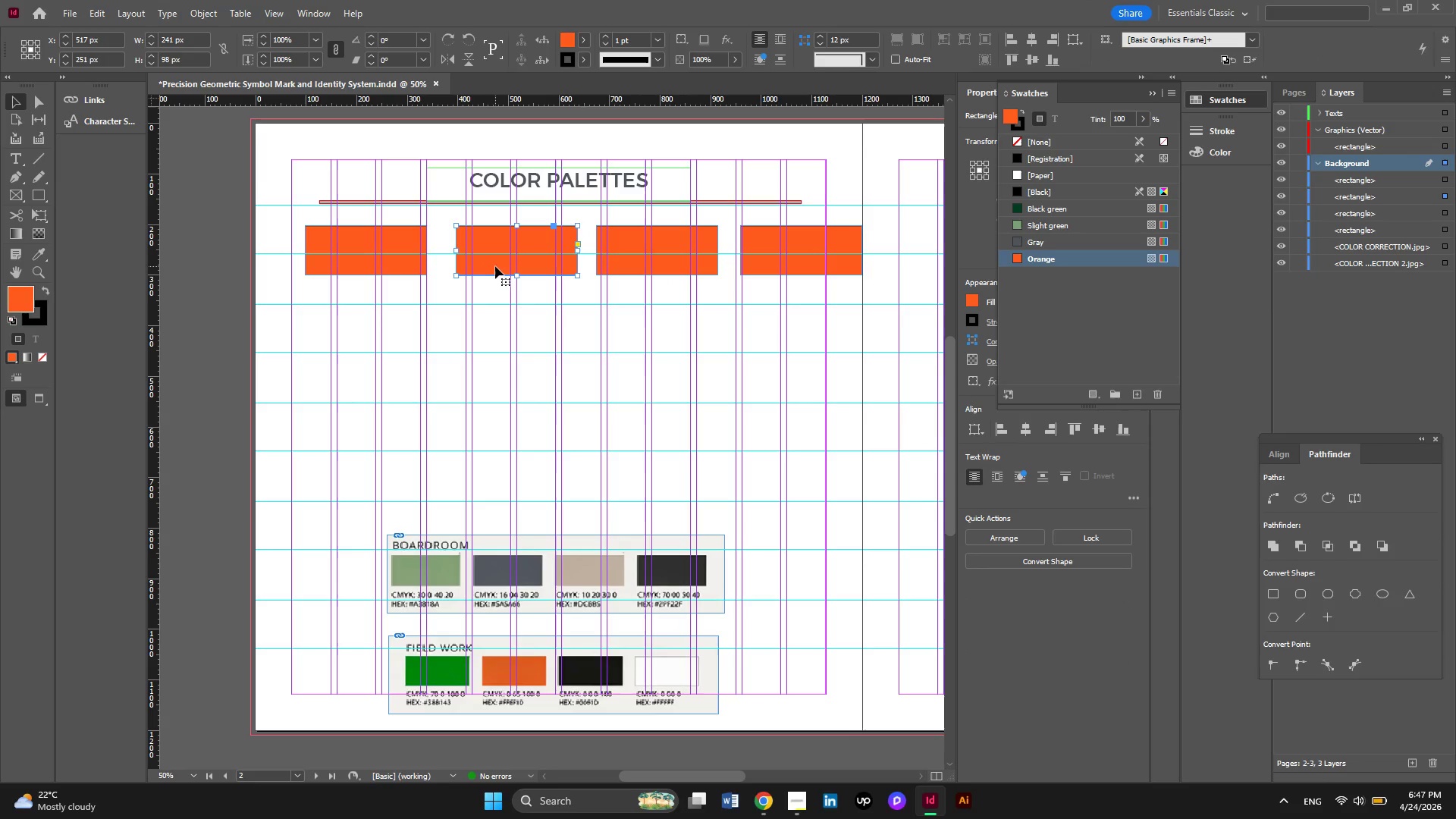 
key(ArrowLeft)
 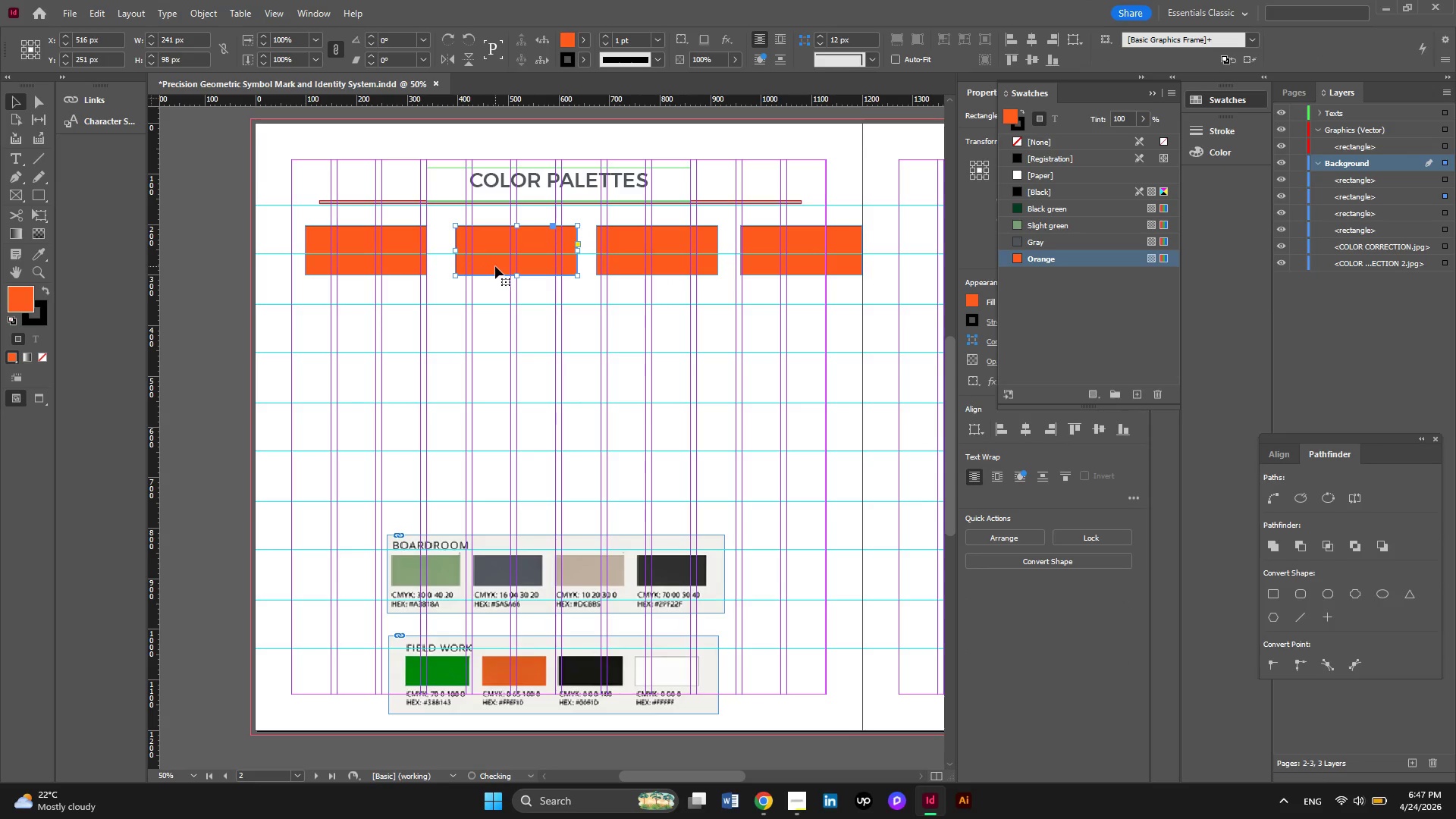 
key(ArrowLeft)
 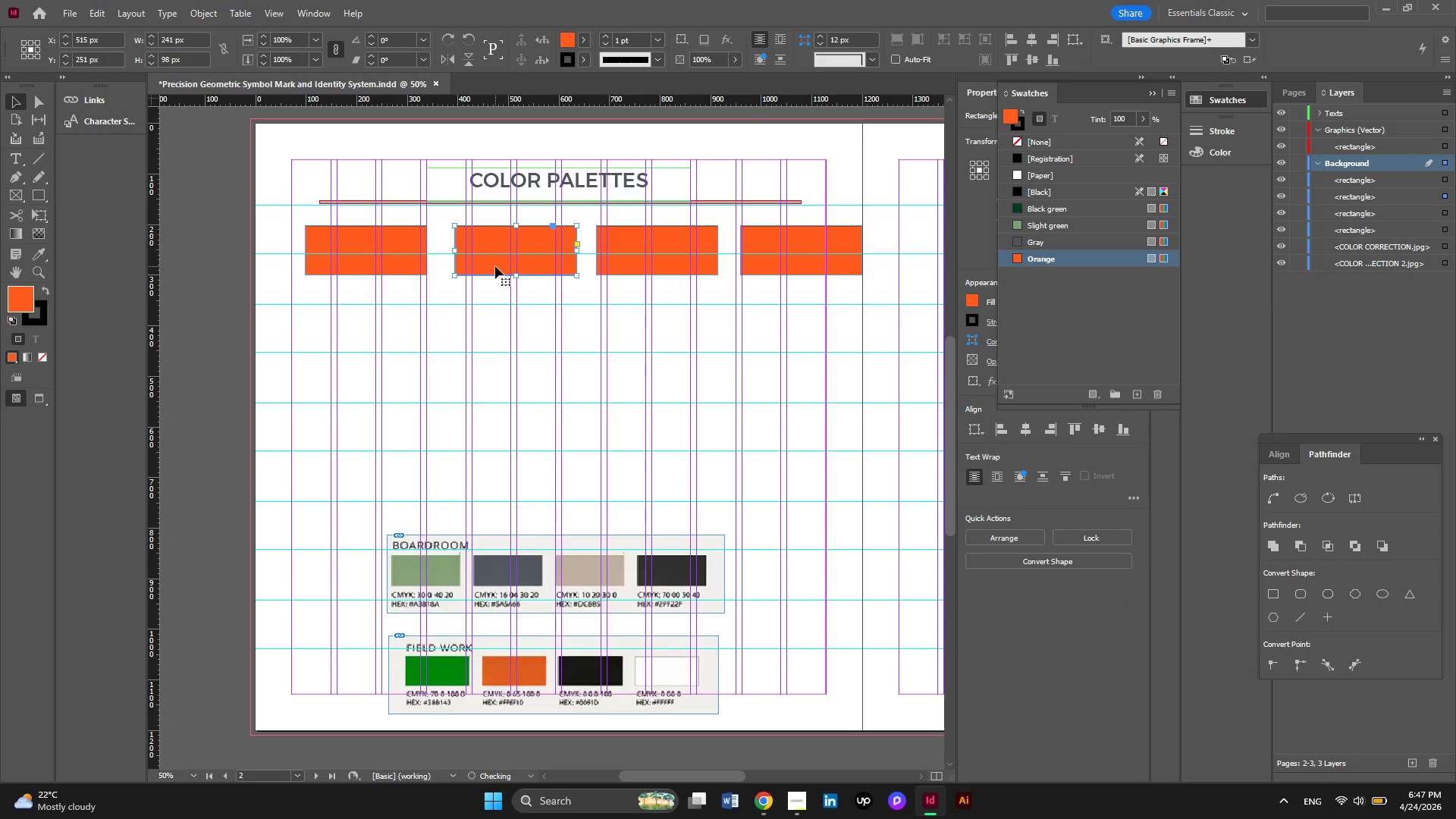 
key(ArrowLeft)
 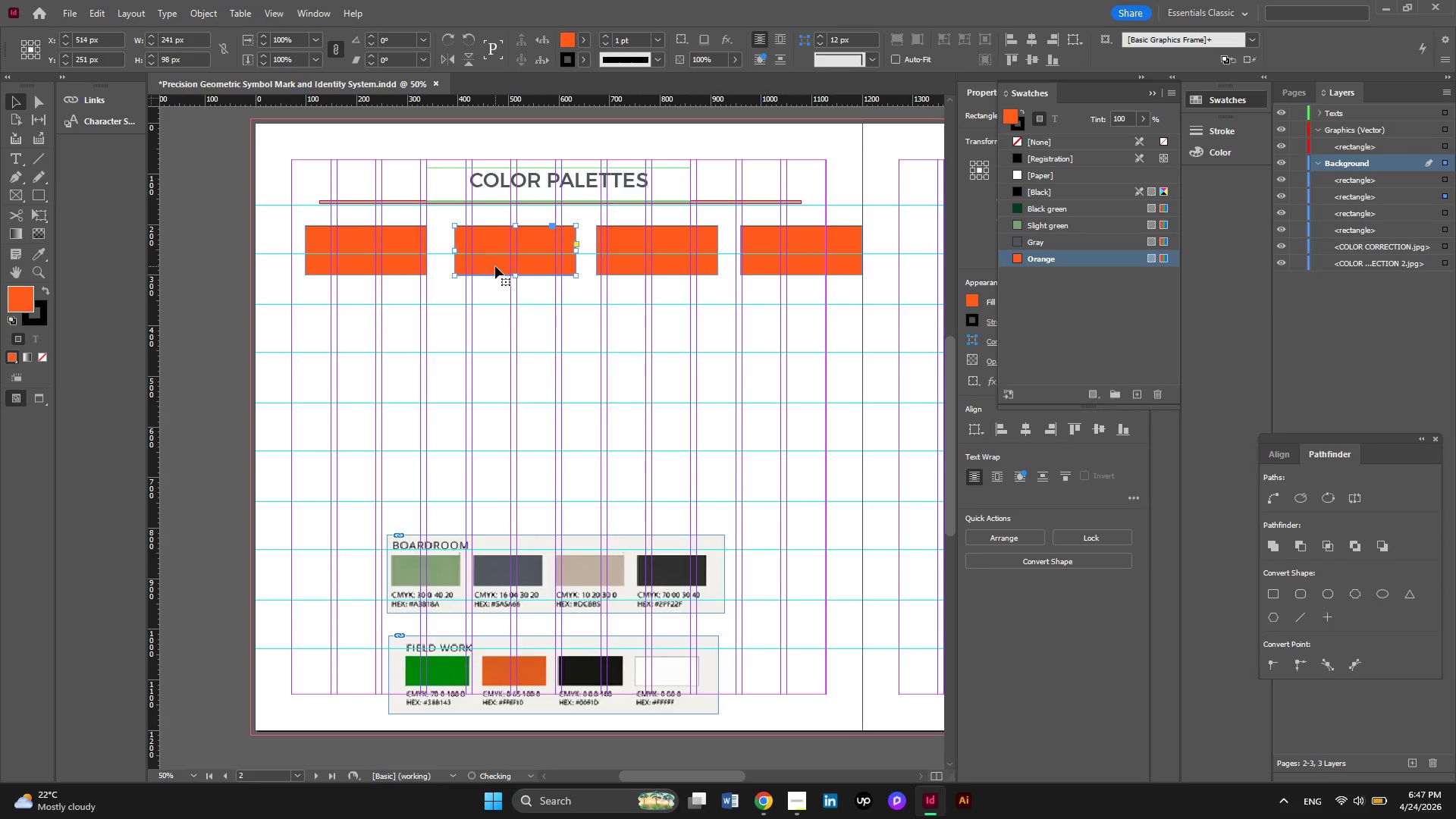 
key(ArrowLeft)
 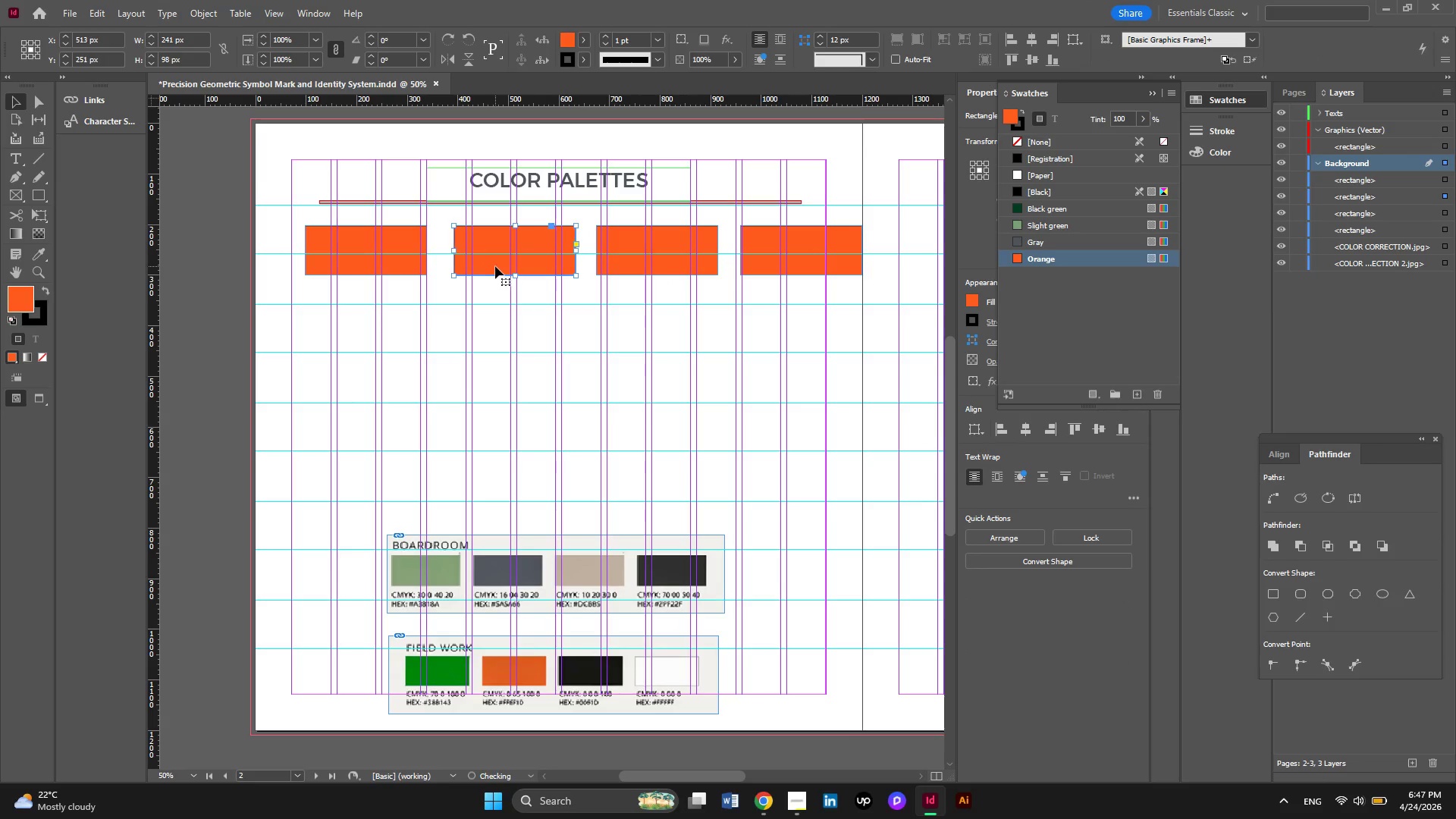 
key(ArrowLeft)
 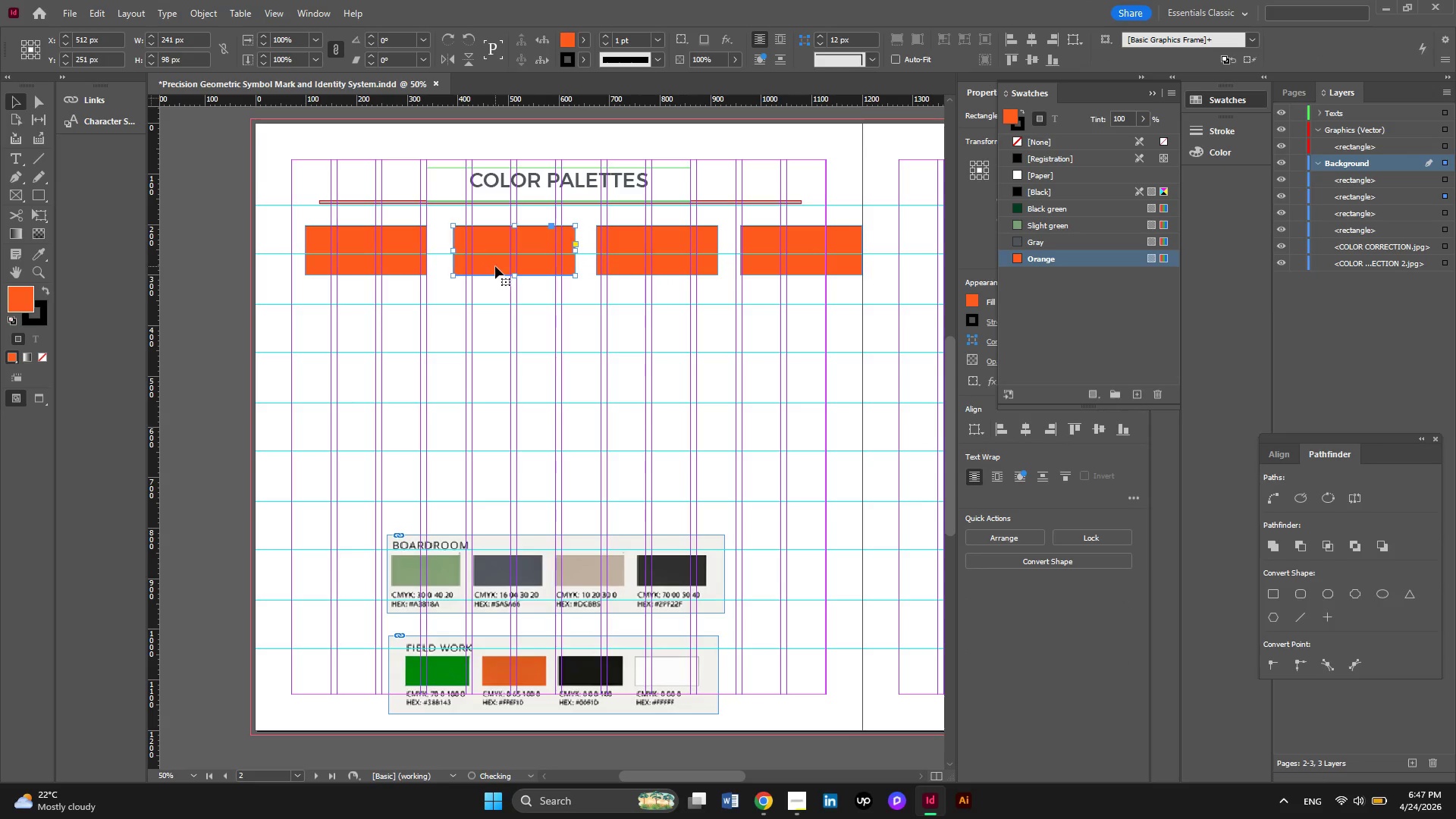 
key(ArrowLeft)
 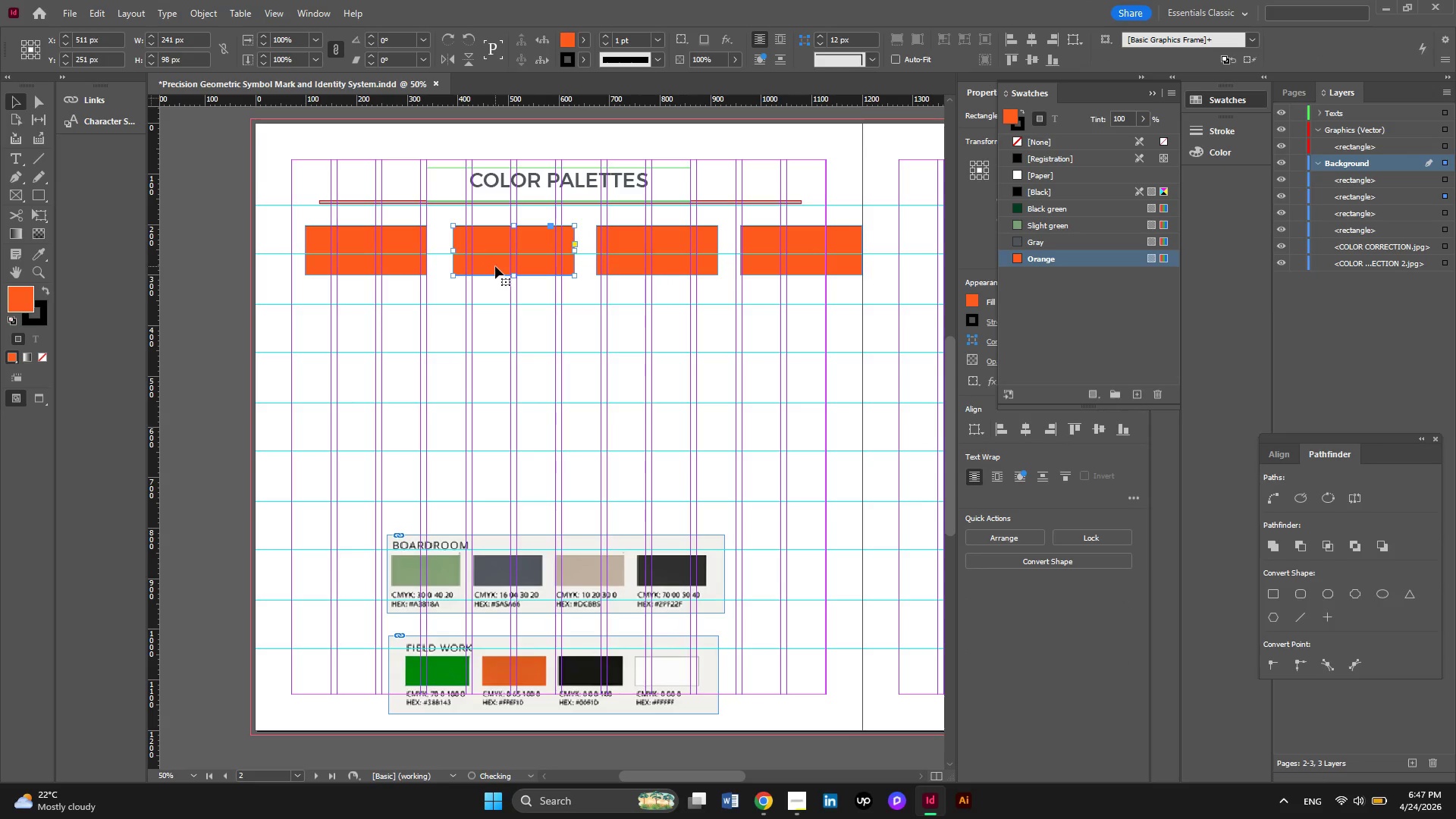 
key(ArrowLeft)
 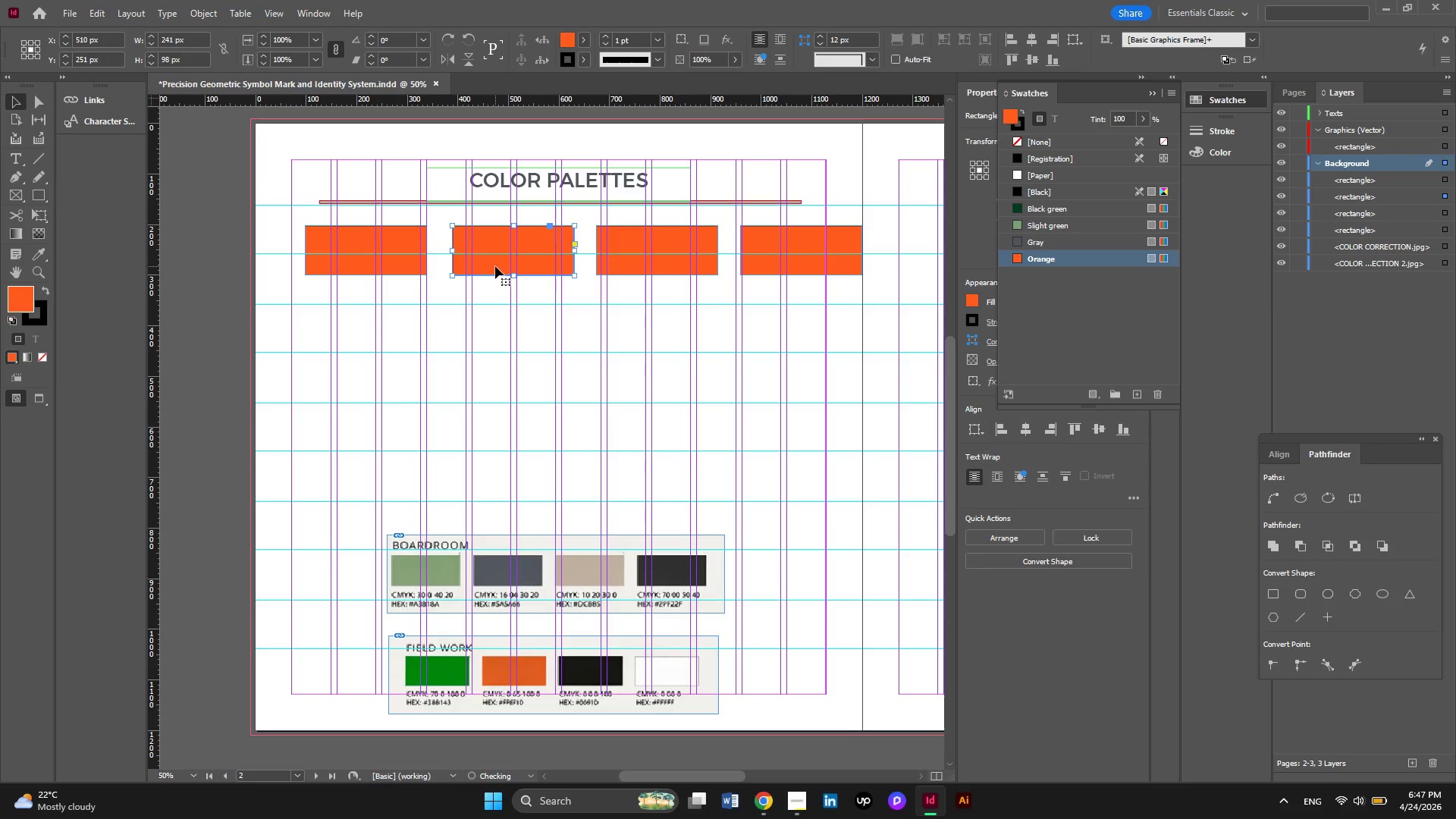 
key(ArrowLeft)
 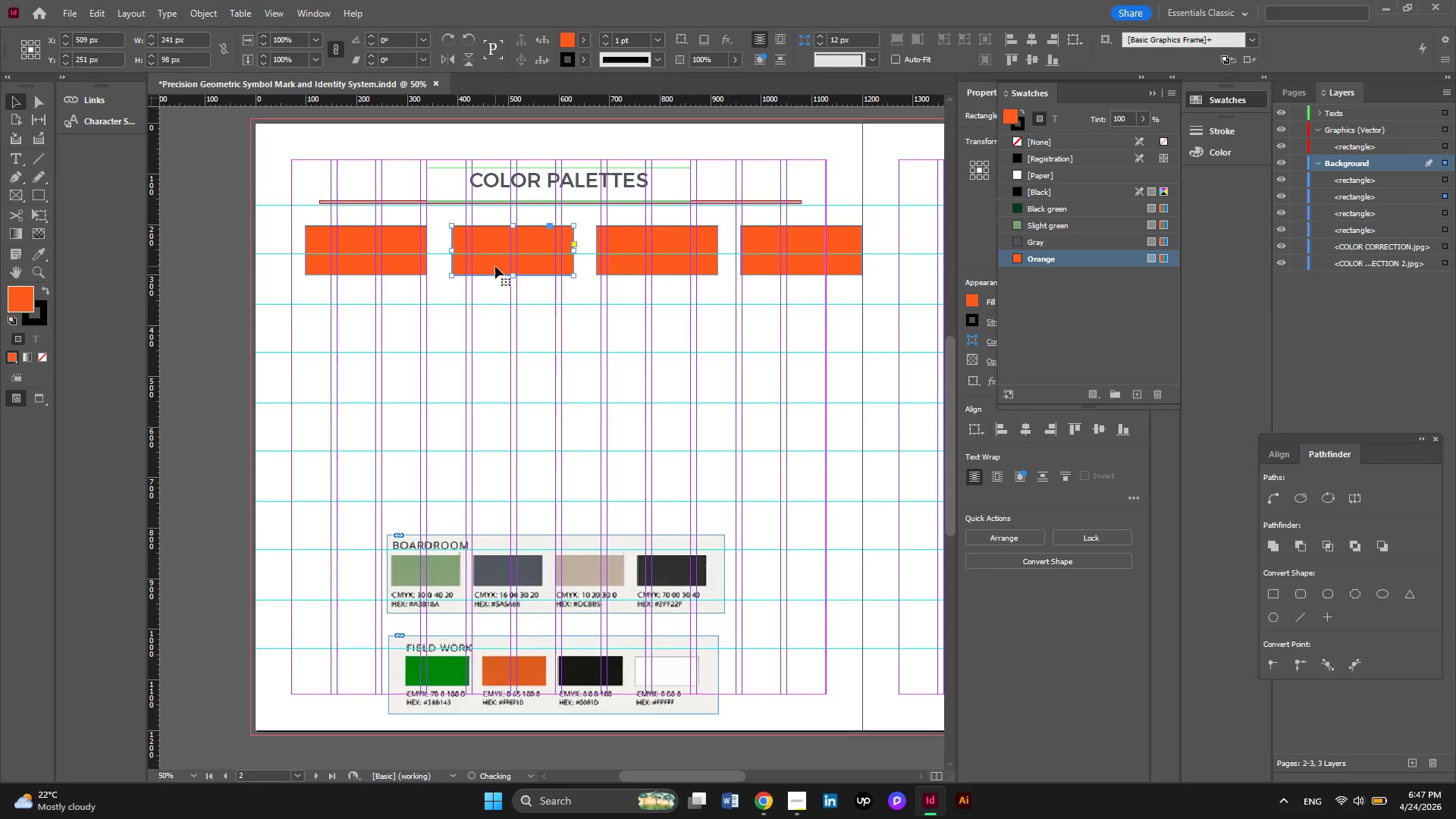 
key(ArrowLeft)
 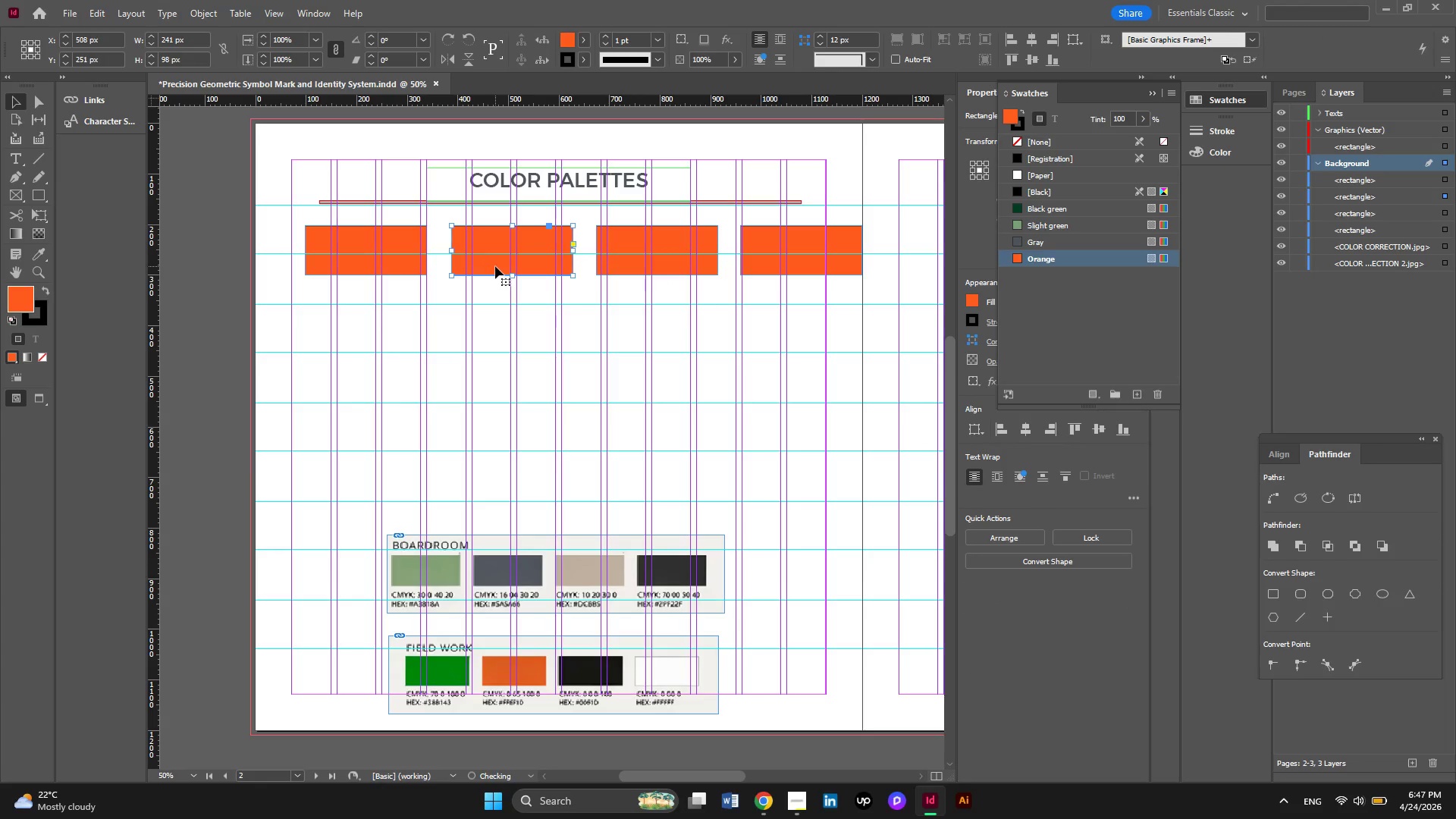 
key(ArrowLeft)
 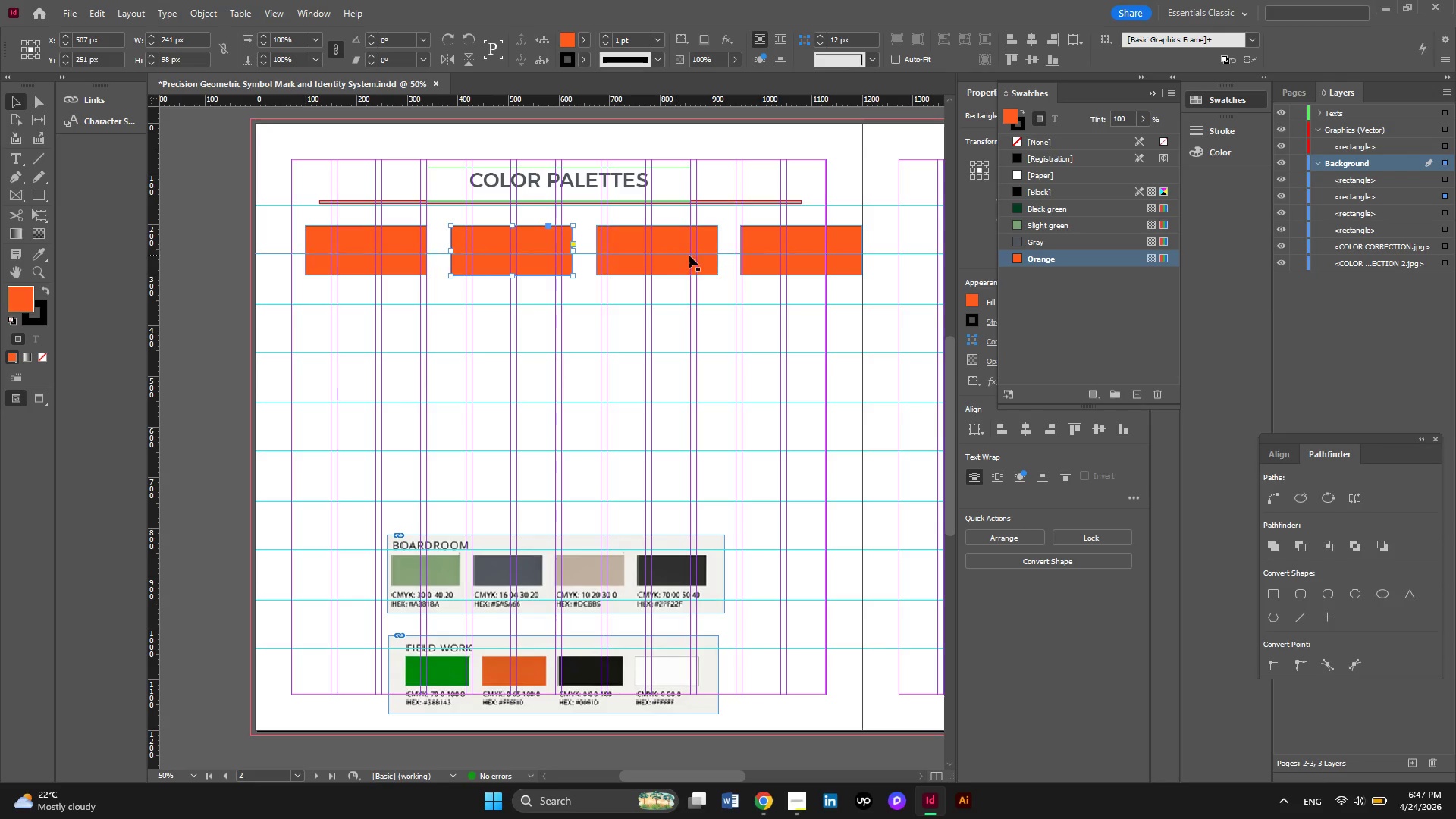 
left_click([767, 232])
 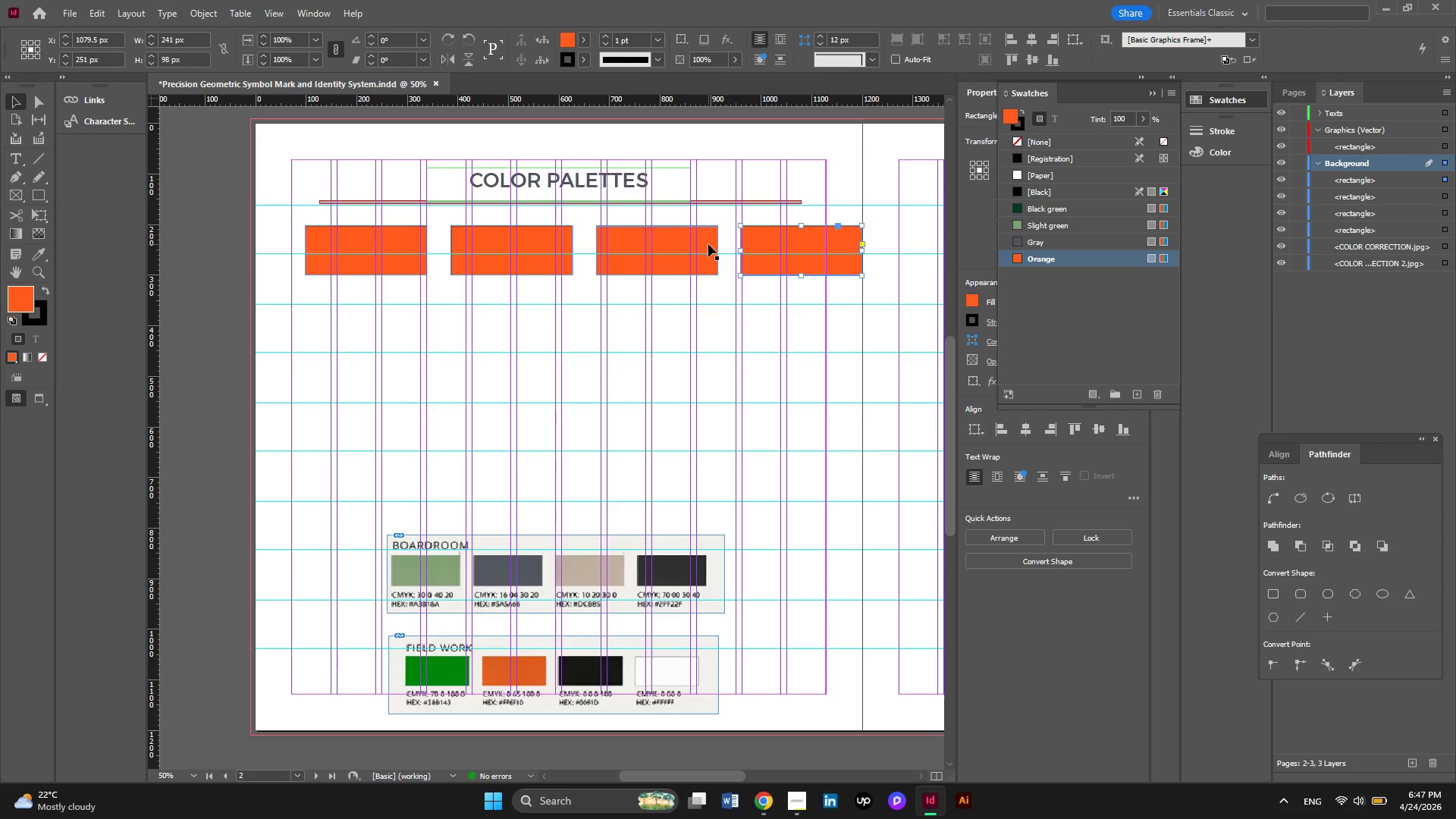 
hold_key(key=ShiftLeft, duration=4.97)
left_click([708, 244])
 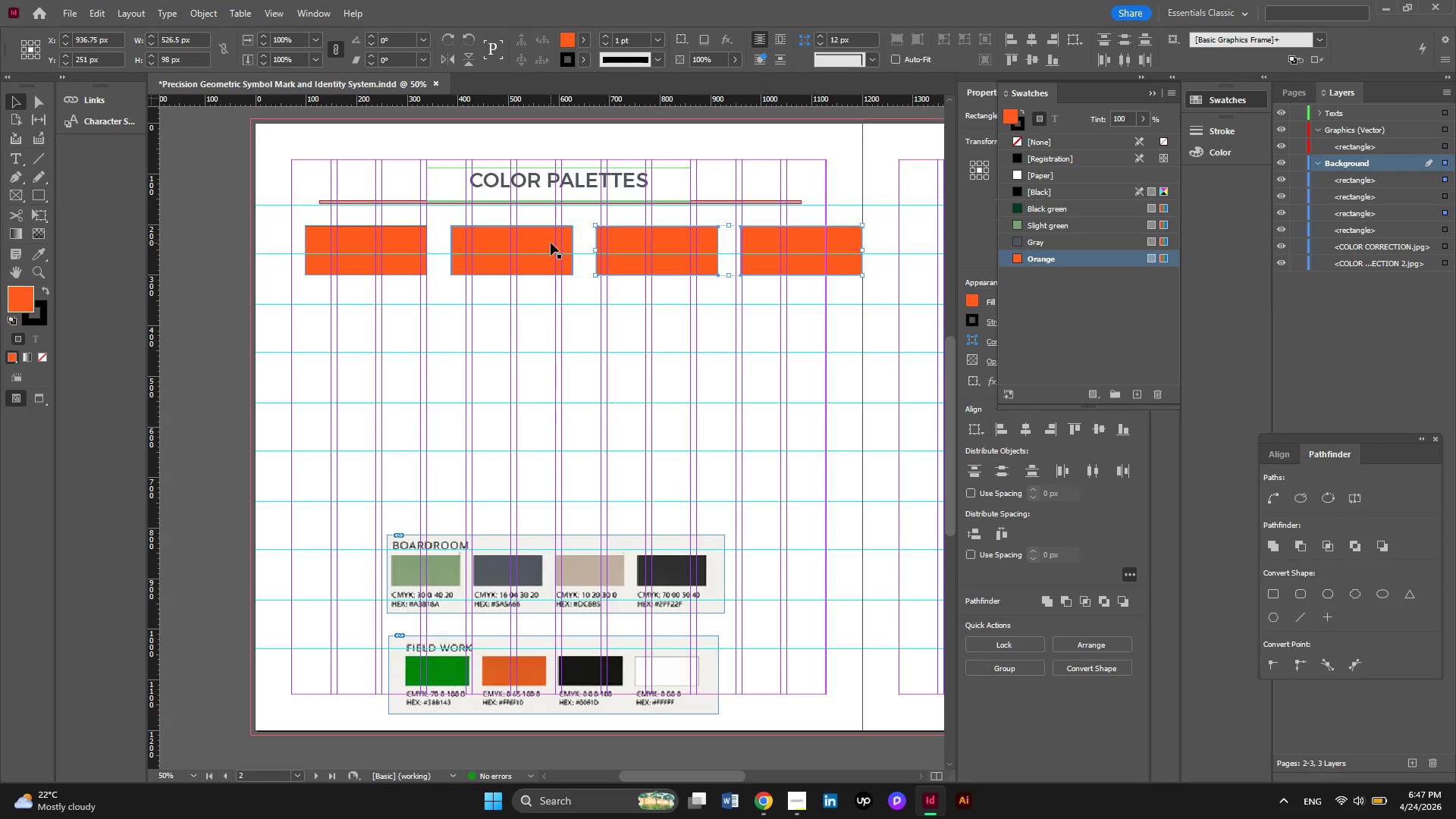 
left_click([551, 243])
 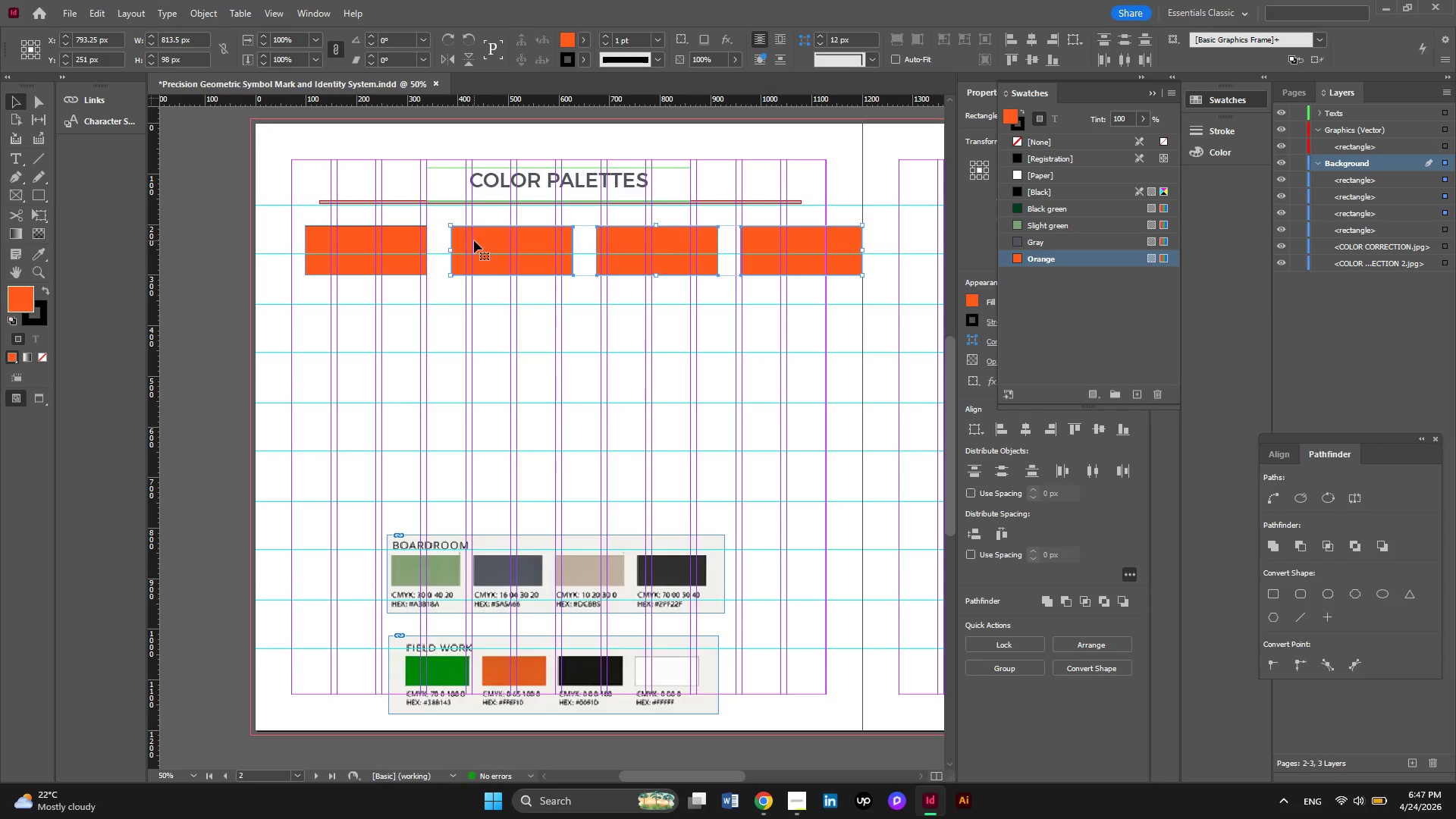 
left_click([406, 243])
 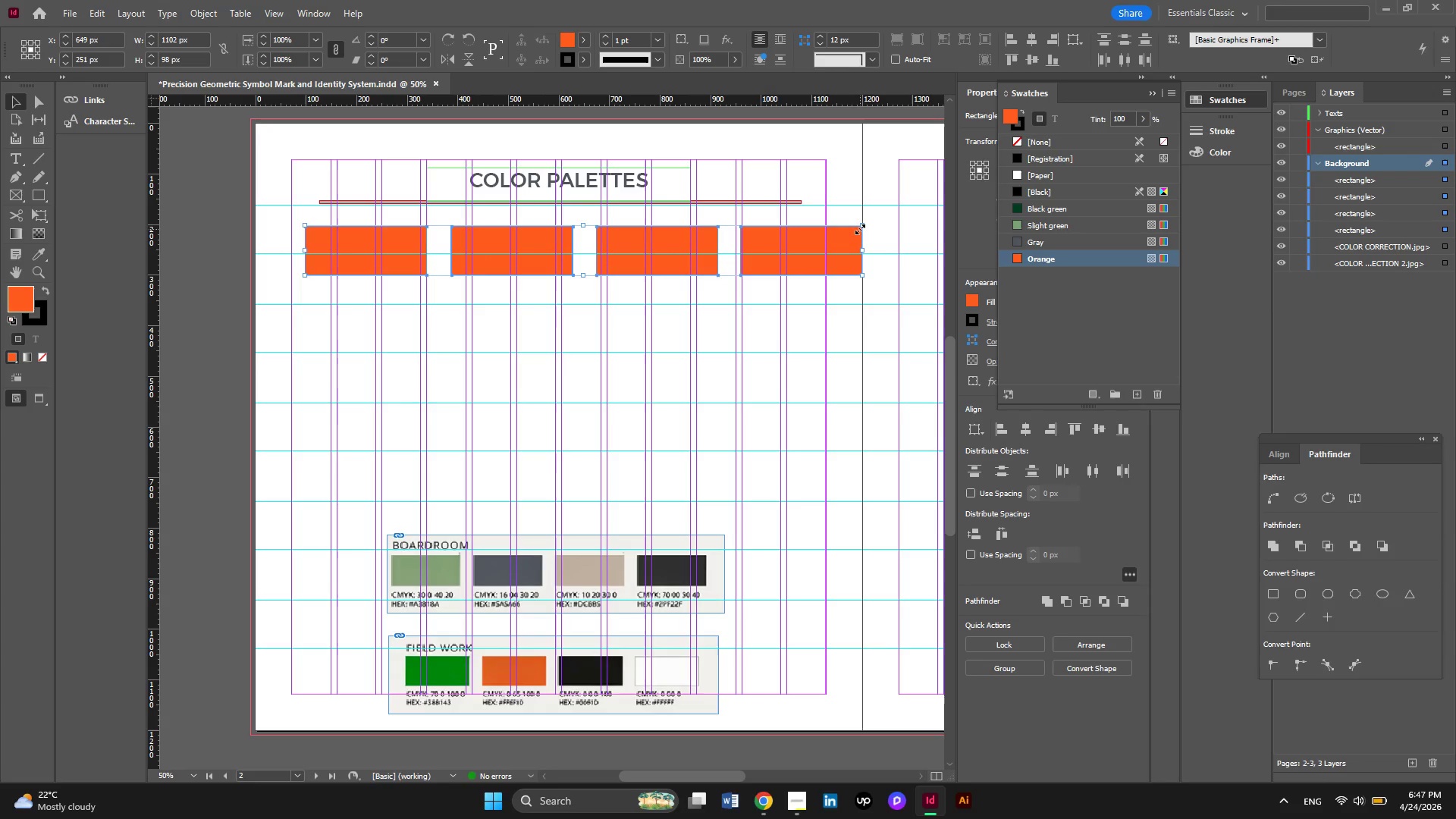 
hold_key(key=ShiftLeft, duration=2.47)
left_click_drag(start_coordinate=[860, 229], to_coordinate=[782, 234])
 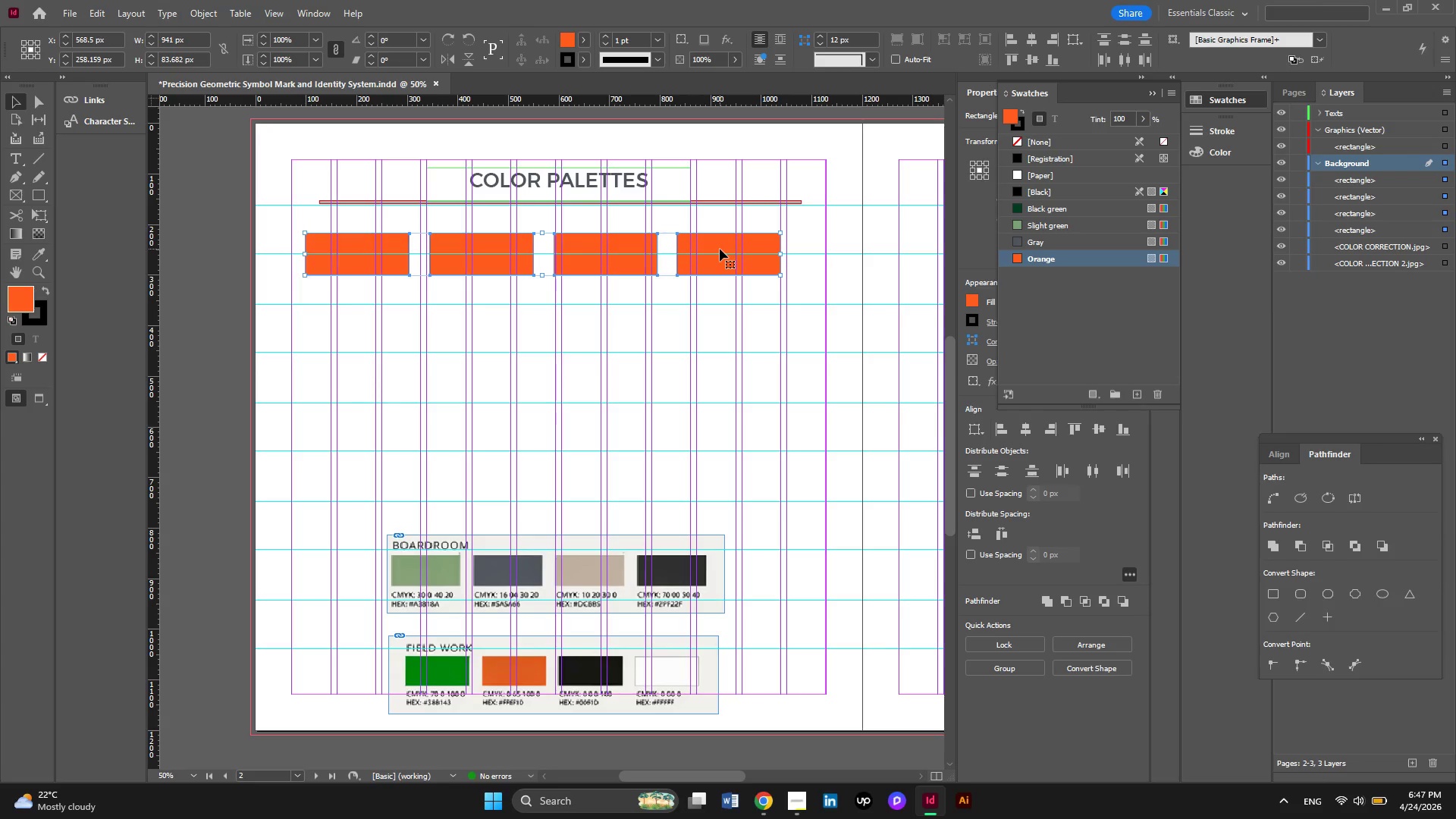 
left_click_drag(start_coordinate=[720, 248], to_coordinate=[743, 248])
 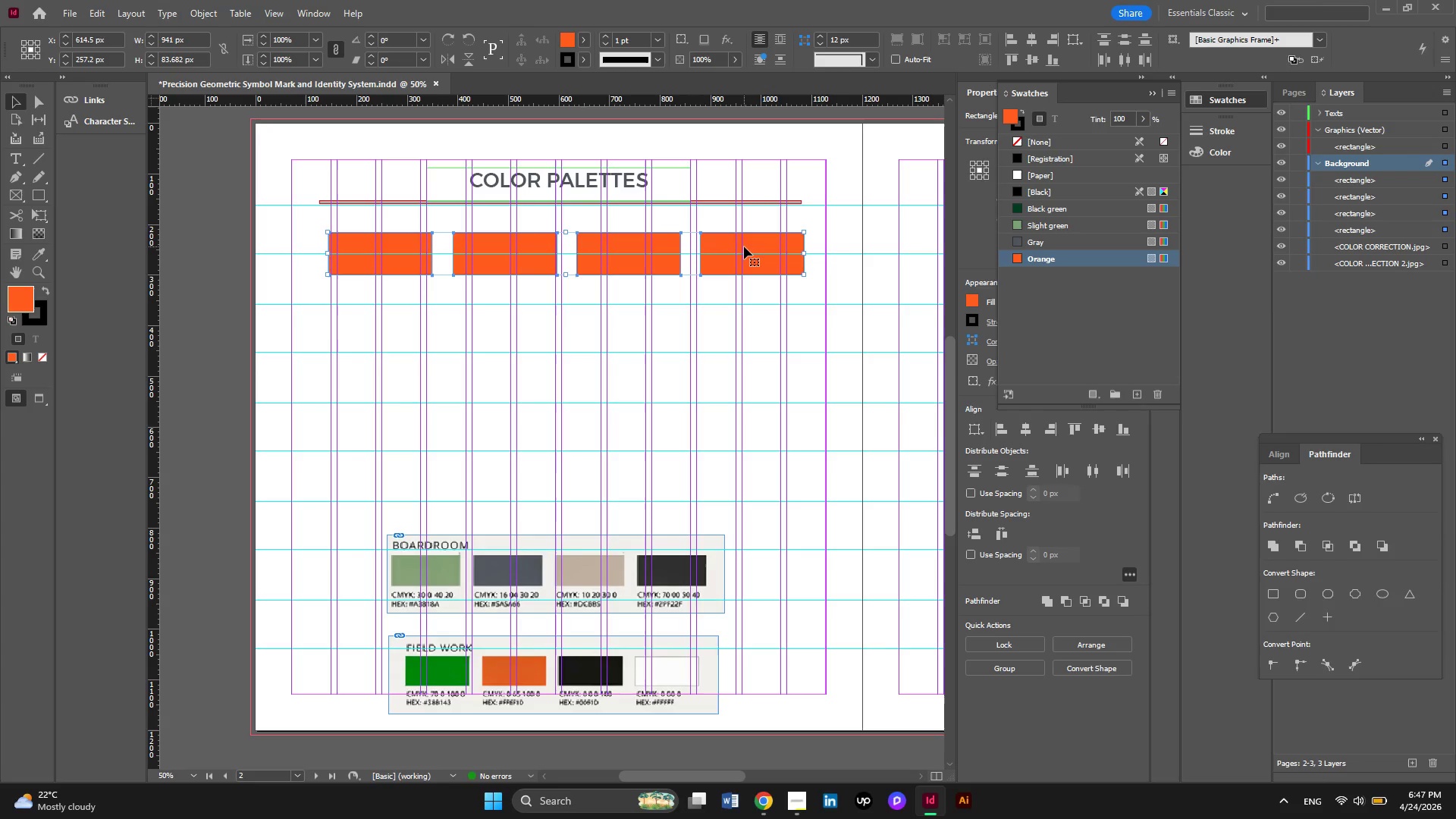 
right_click([744, 246])
 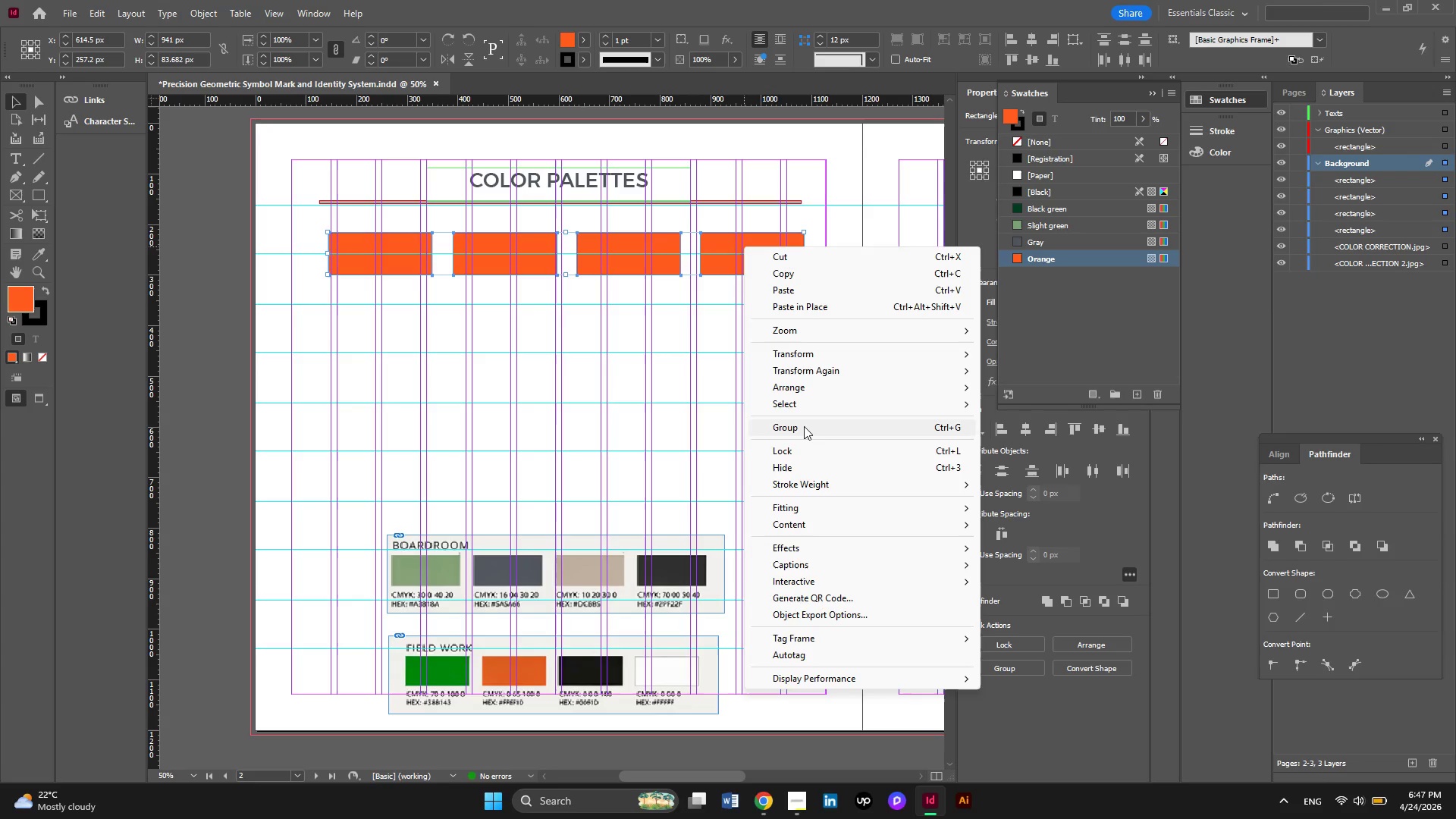 
left_click([804, 426])
 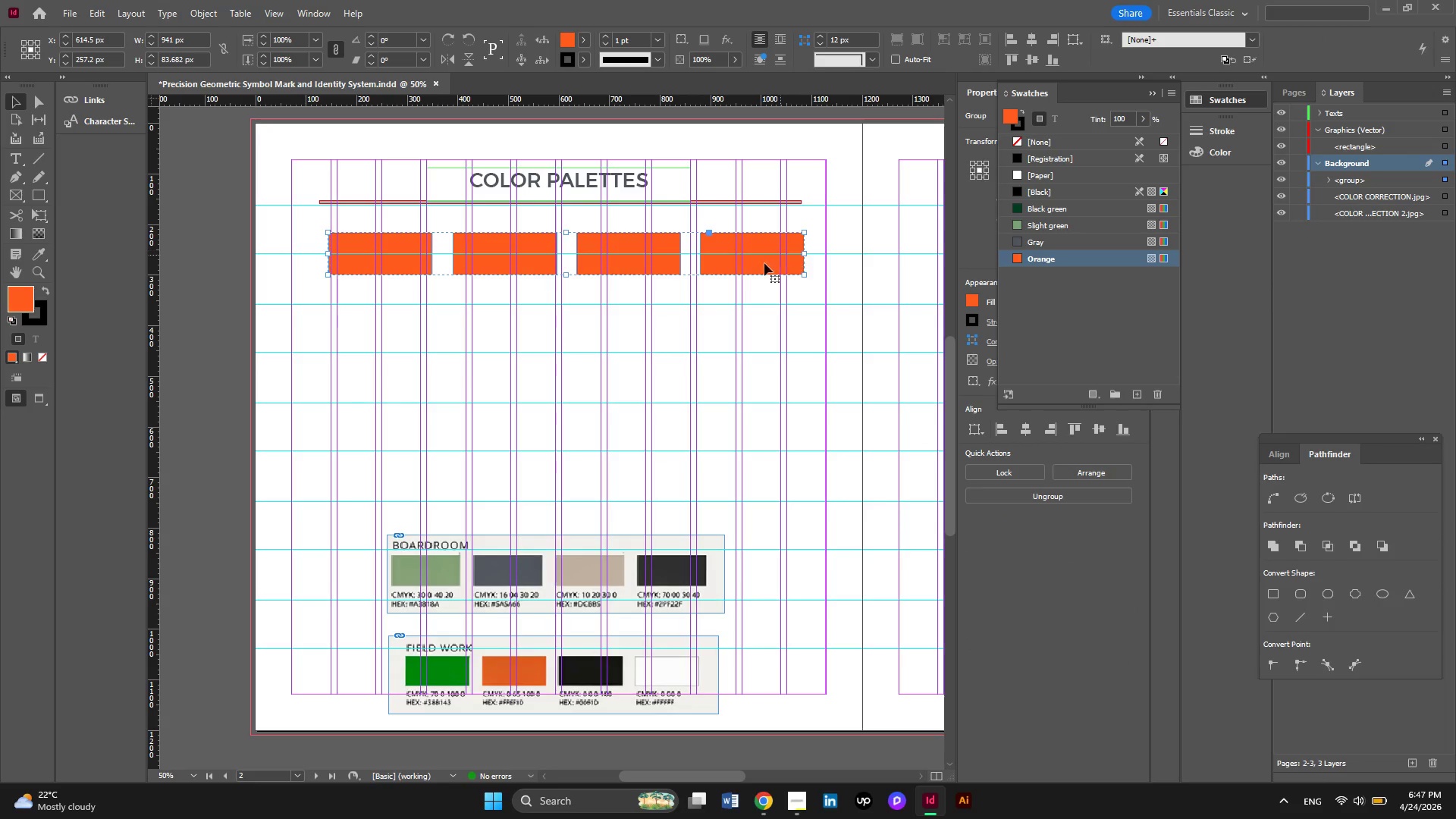 
left_click_drag(start_coordinate=[566, 273], to_coordinate=[567, 290])
 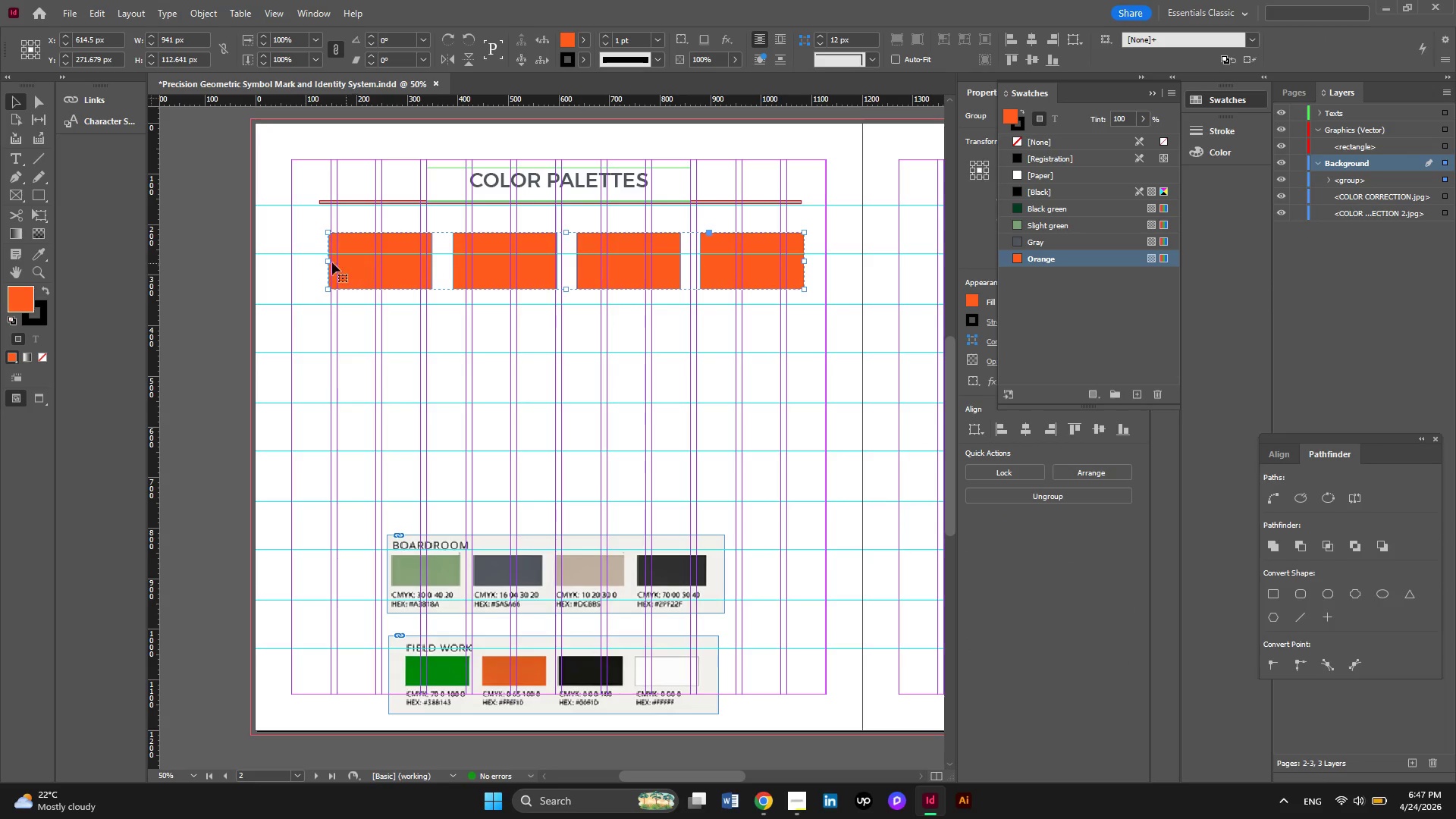 
left_click_drag(start_coordinate=[331, 262], to_coordinate=[281, 262])
 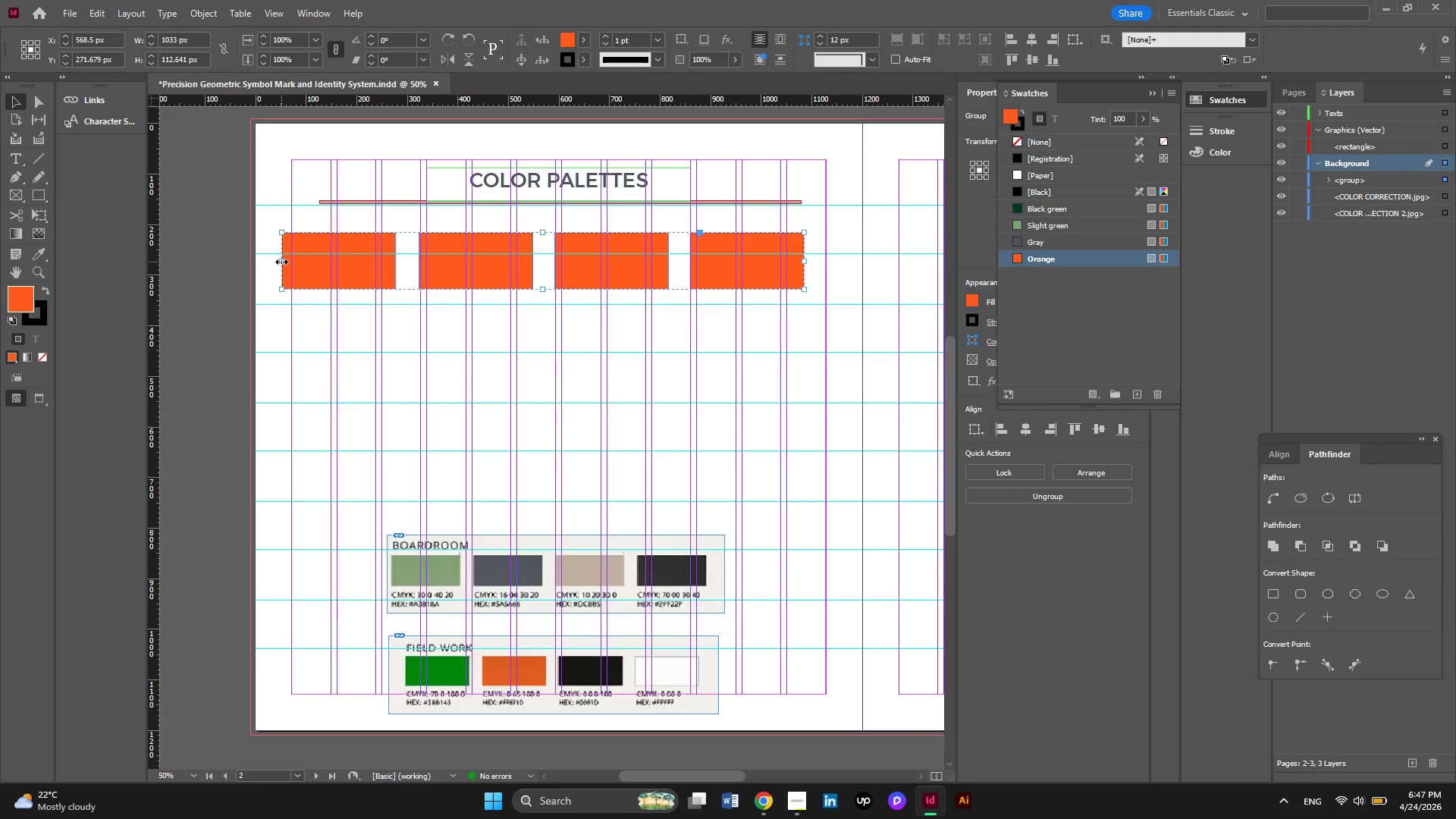 
hold_key(key=ShiftLeft, duration=1.62)
 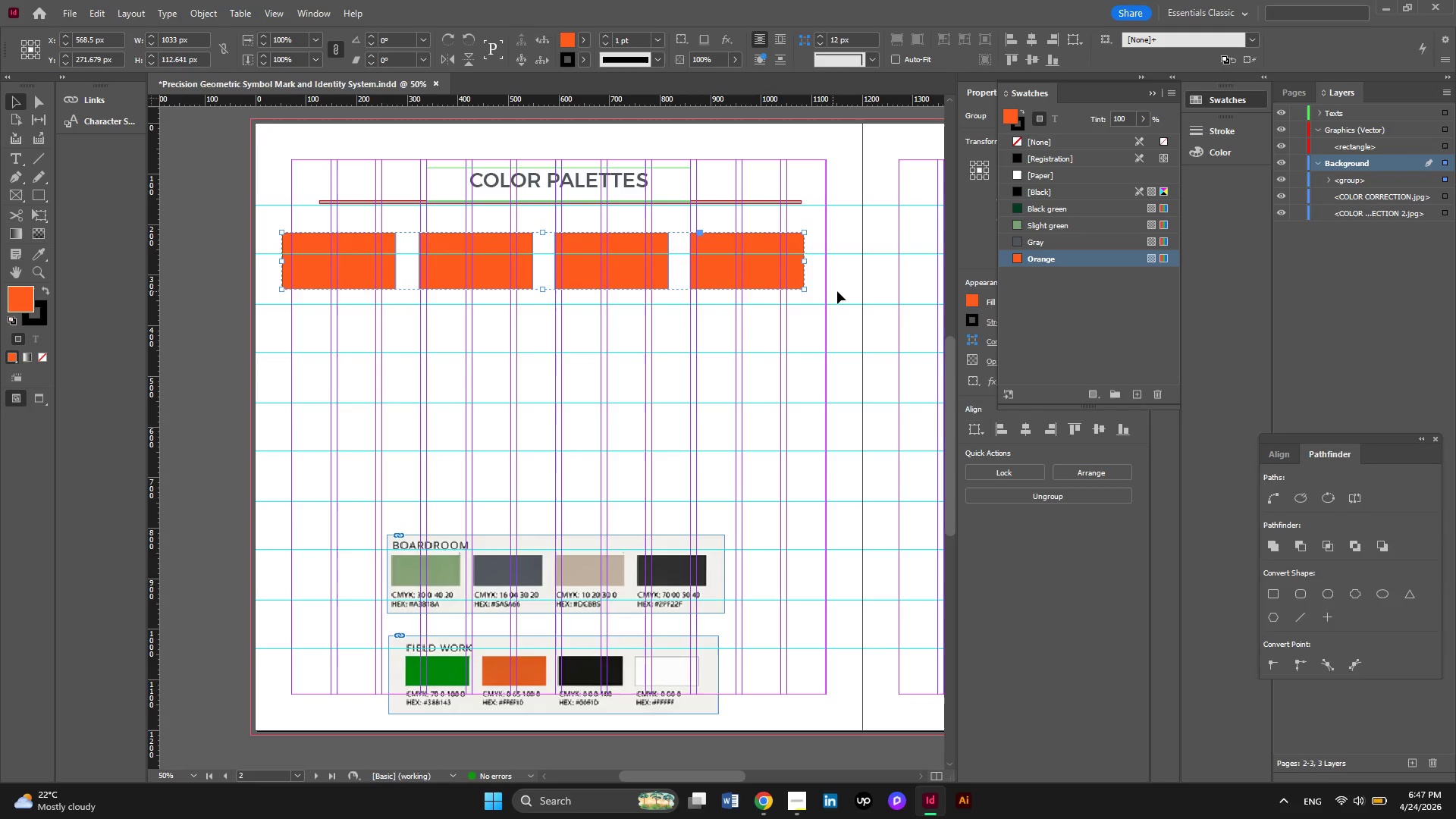 
key(ArrowRight)
 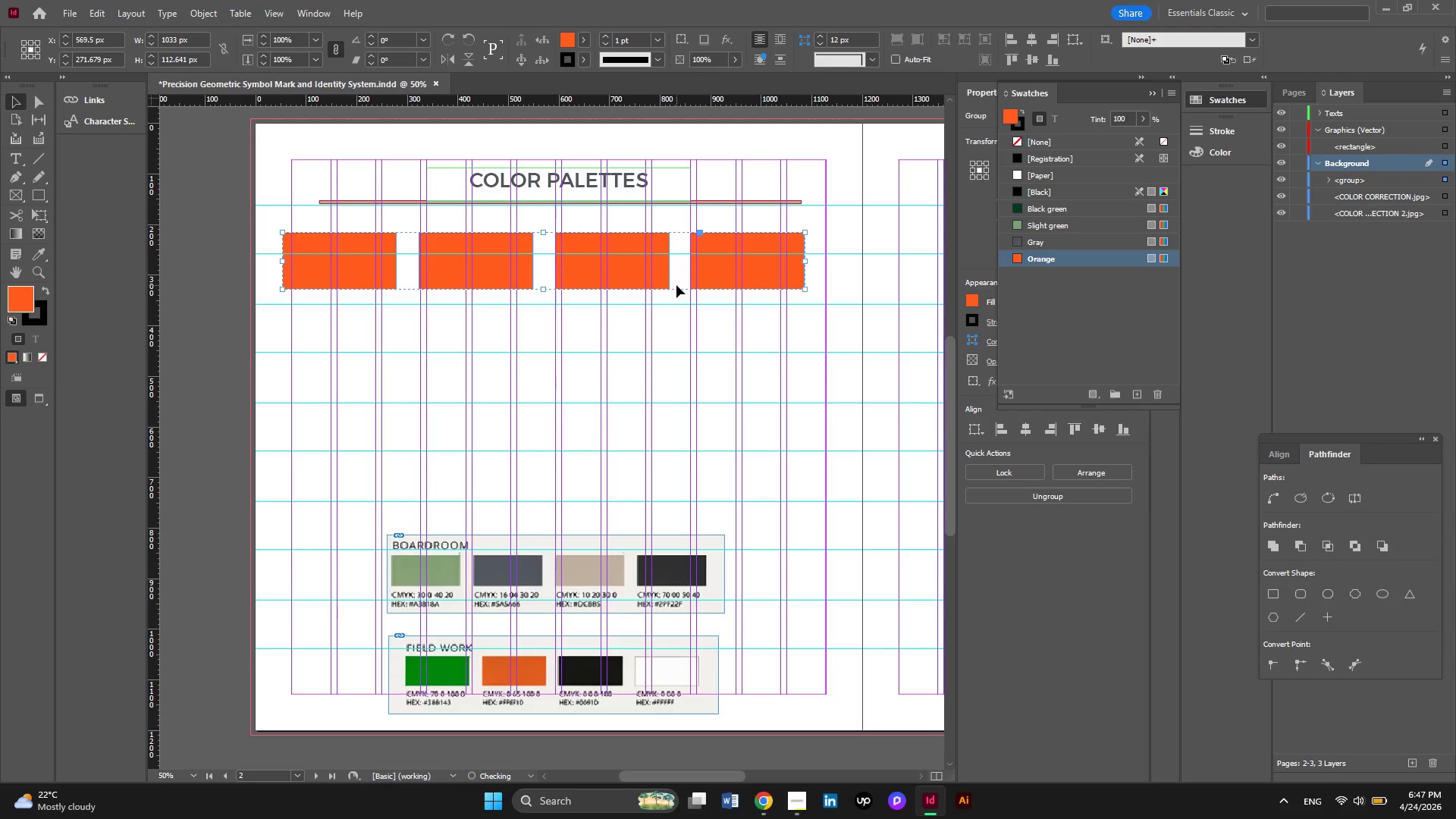 
key(ArrowRight)
 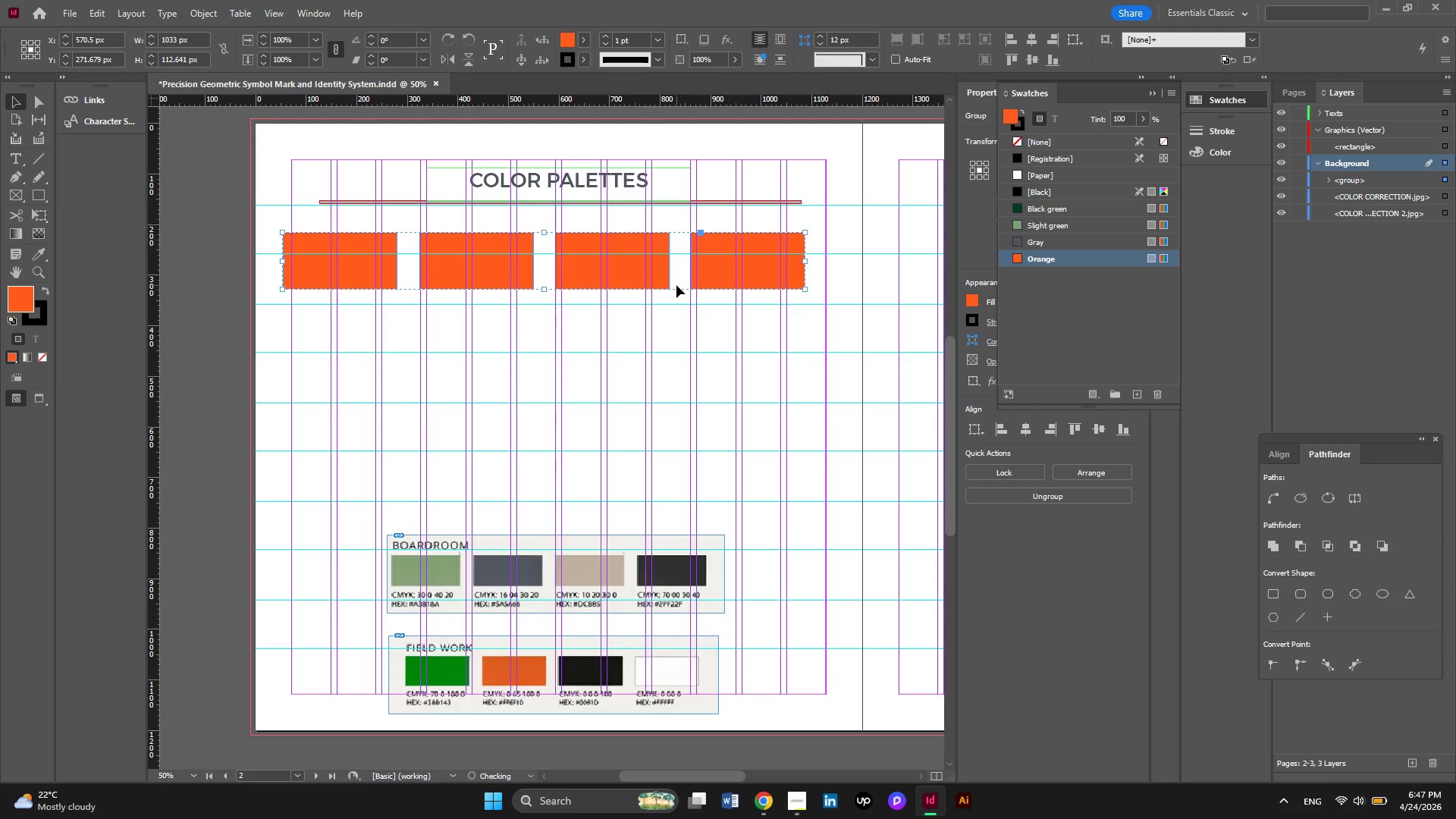 
key(ArrowRight)
 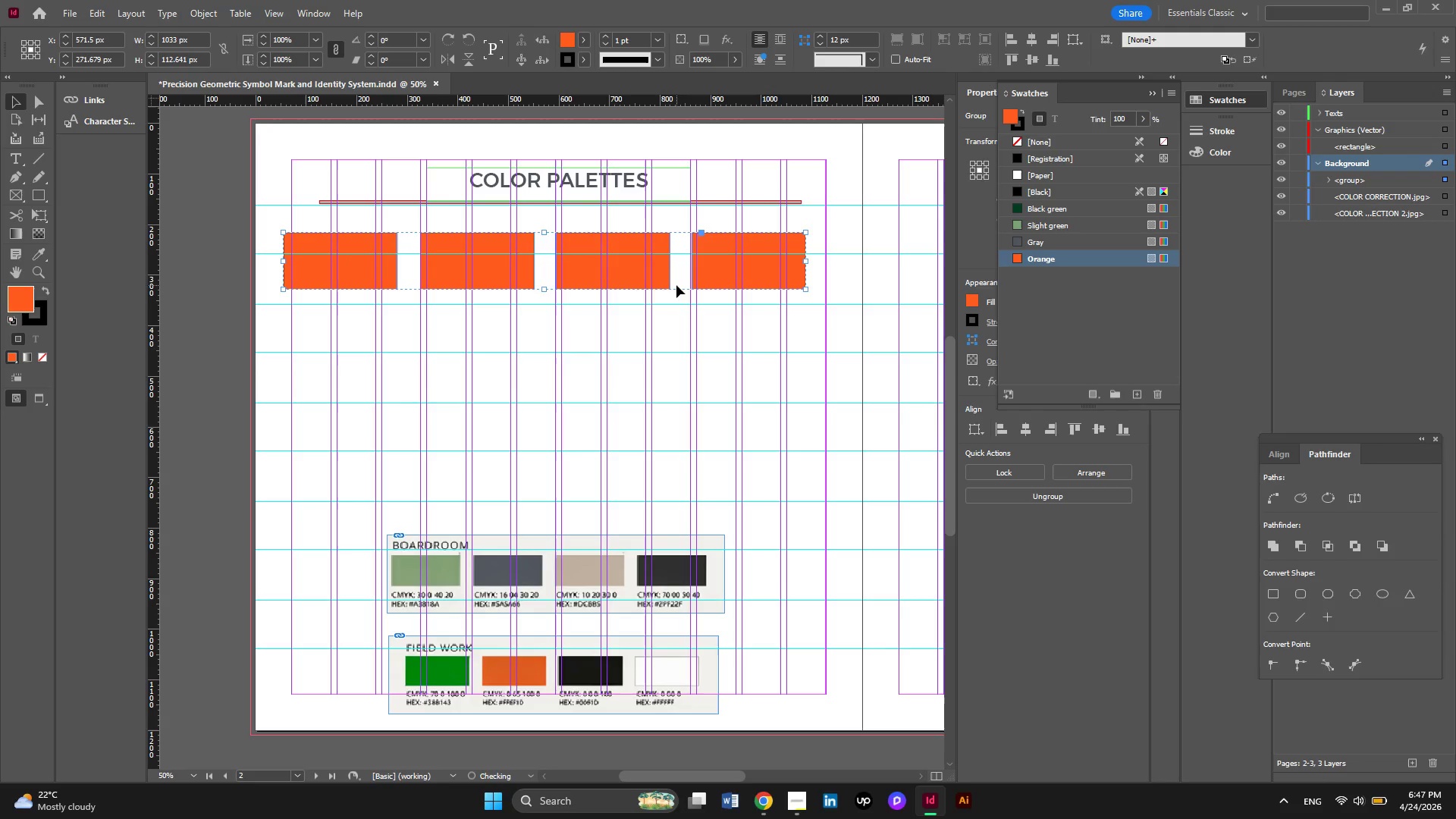 
hold_key(key=ArrowRight, duration=1.5)
 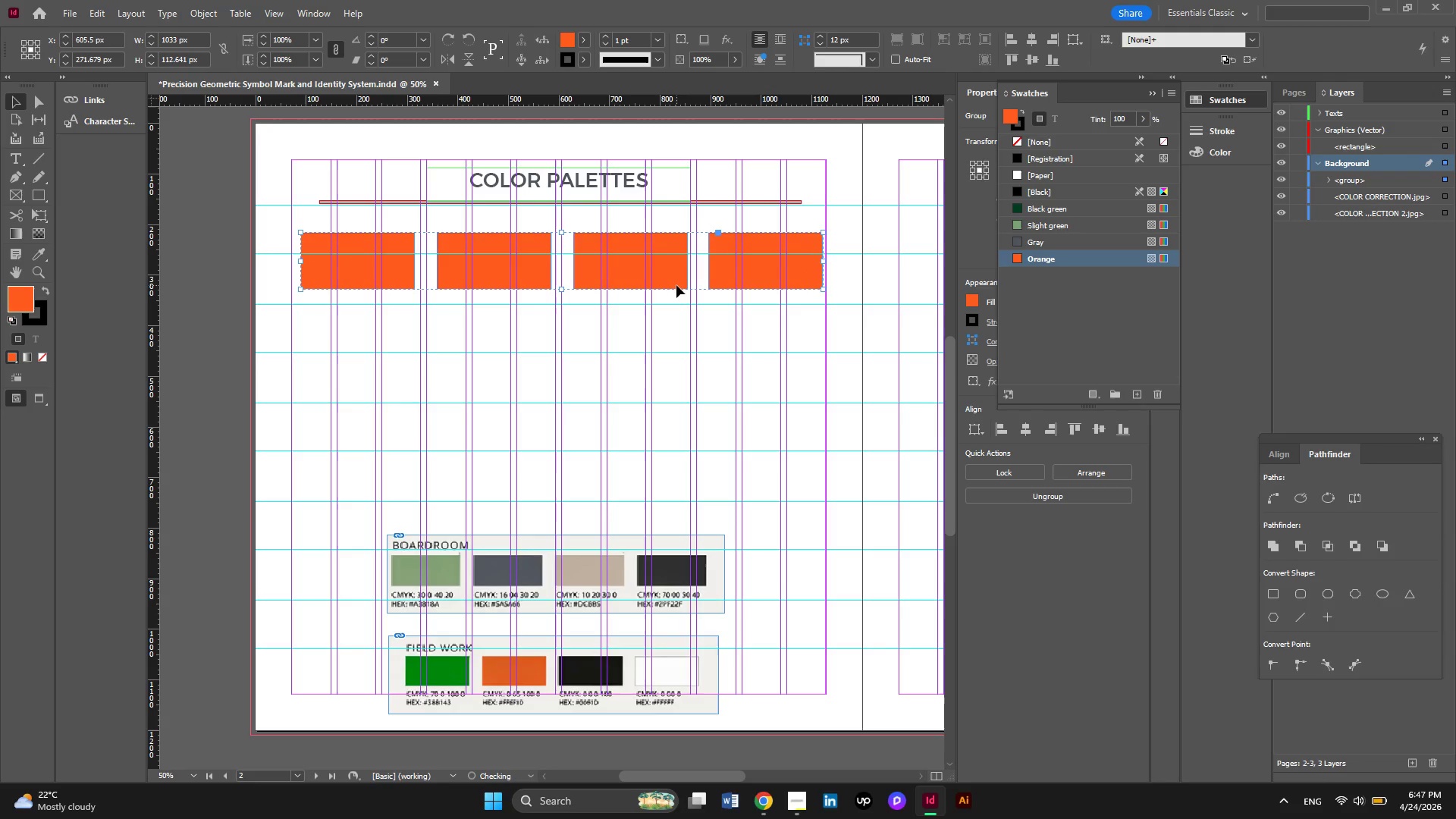 
key(ArrowRight)
 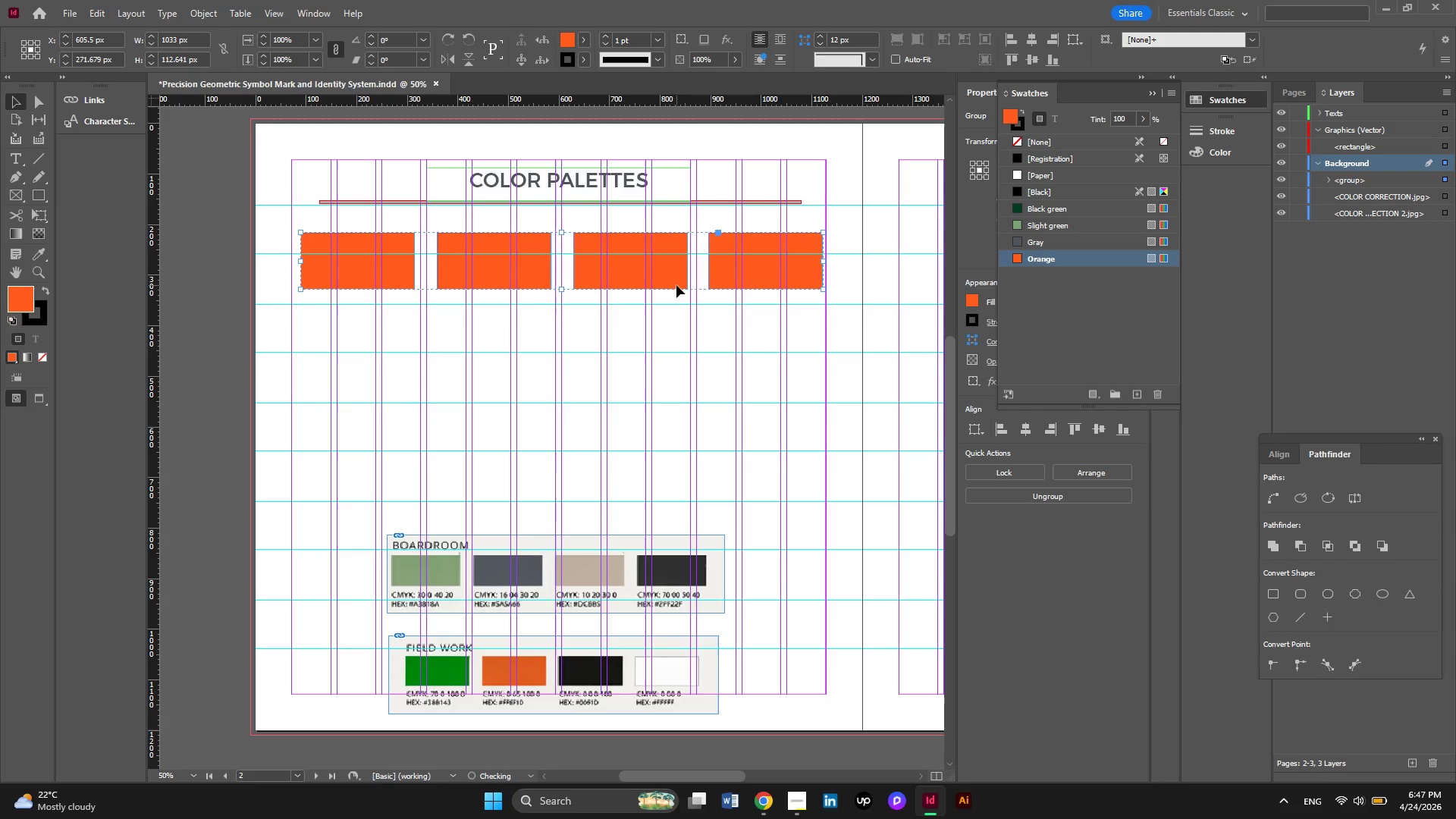 
key(ArrowRight)
 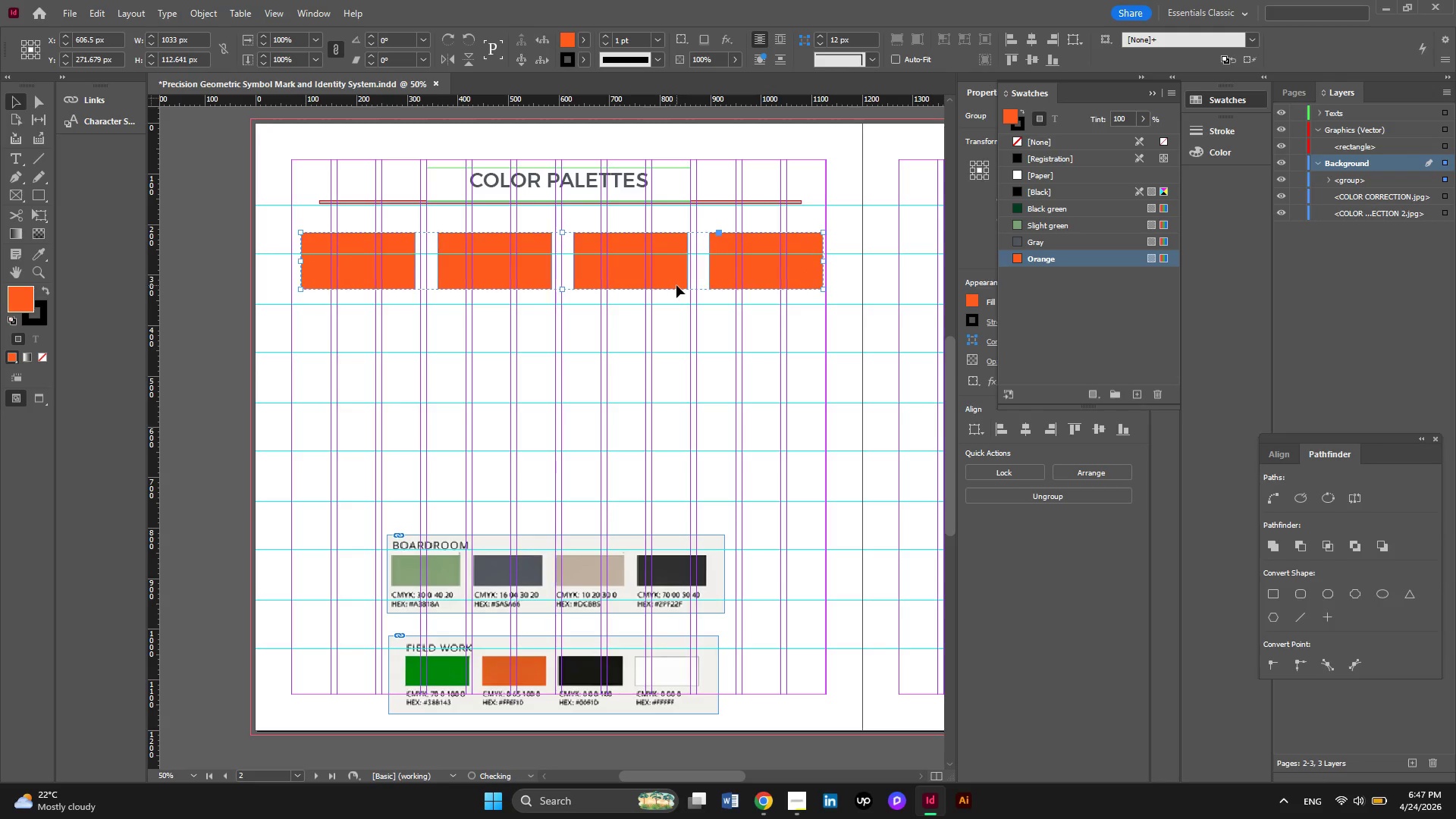 
key(ArrowRight)
 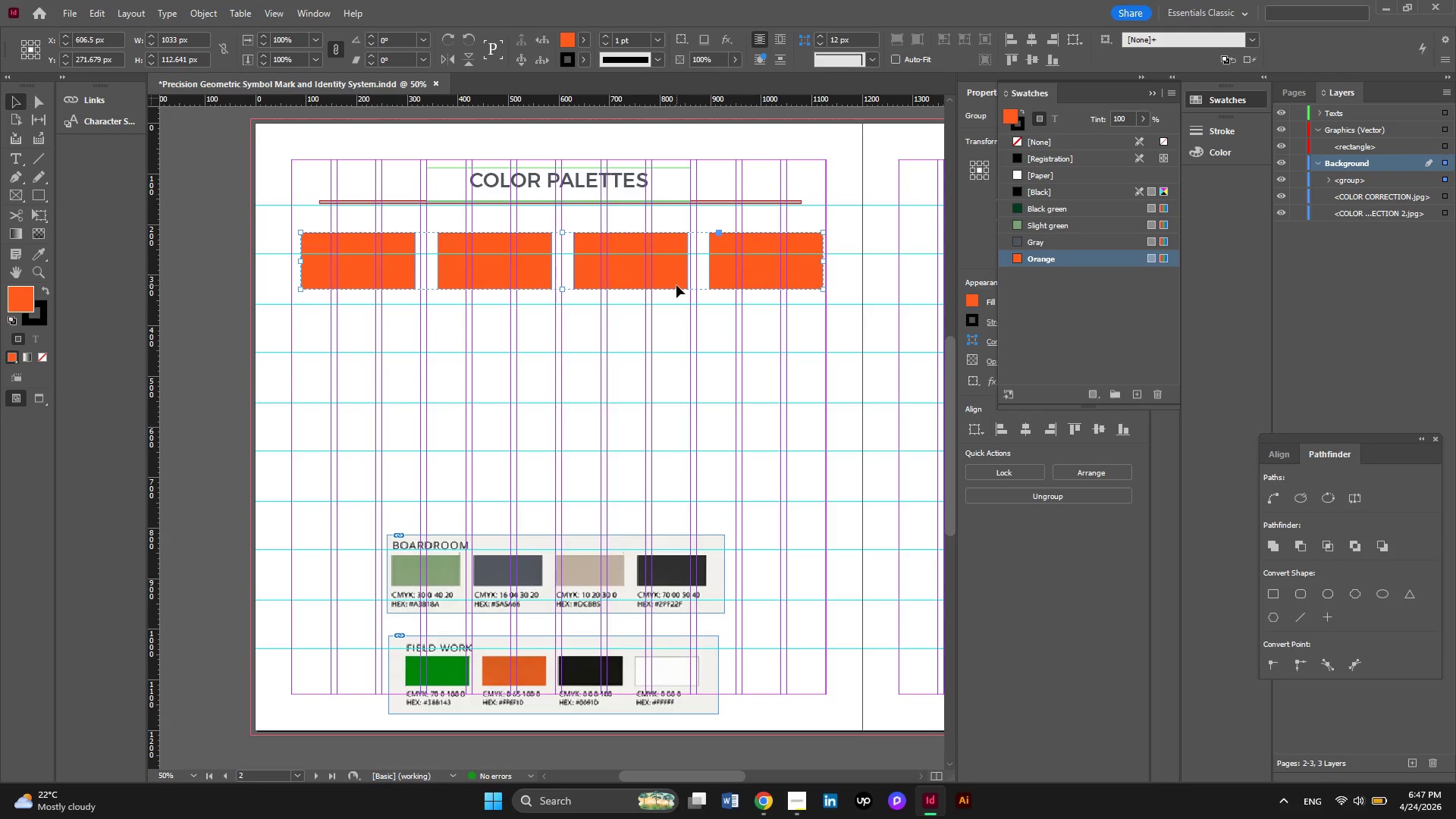 
key(ArrowRight)
 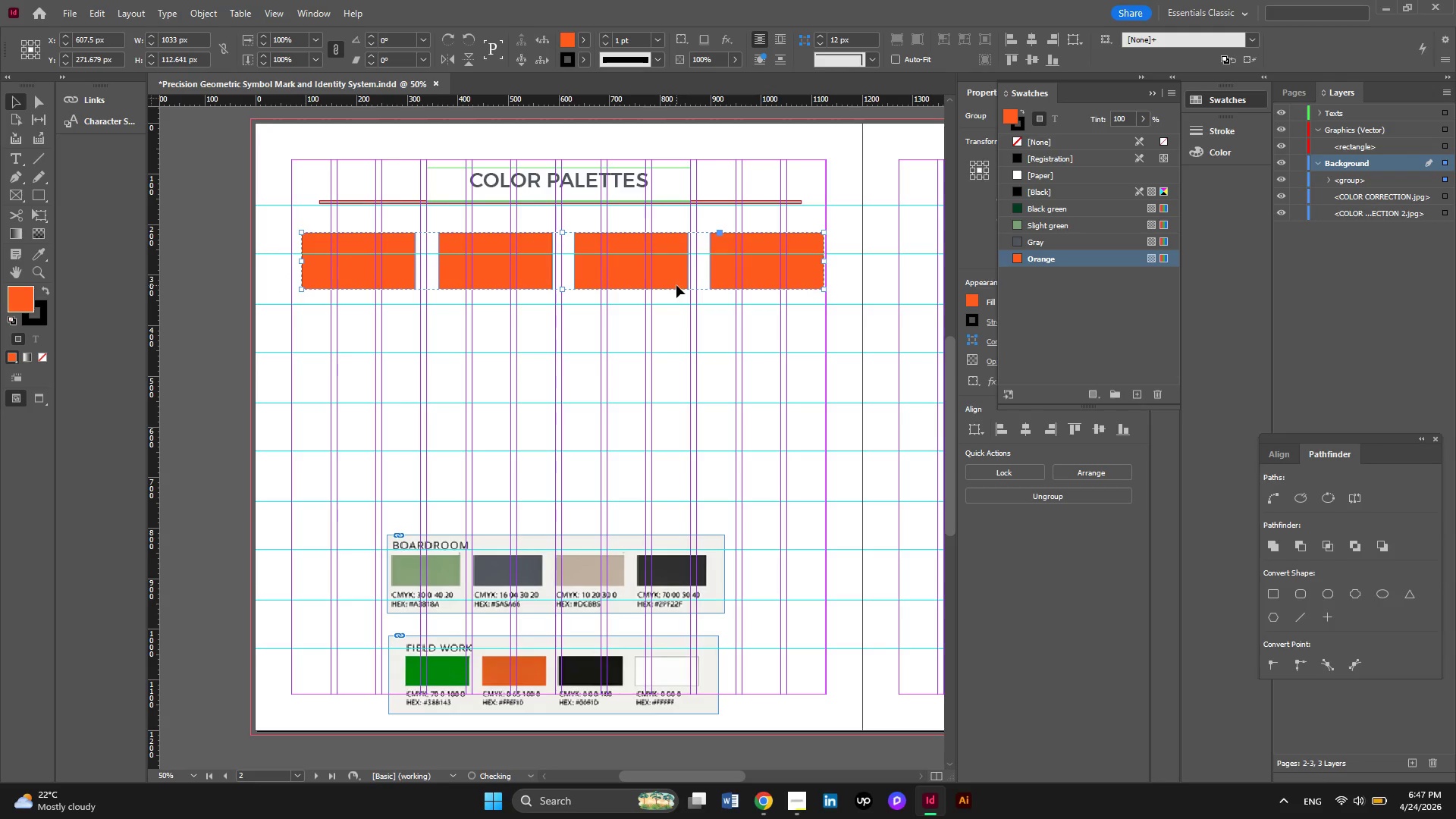 
key(ArrowRight)
 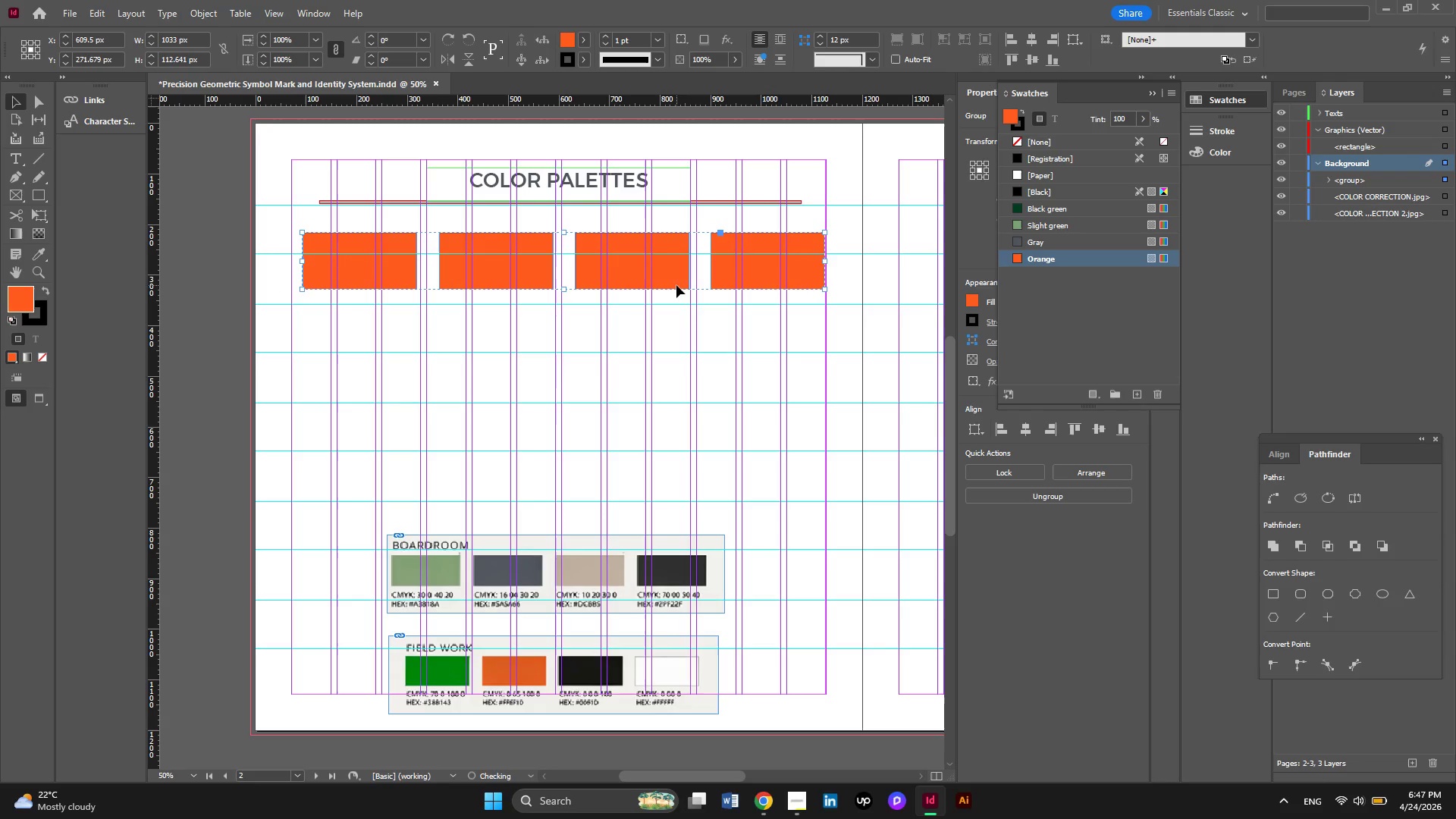 
key(ArrowRight)
 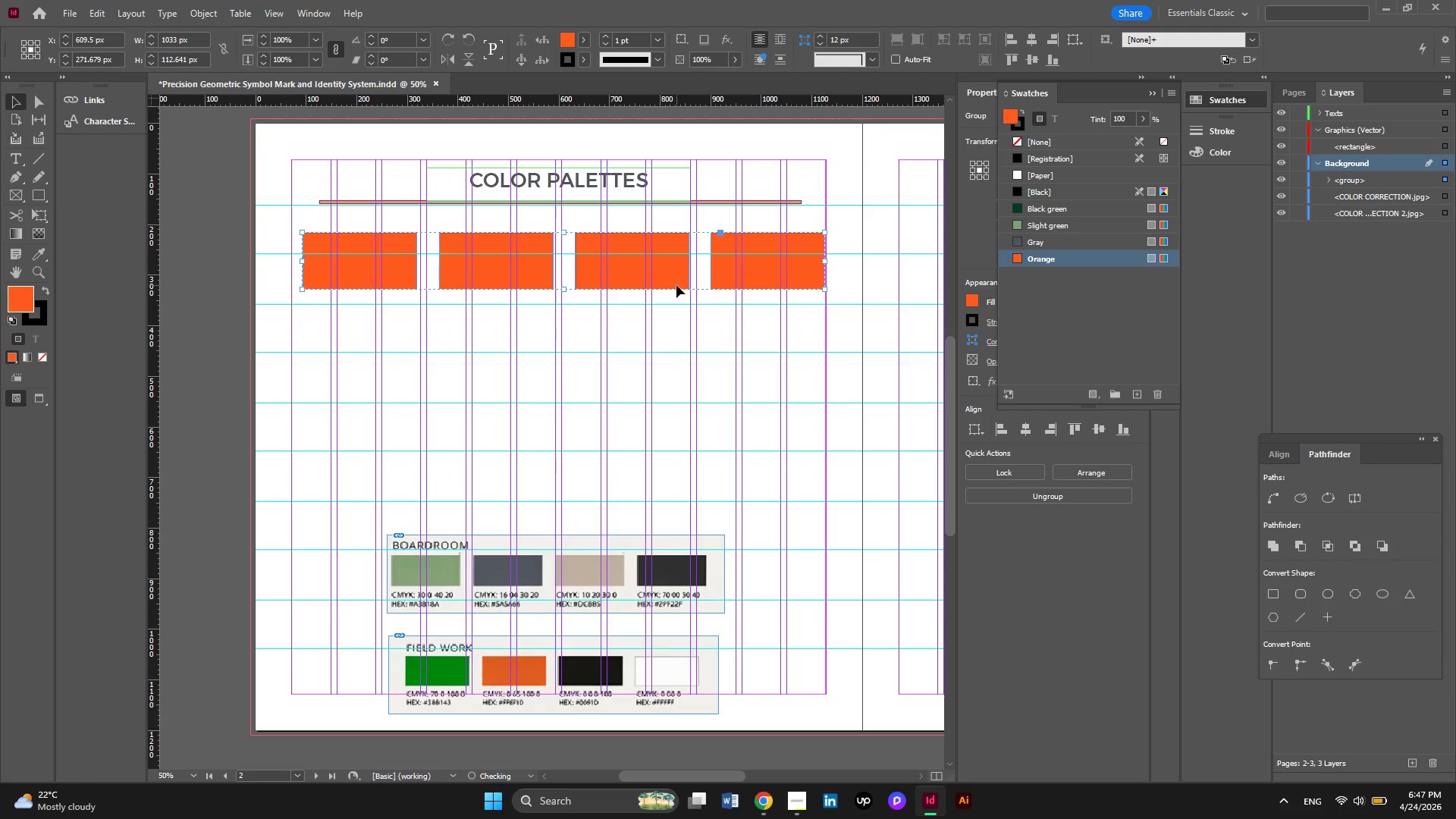 
key(ArrowRight)
 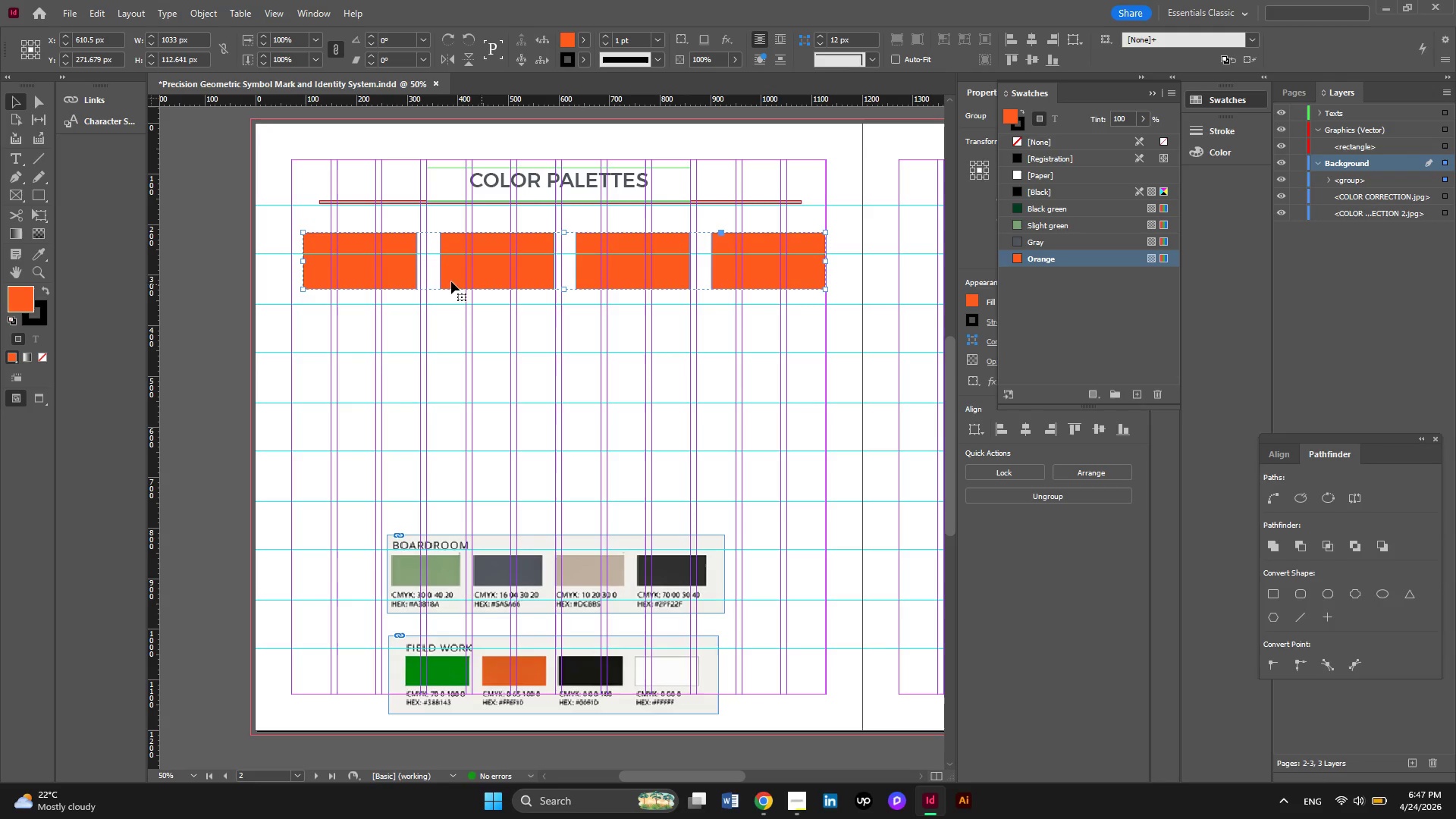 
key(Alt+AltLeft)
 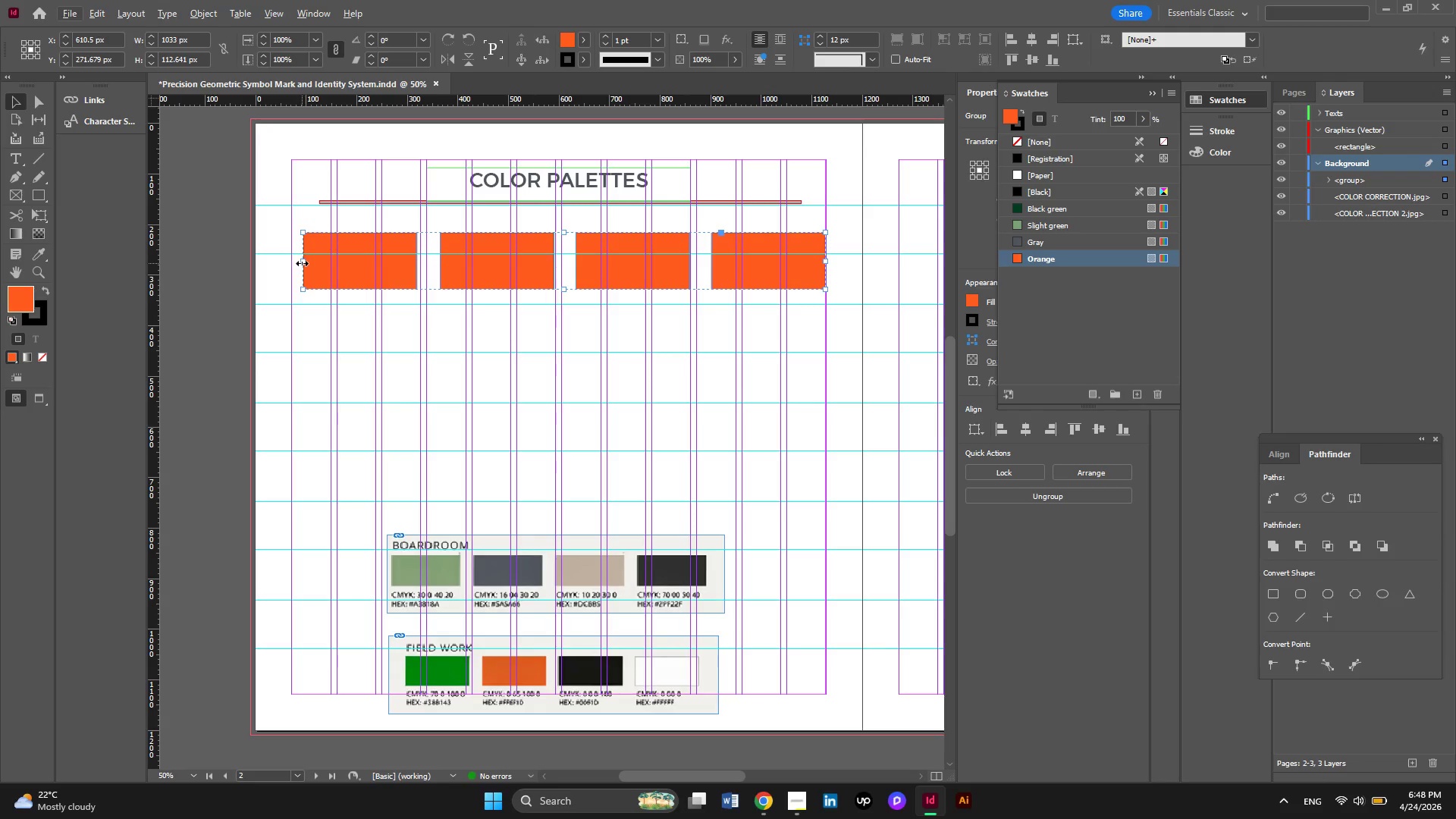 
left_click_drag(start_coordinate=[302, 263], to_coordinate=[295, 265])
 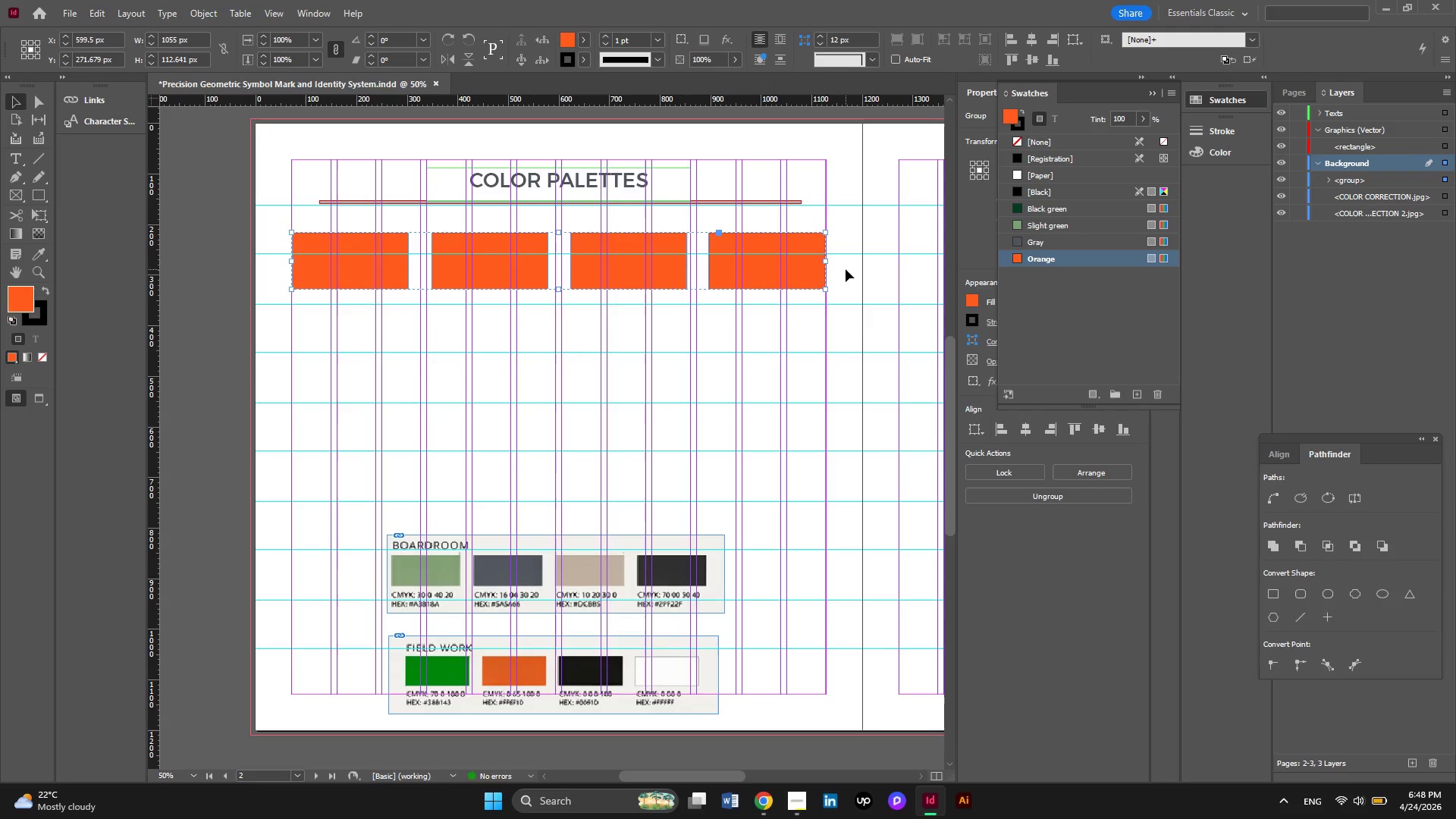 
hold_key(key=AltLeft, duration=0.58)
 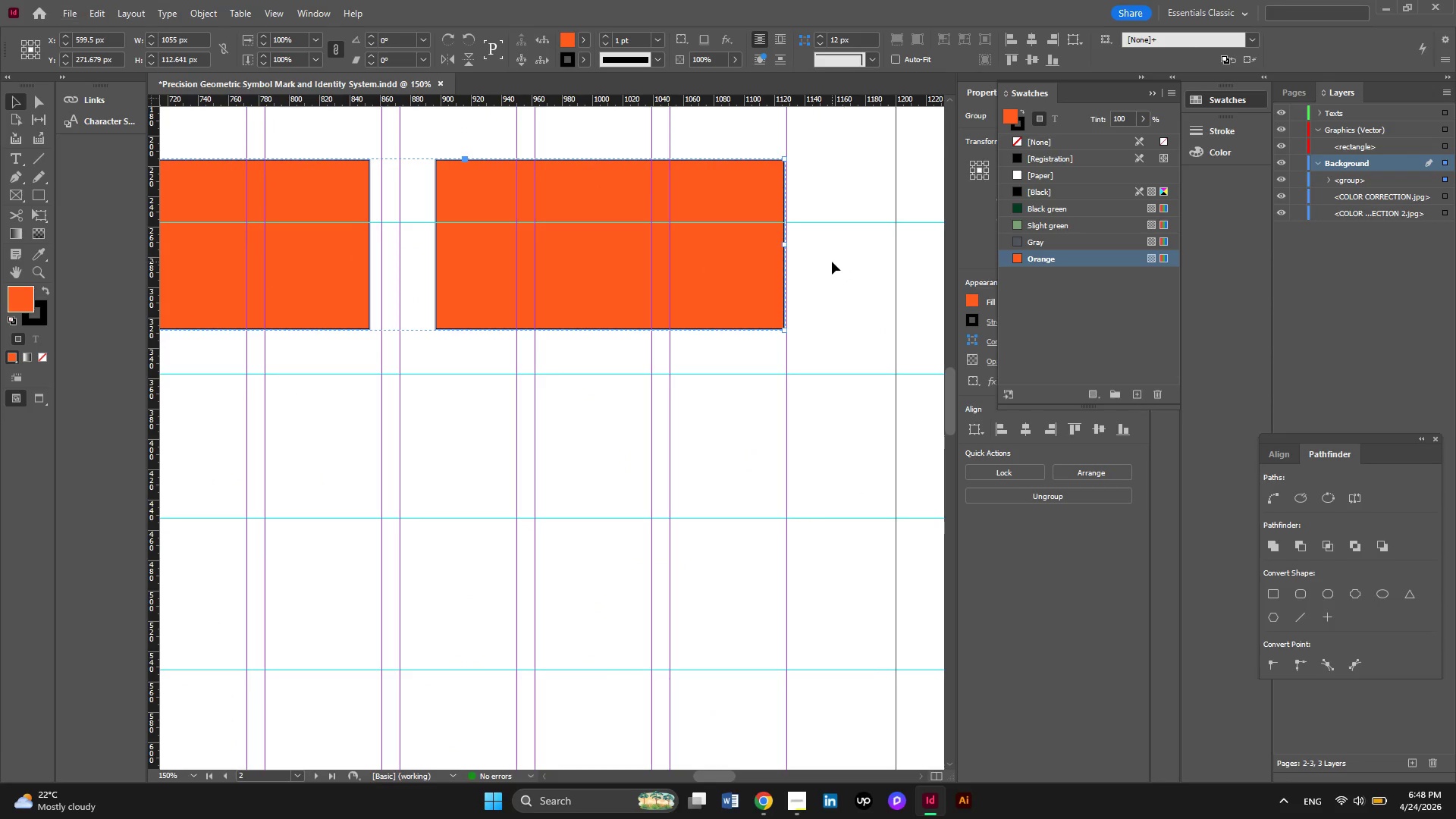 
key(Alt+AltLeft)
 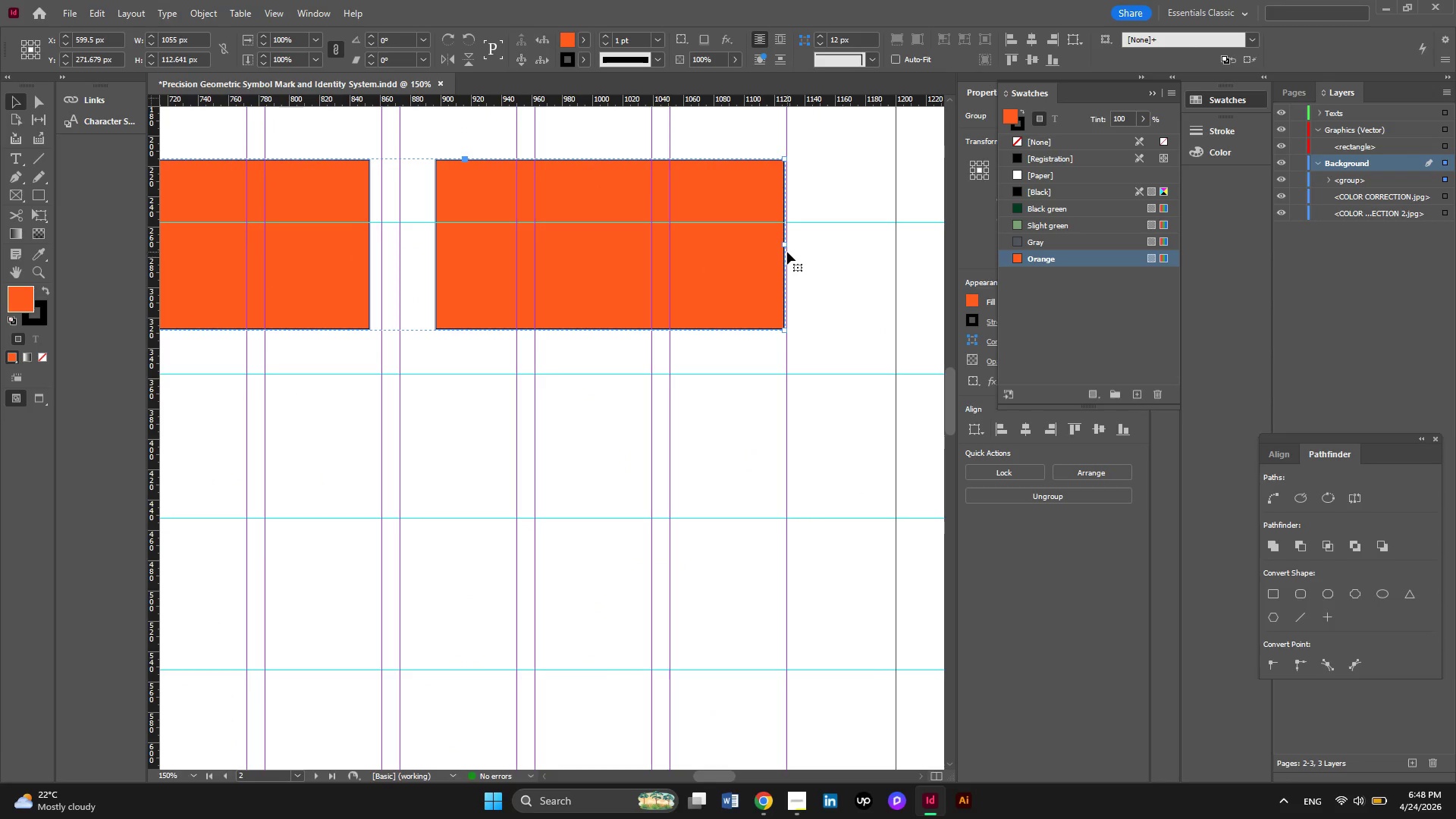 
scroll: coordinate [846, 269], scroll_direction: up, amount: 3.0
 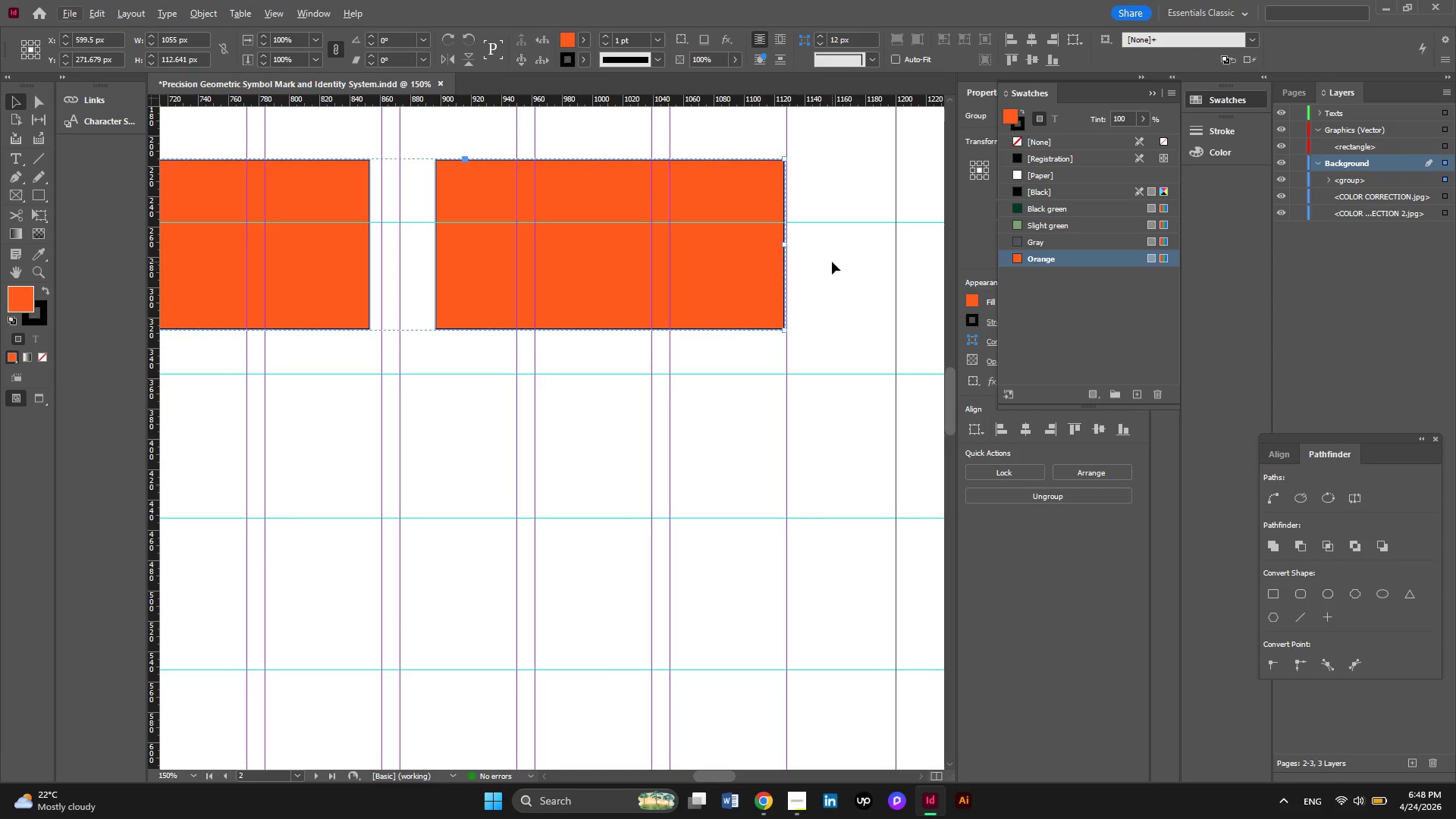 
wait(10.13)
 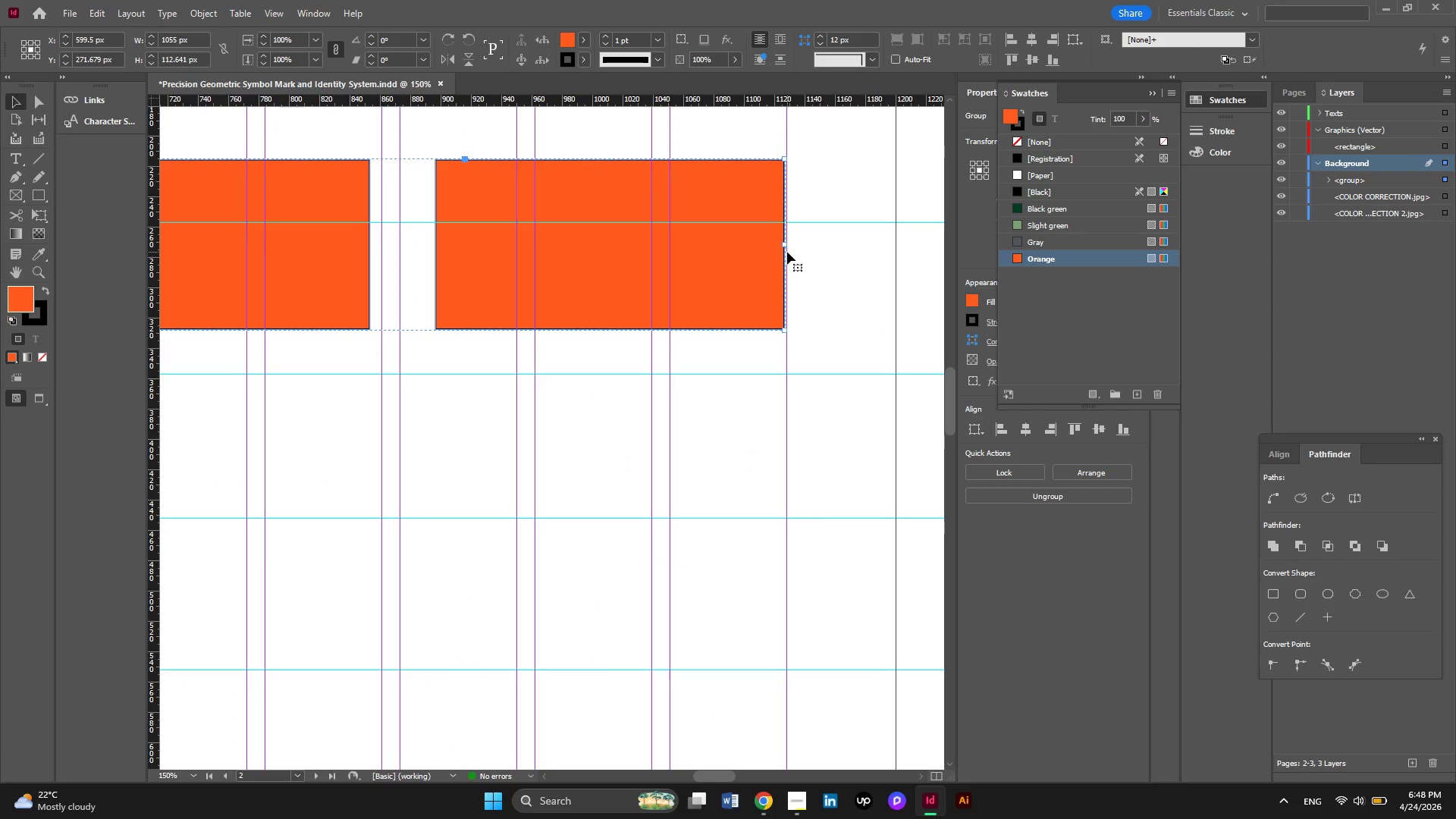 
key(Alt+AltLeft)
 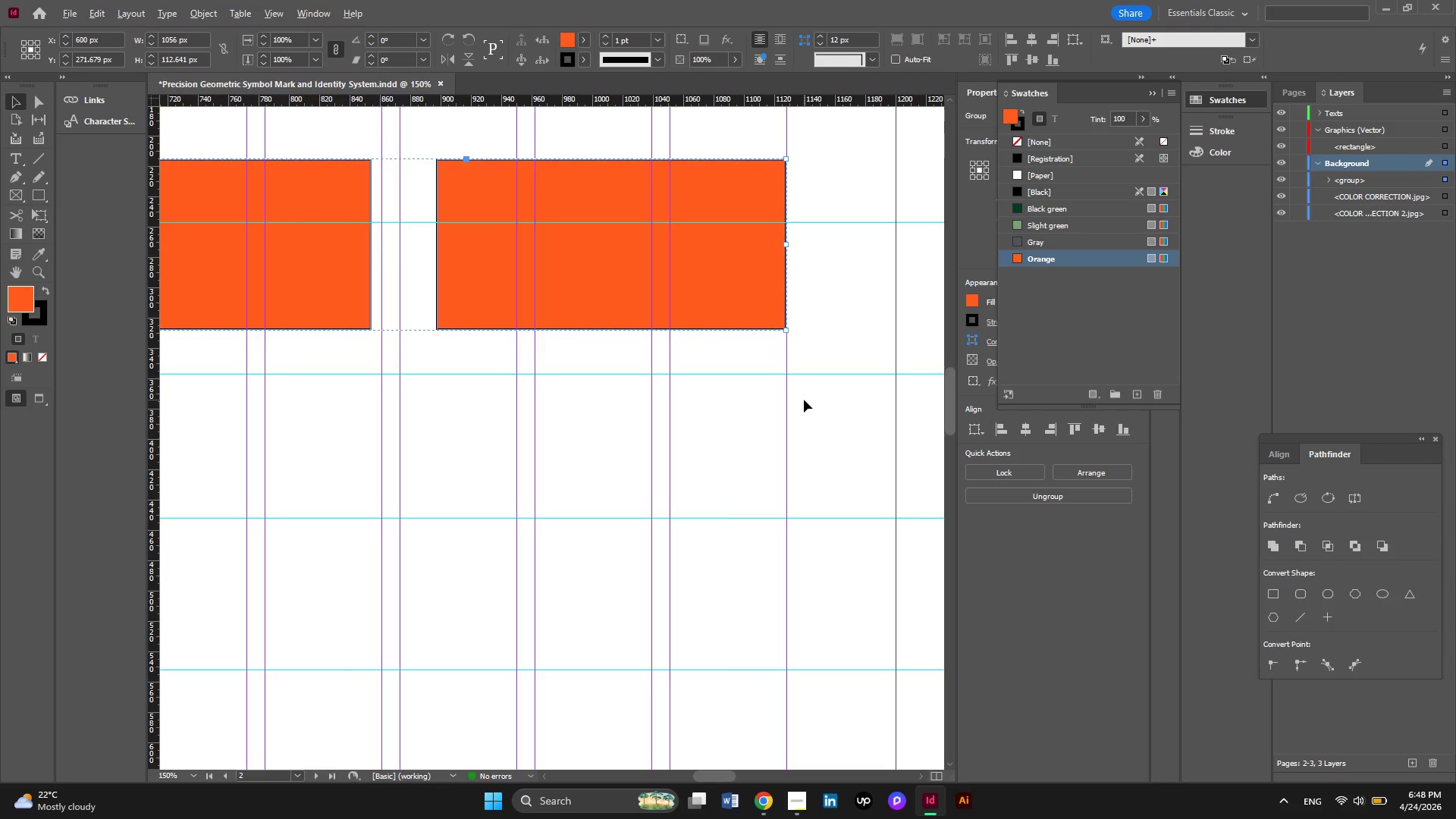 
key(Alt+AltLeft)
 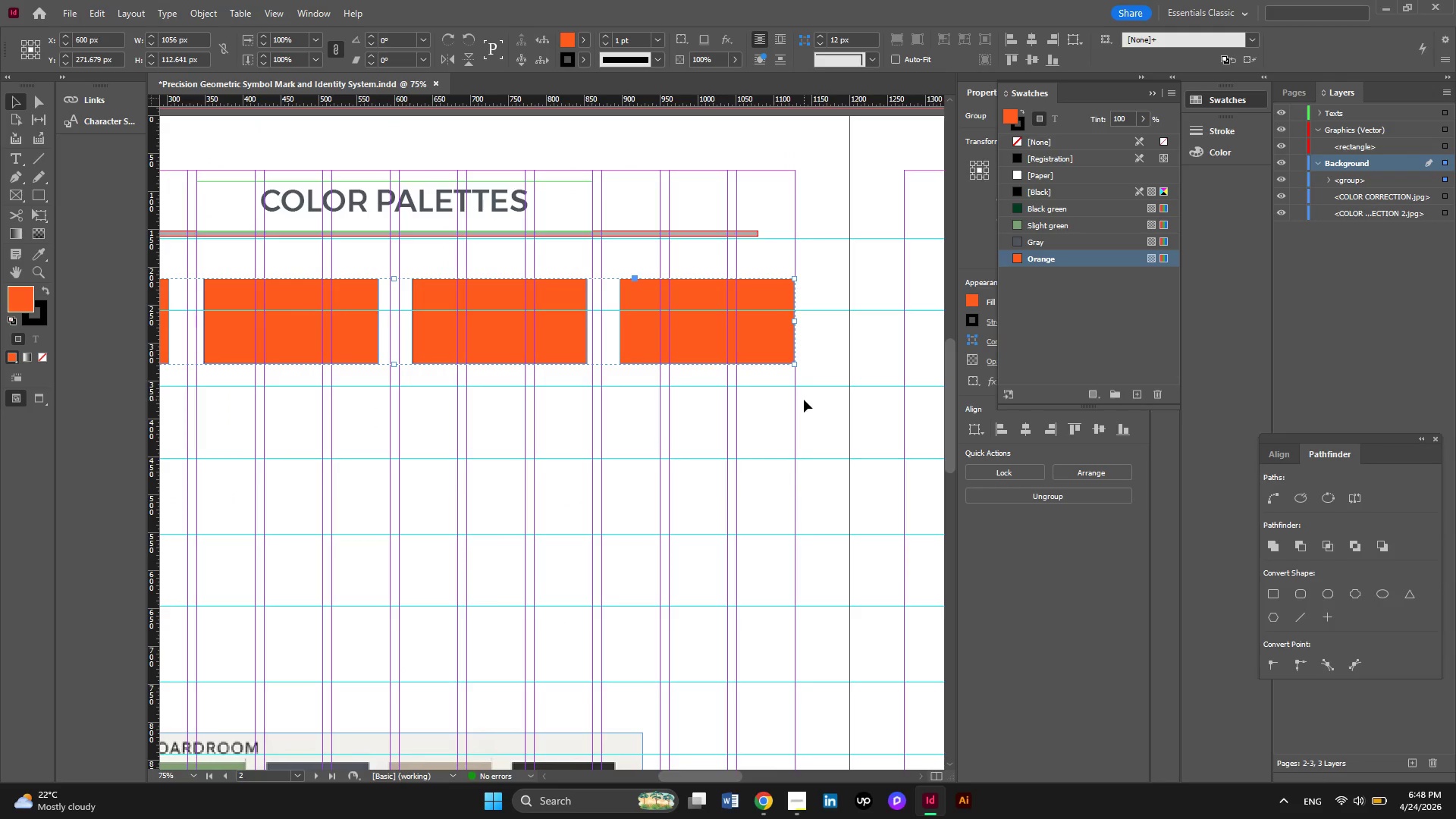 
key(Alt+AltLeft)
 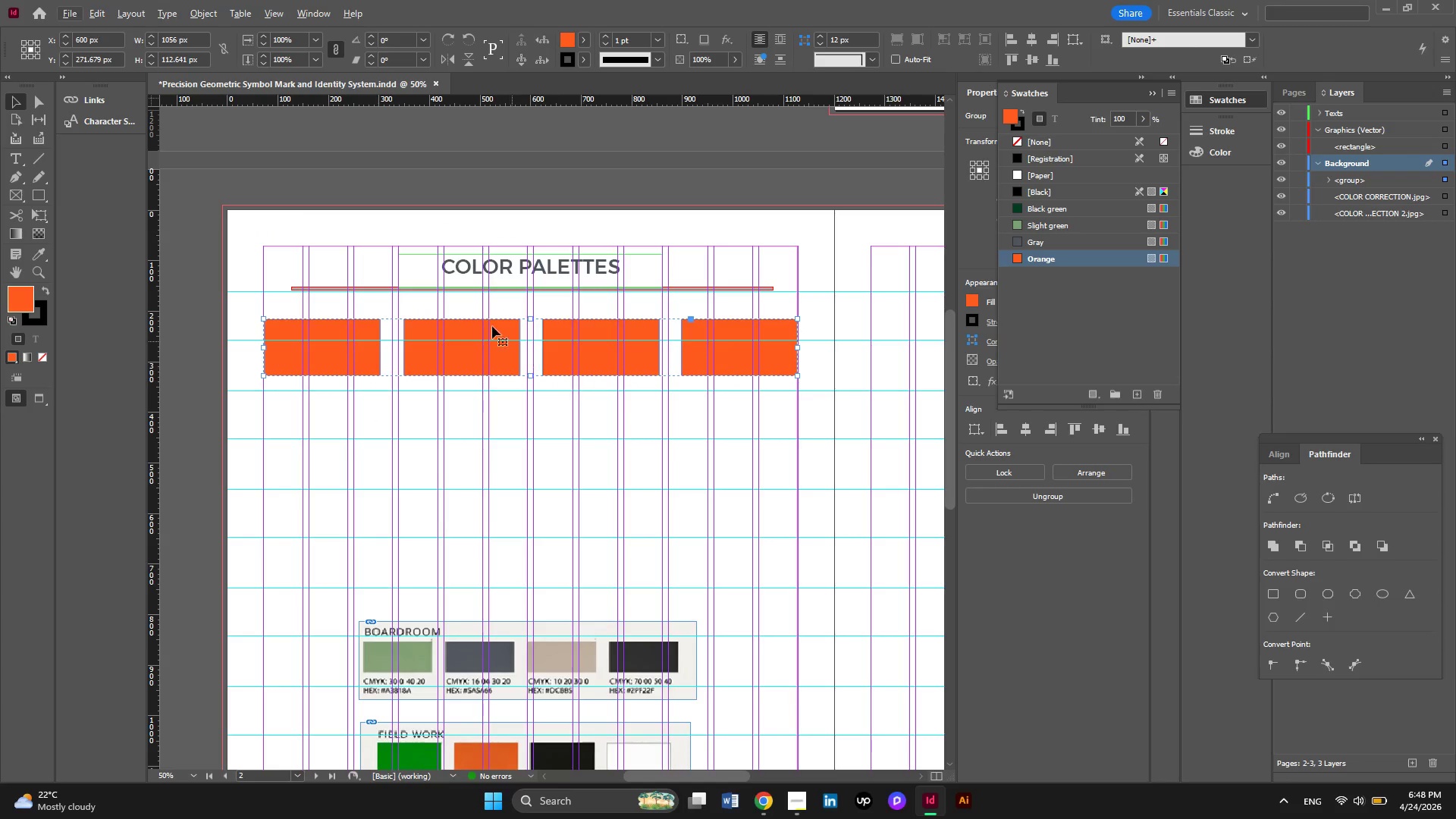 
scroll: coordinate [804, 400], scroll_direction: down, amount: 3.0
 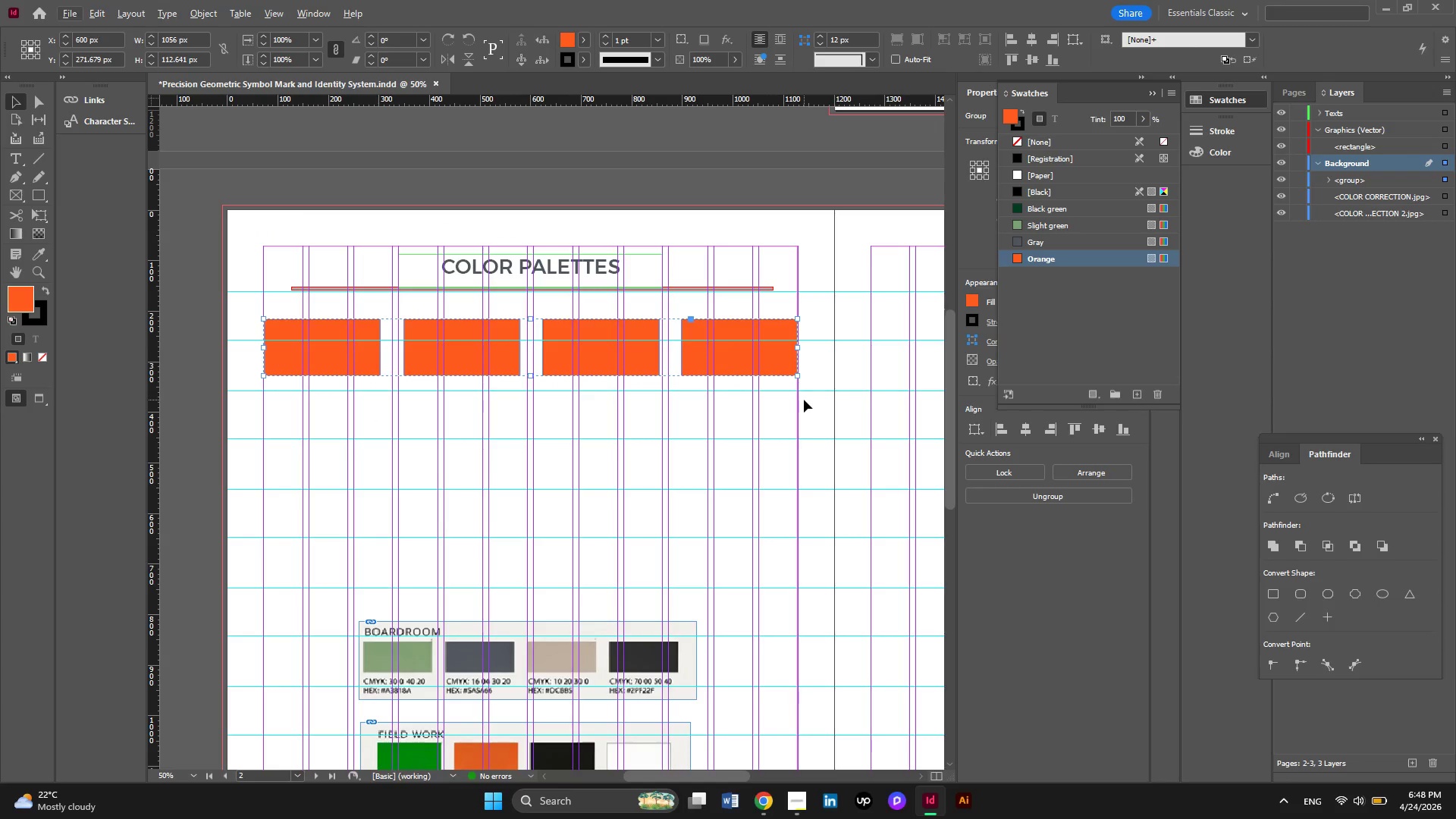 
left_click([460, 188])
 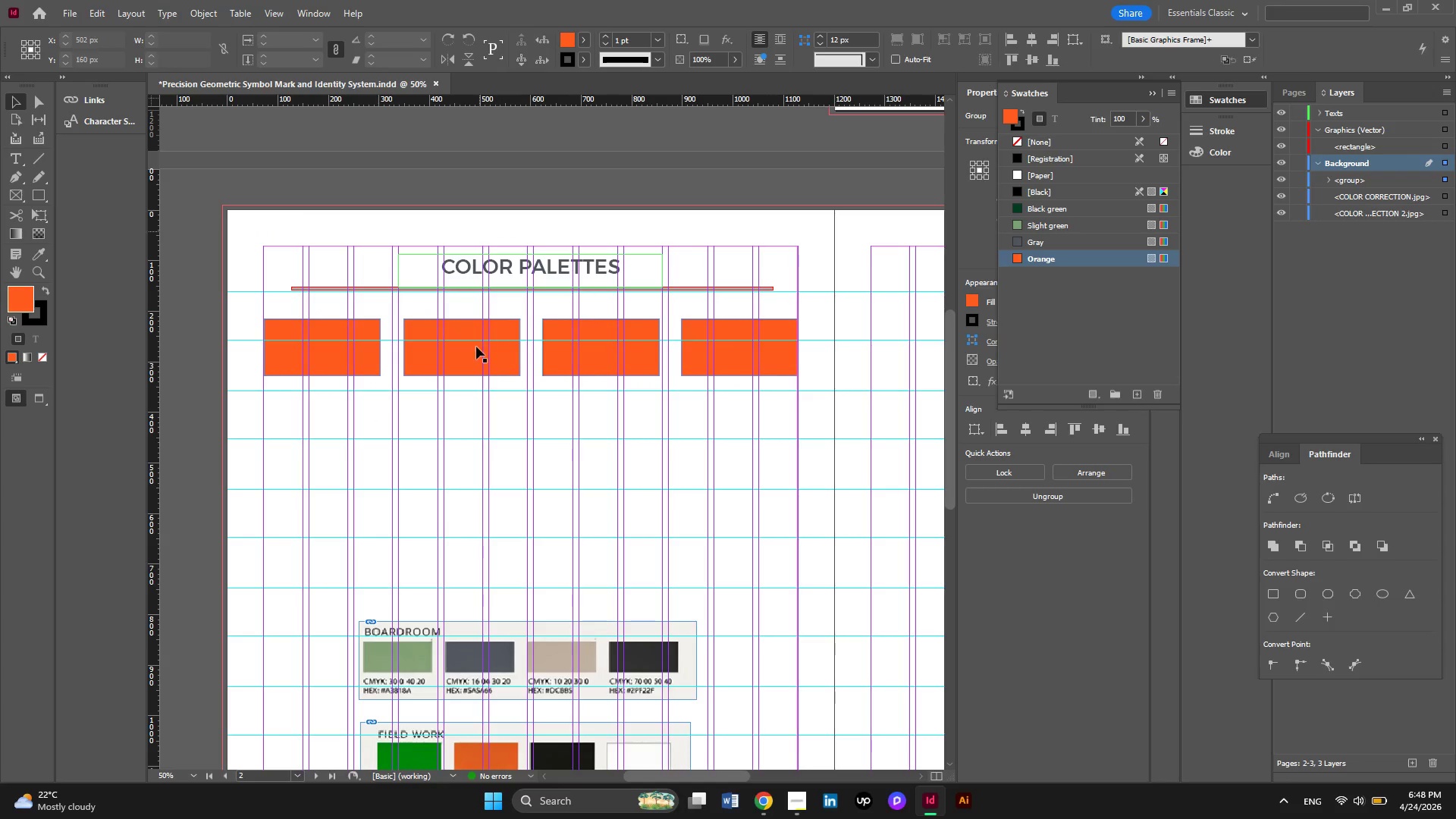 
left_click([476, 347])
 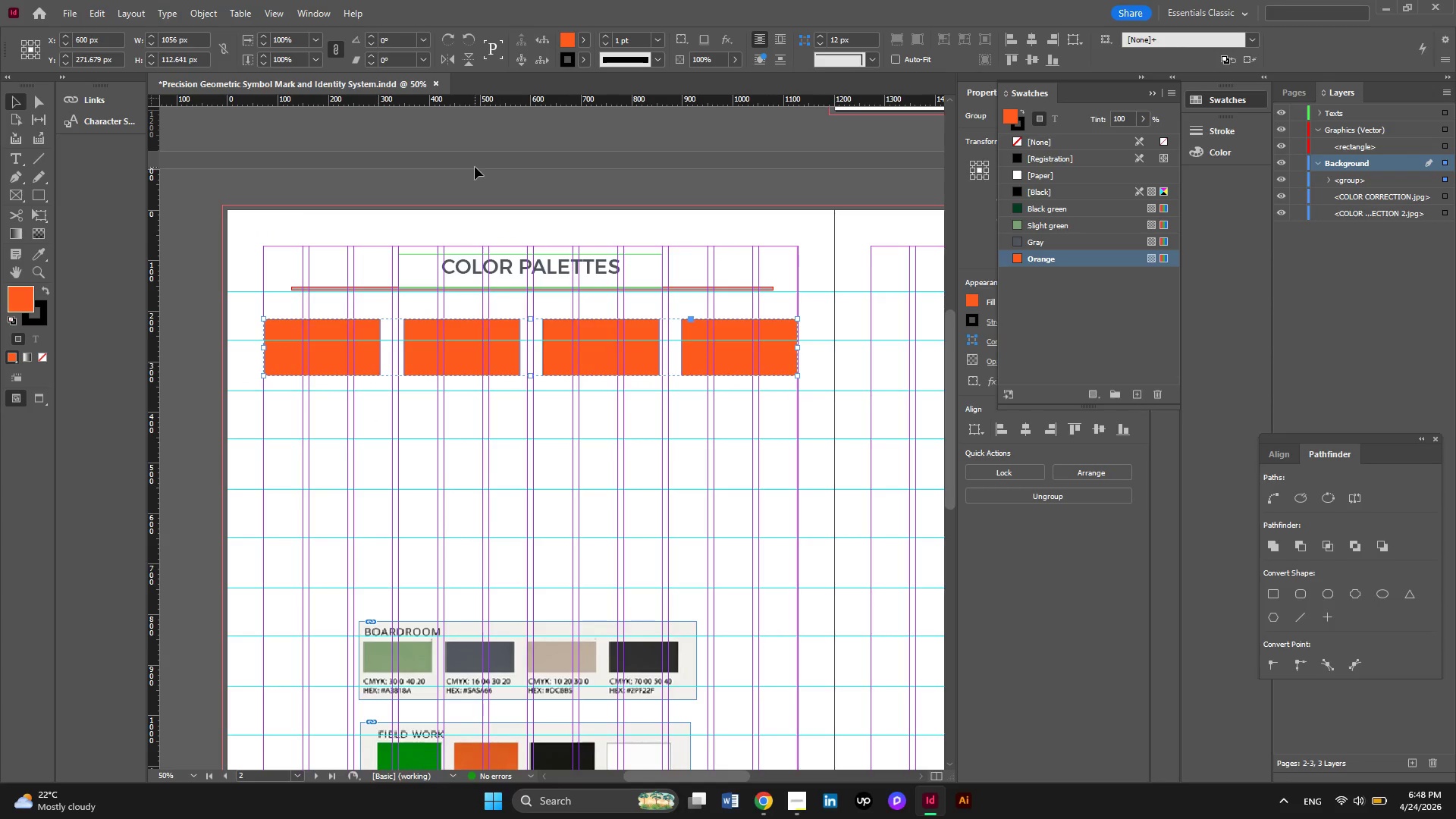 
left_click_drag(start_coordinate=[544, 184], to_coordinate=[450, 333])
 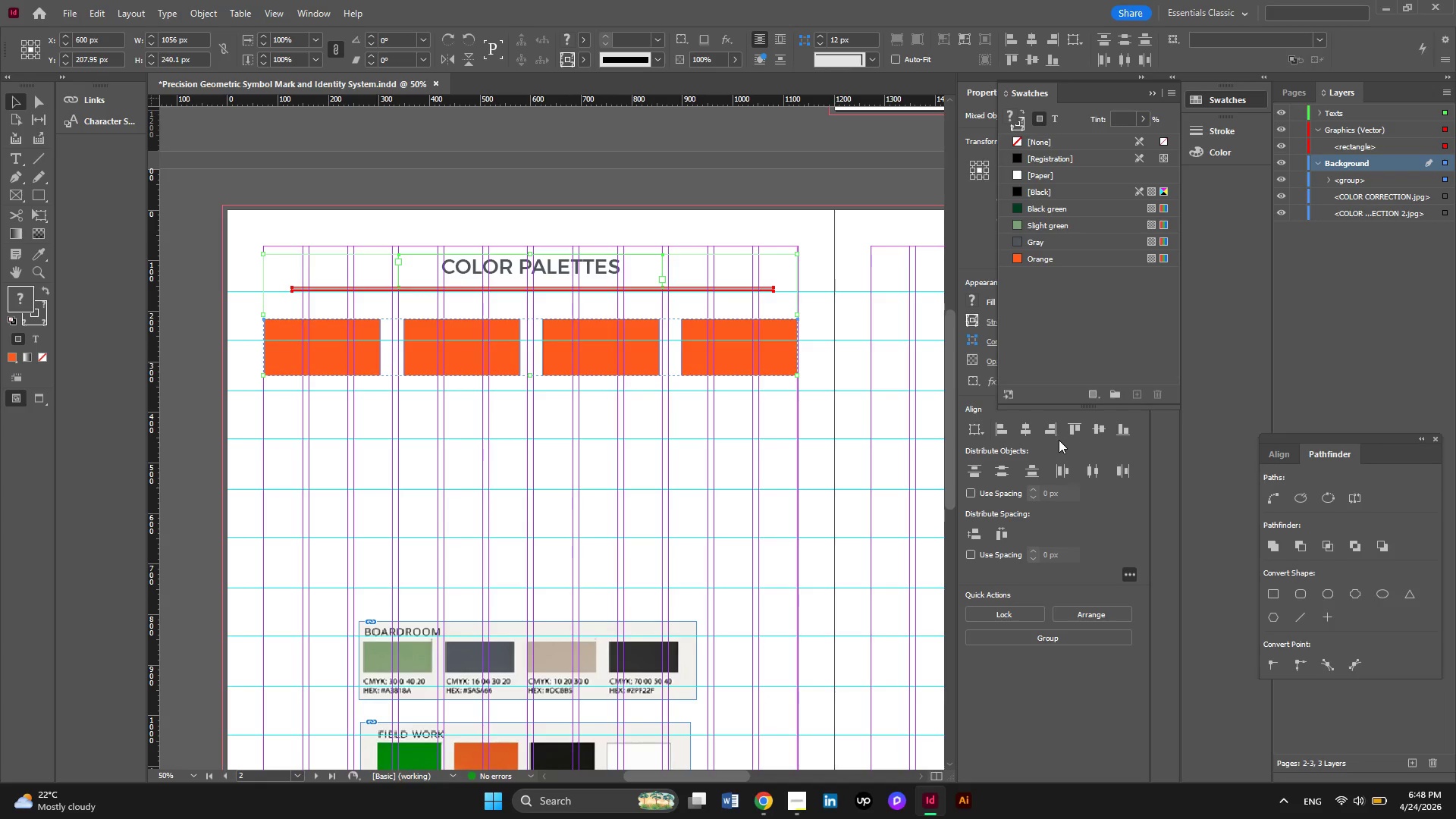 
left_click([1018, 430])
 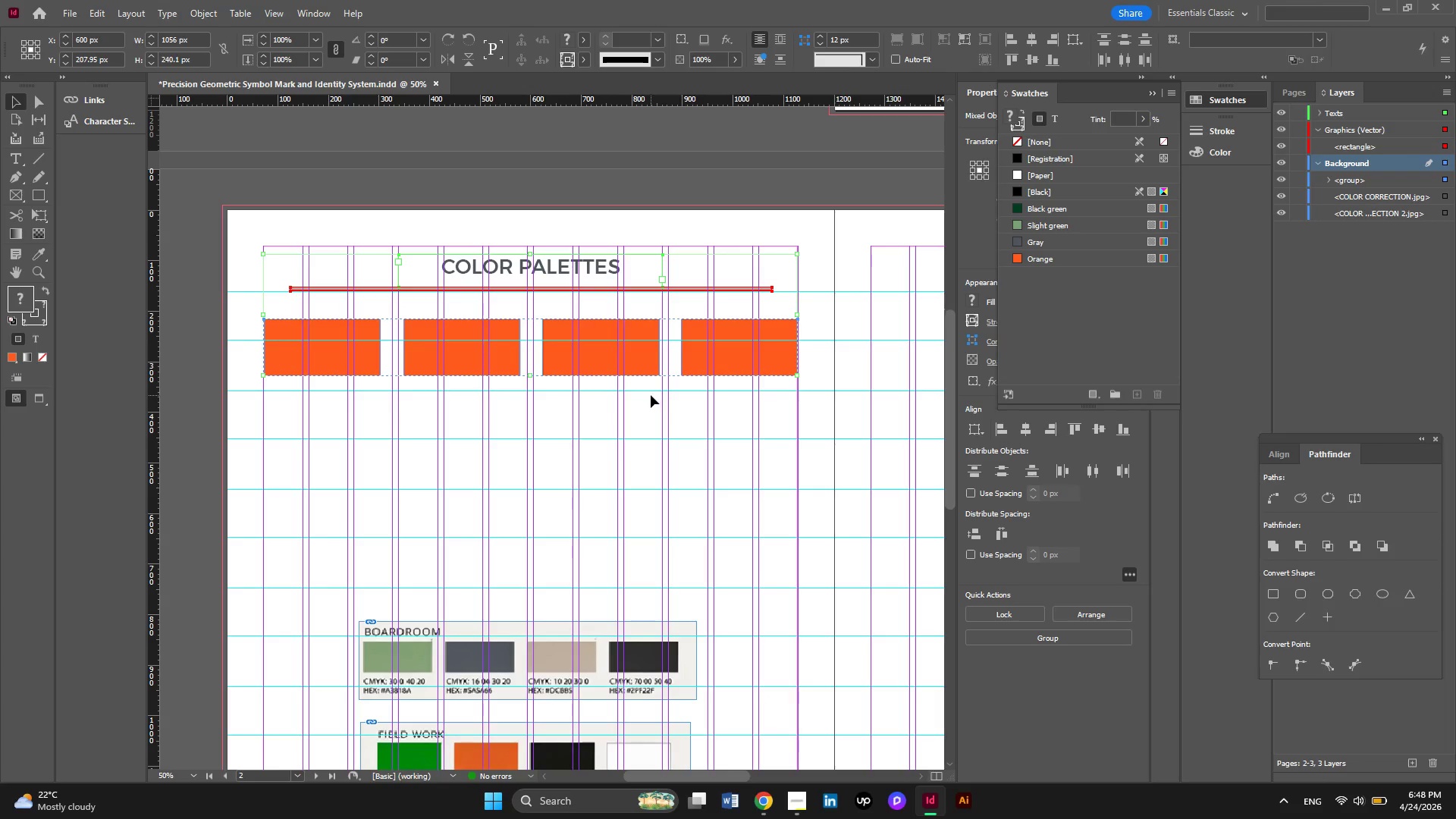 
left_click([645, 406])
 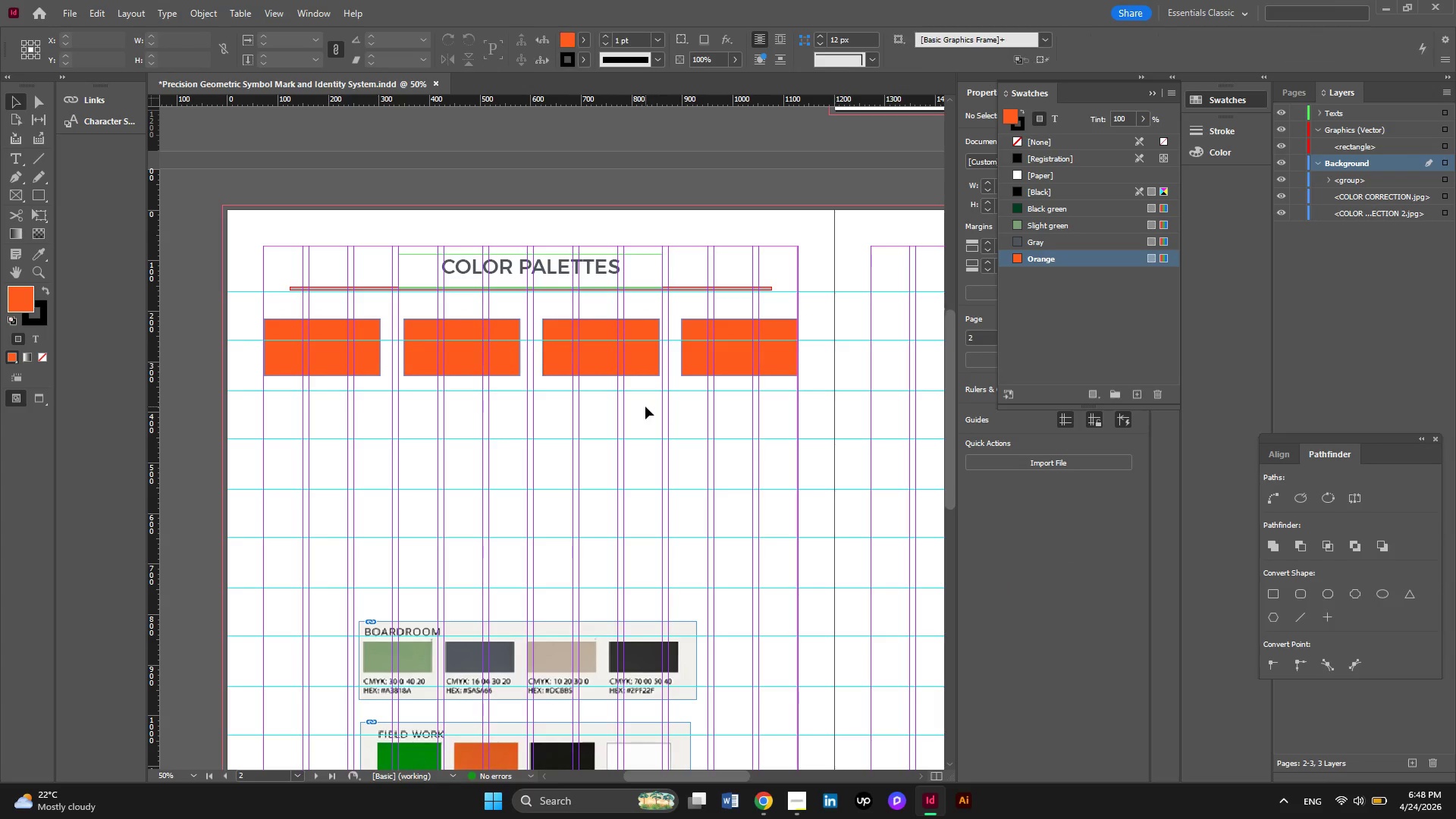 
scroll: coordinate [645, 406], scroll_direction: down, amount: 3.0
 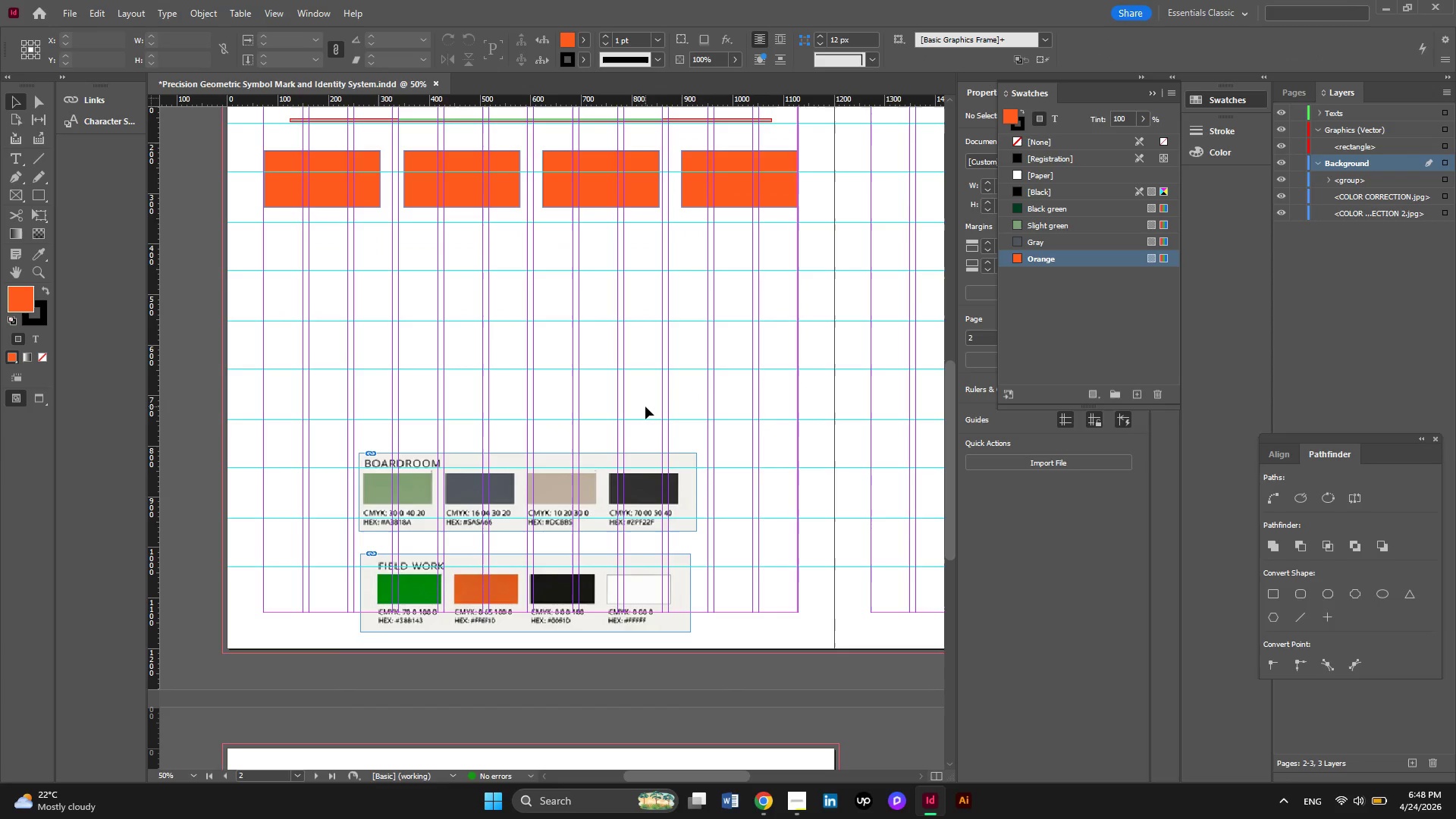 
wait(8.17)
 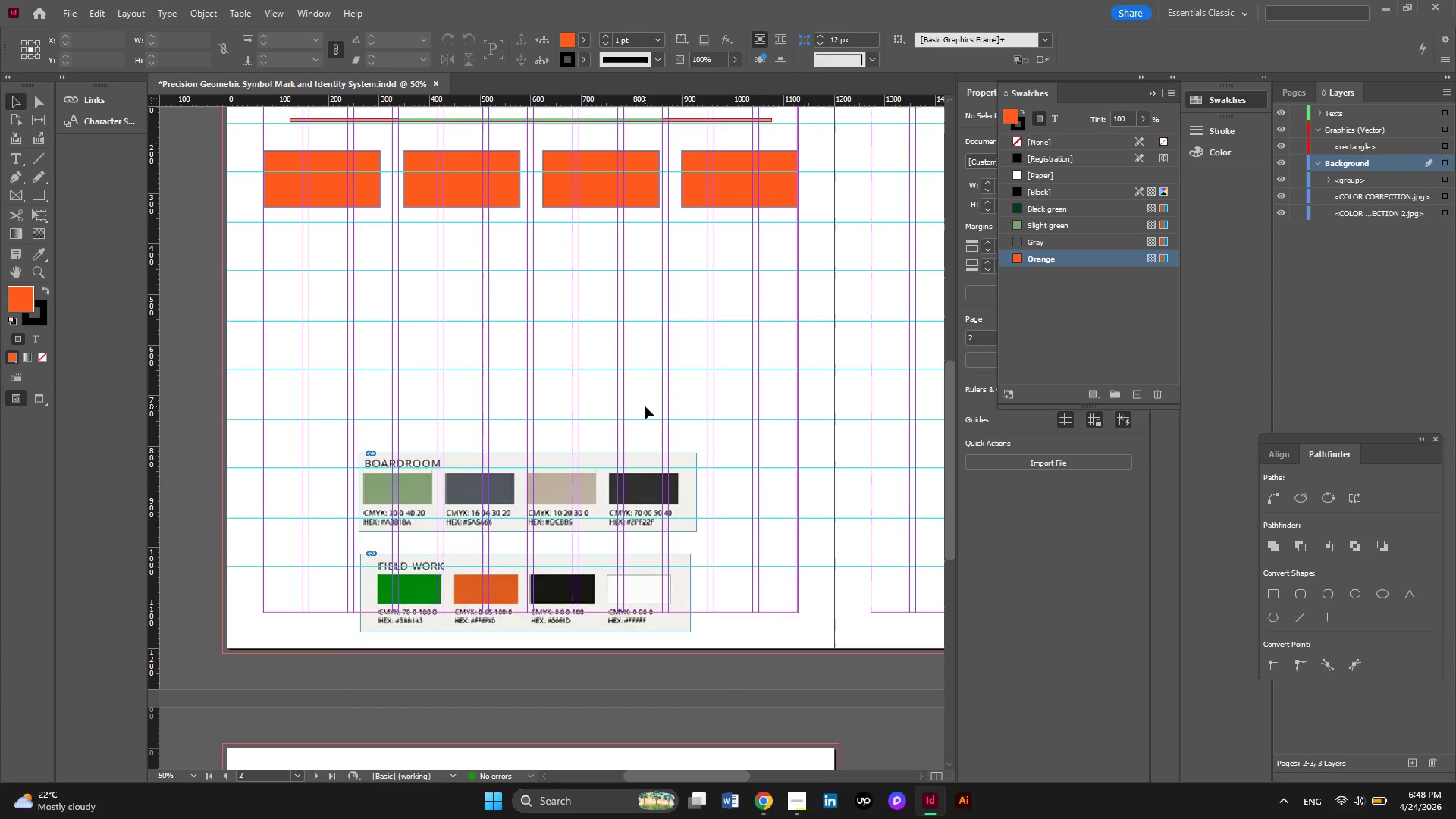 
scroll: coordinate [665, 378], scroll_direction: up, amount: 1.0
 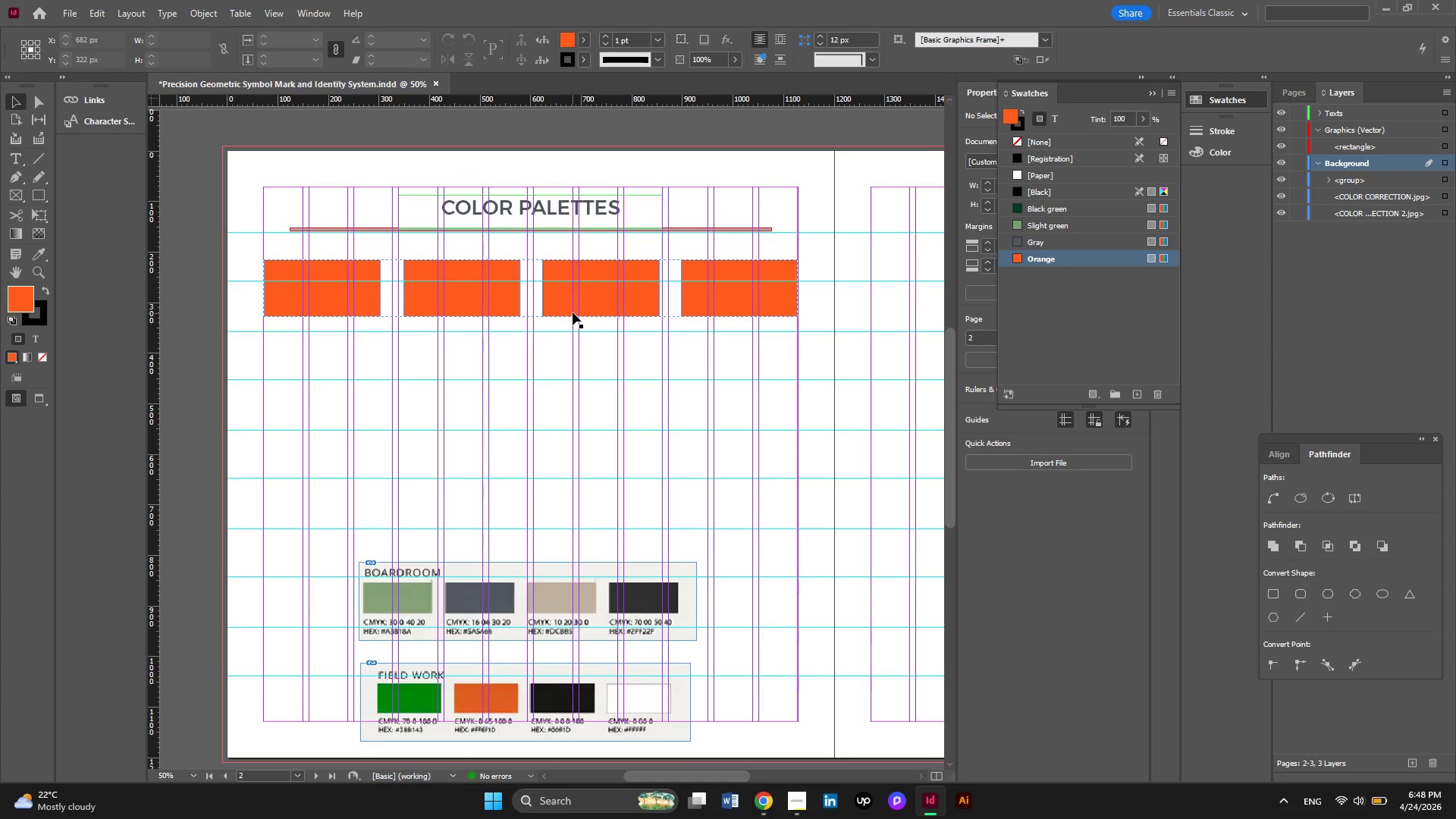 
left_click([567, 306])
 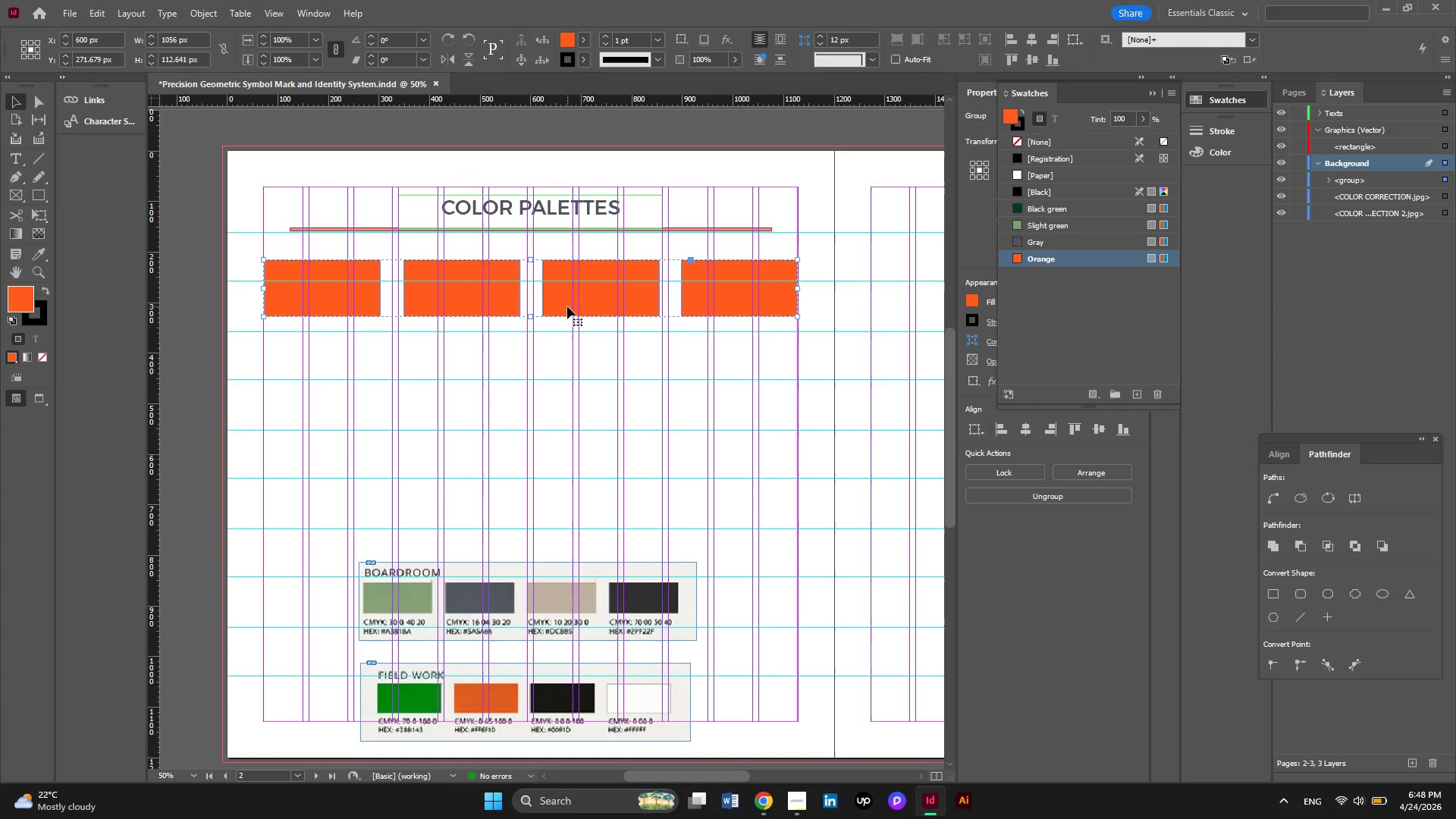 
left_click_drag(start_coordinate=[567, 306], to_coordinate=[568, 357])
 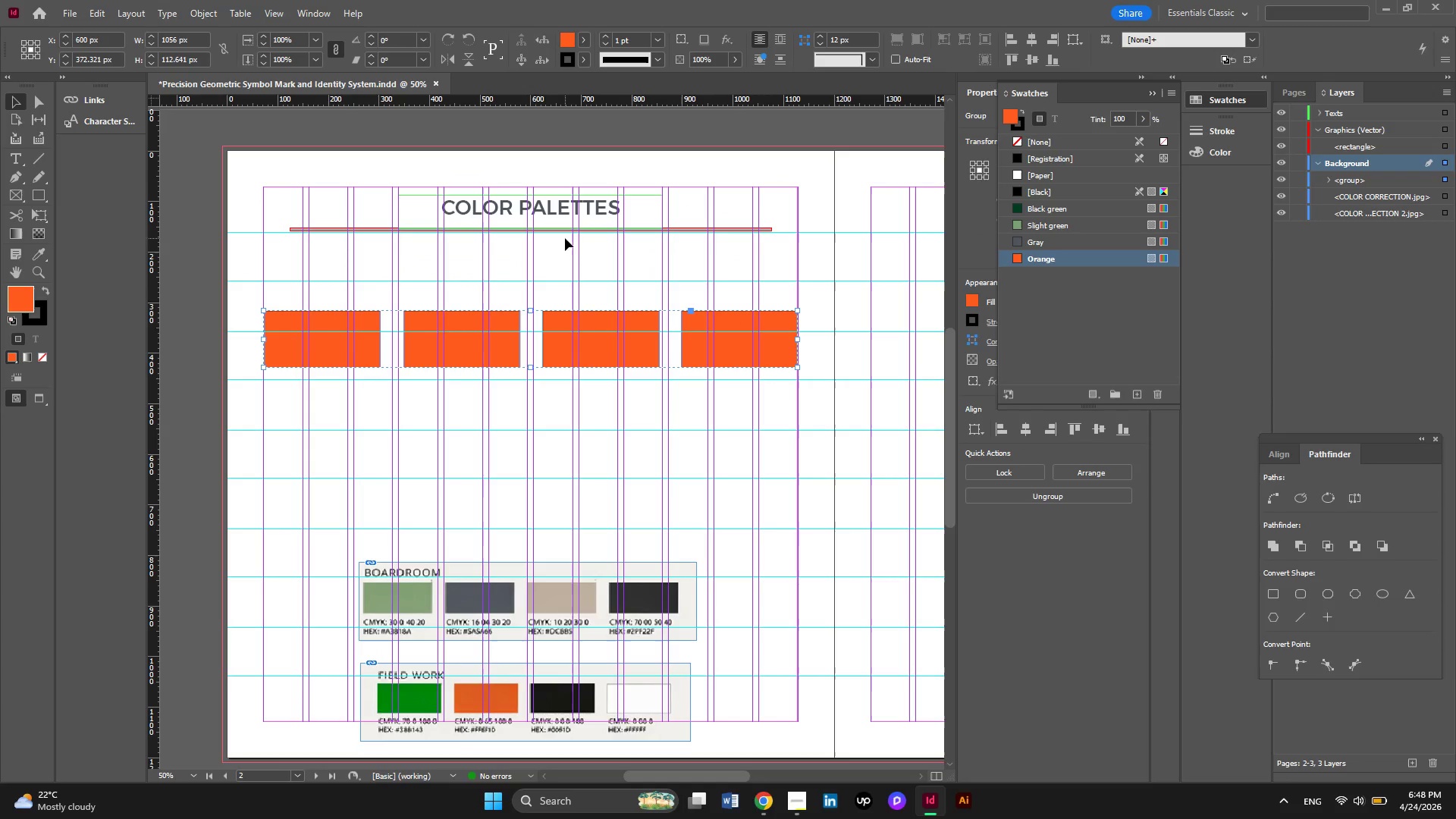 
left_click_drag(start_coordinate=[561, 251], to_coordinate=[546, 206])
 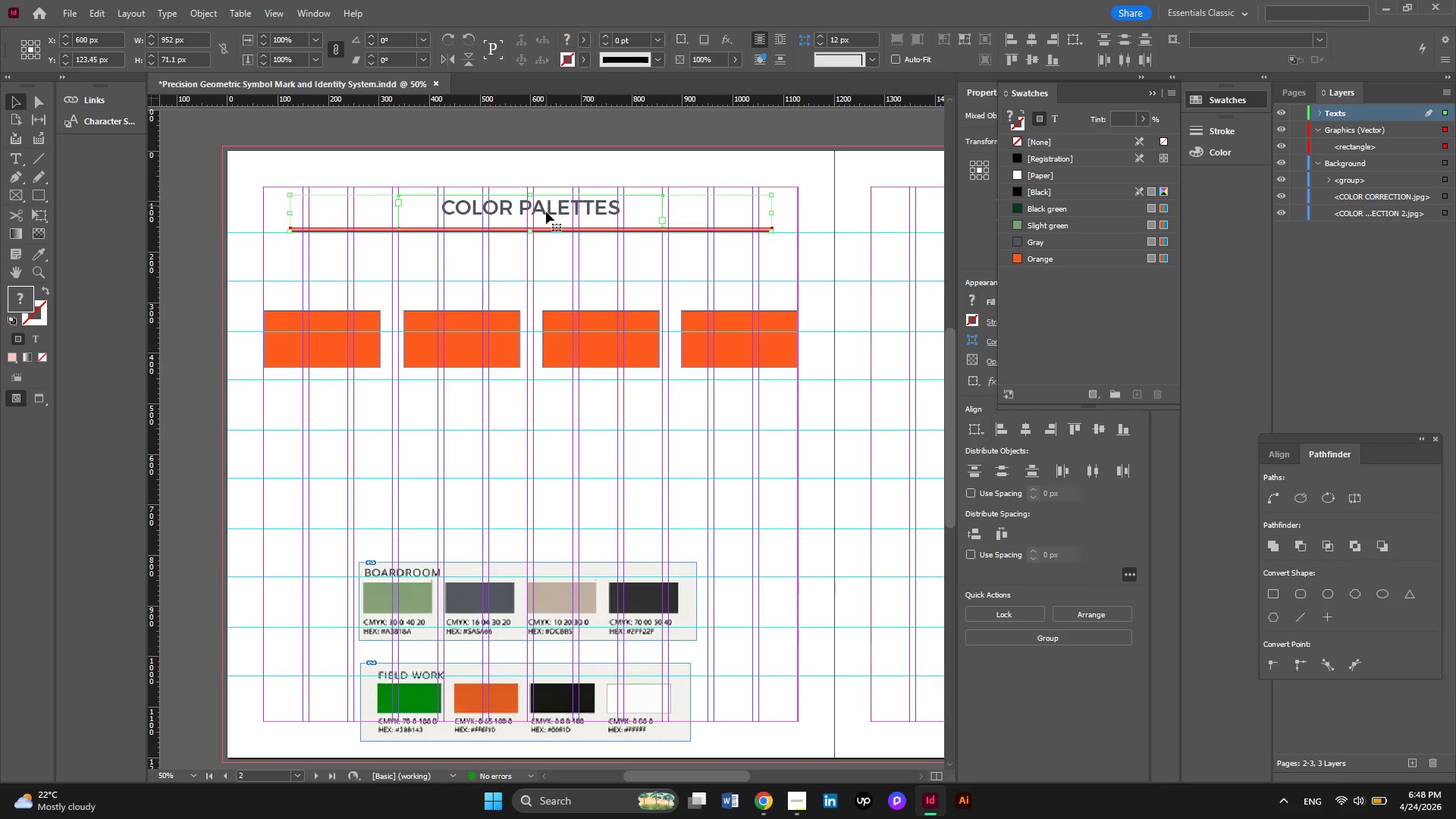 
left_click_drag(start_coordinate=[546, 212], to_coordinate=[547, 252])
 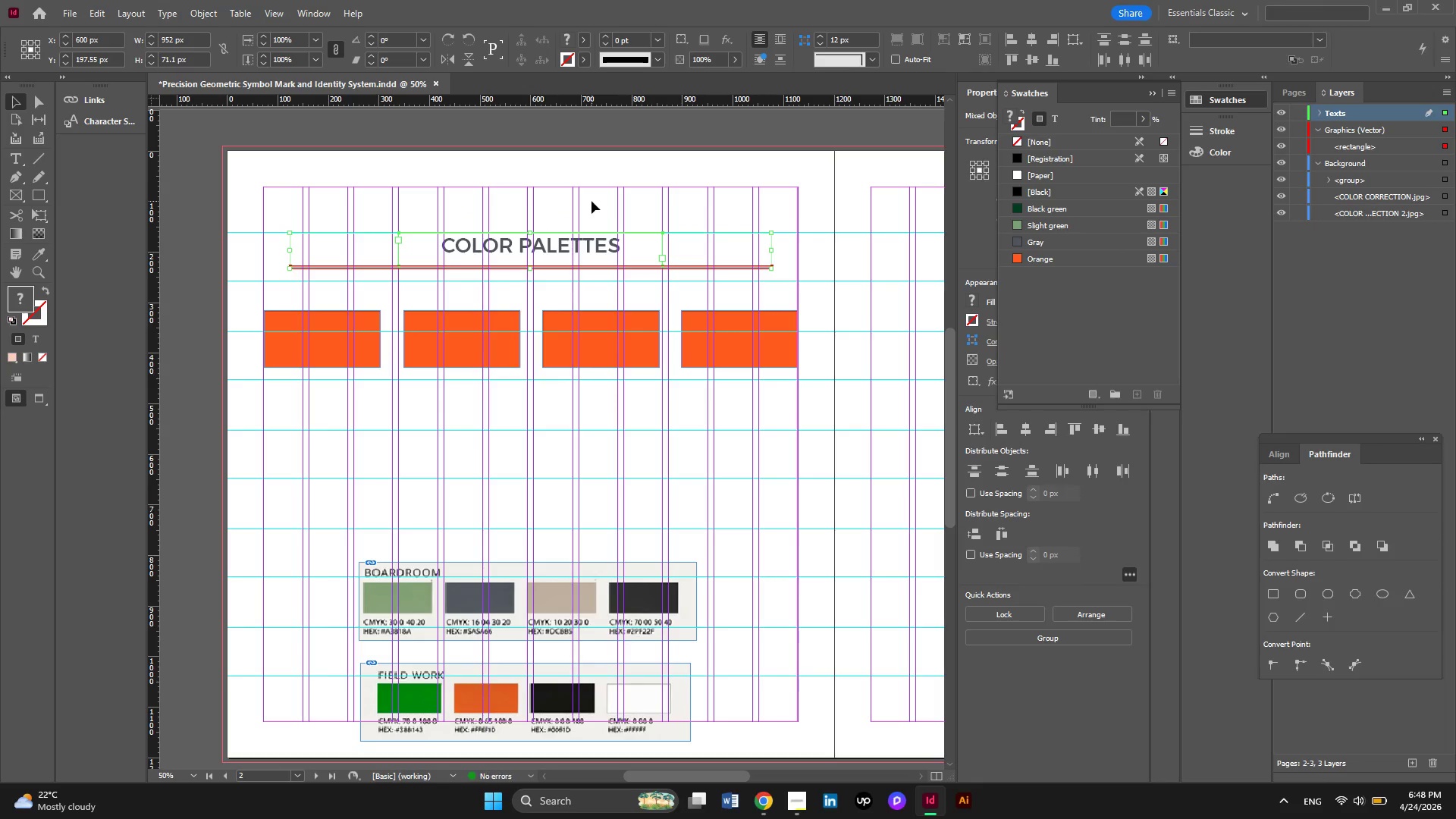 
left_click([592, 201])
 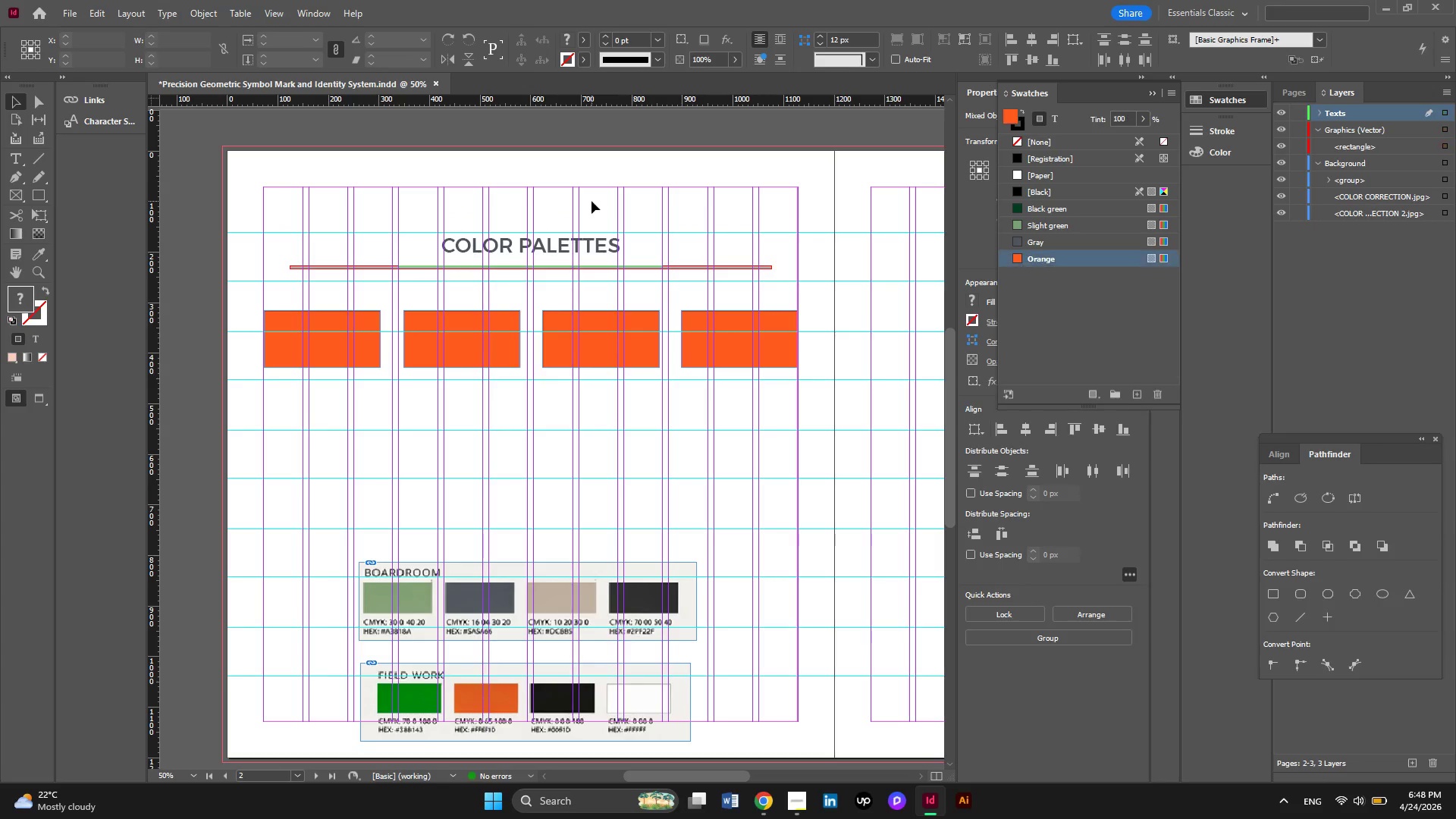 
scroll: coordinate [592, 201], scroll_direction: down, amount: 1.0
 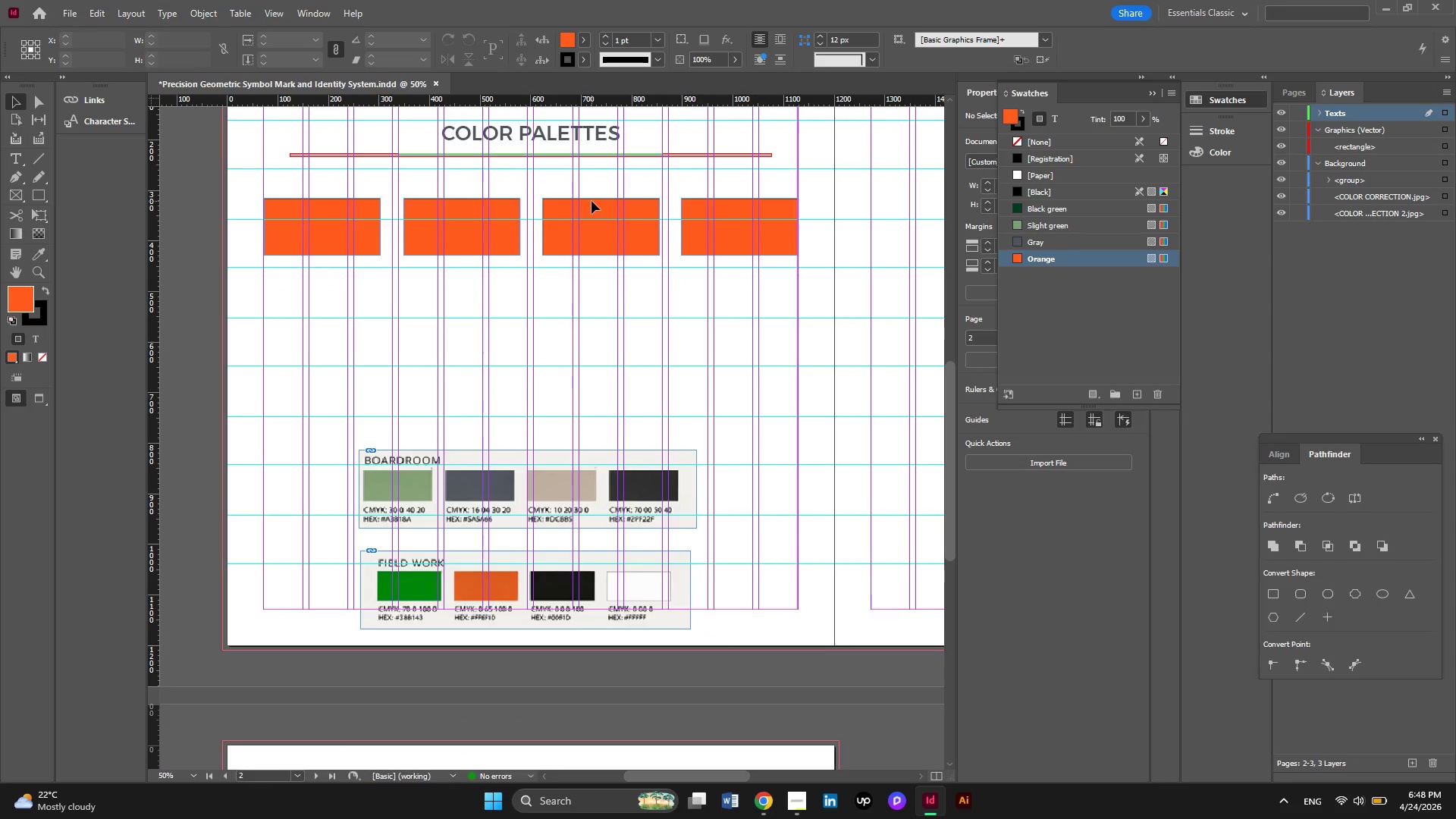 
scroll: coordinate [592, 201], scroll_direction: none, amount: 0.0
 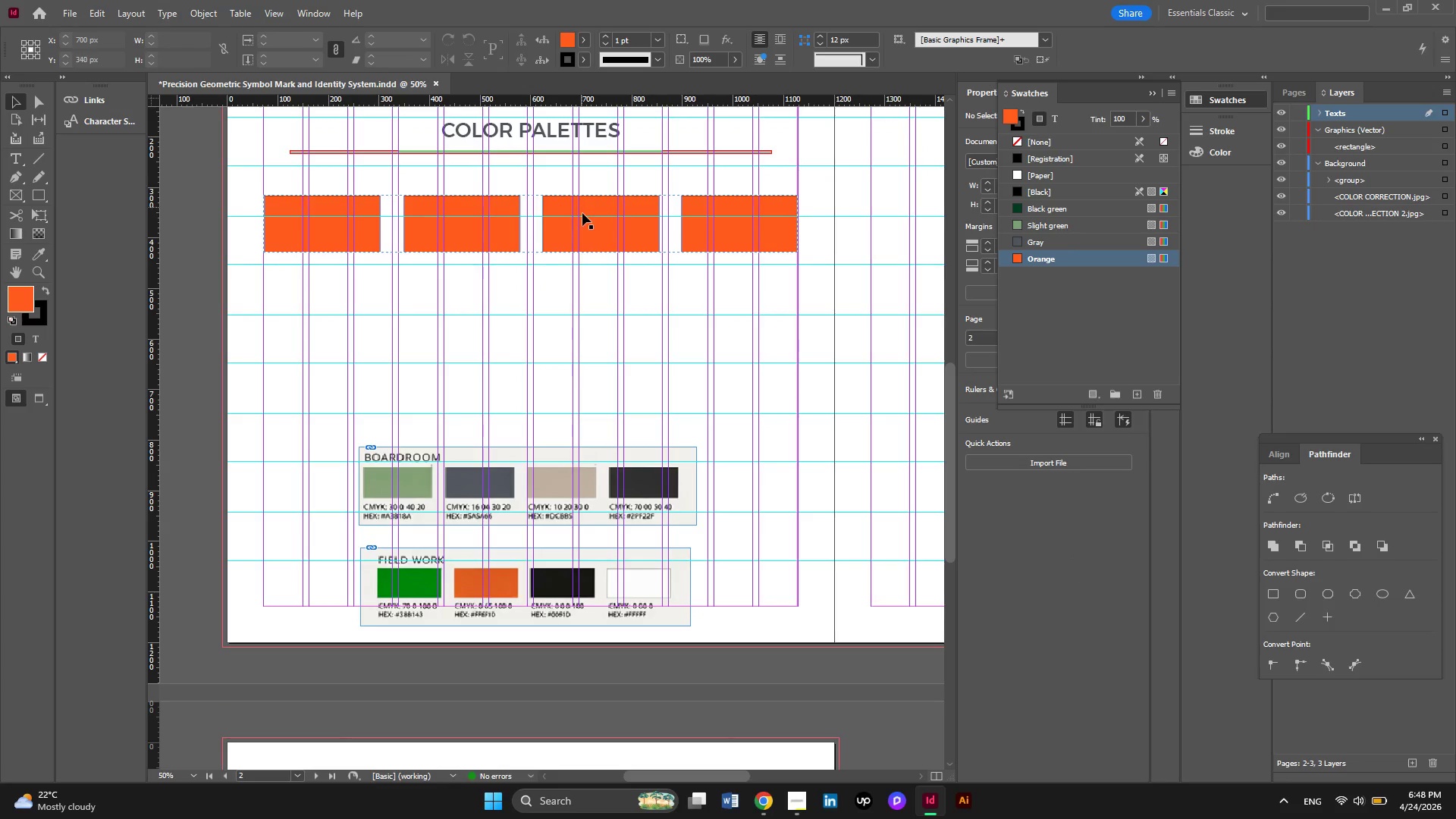 
left_click([582, 213])
 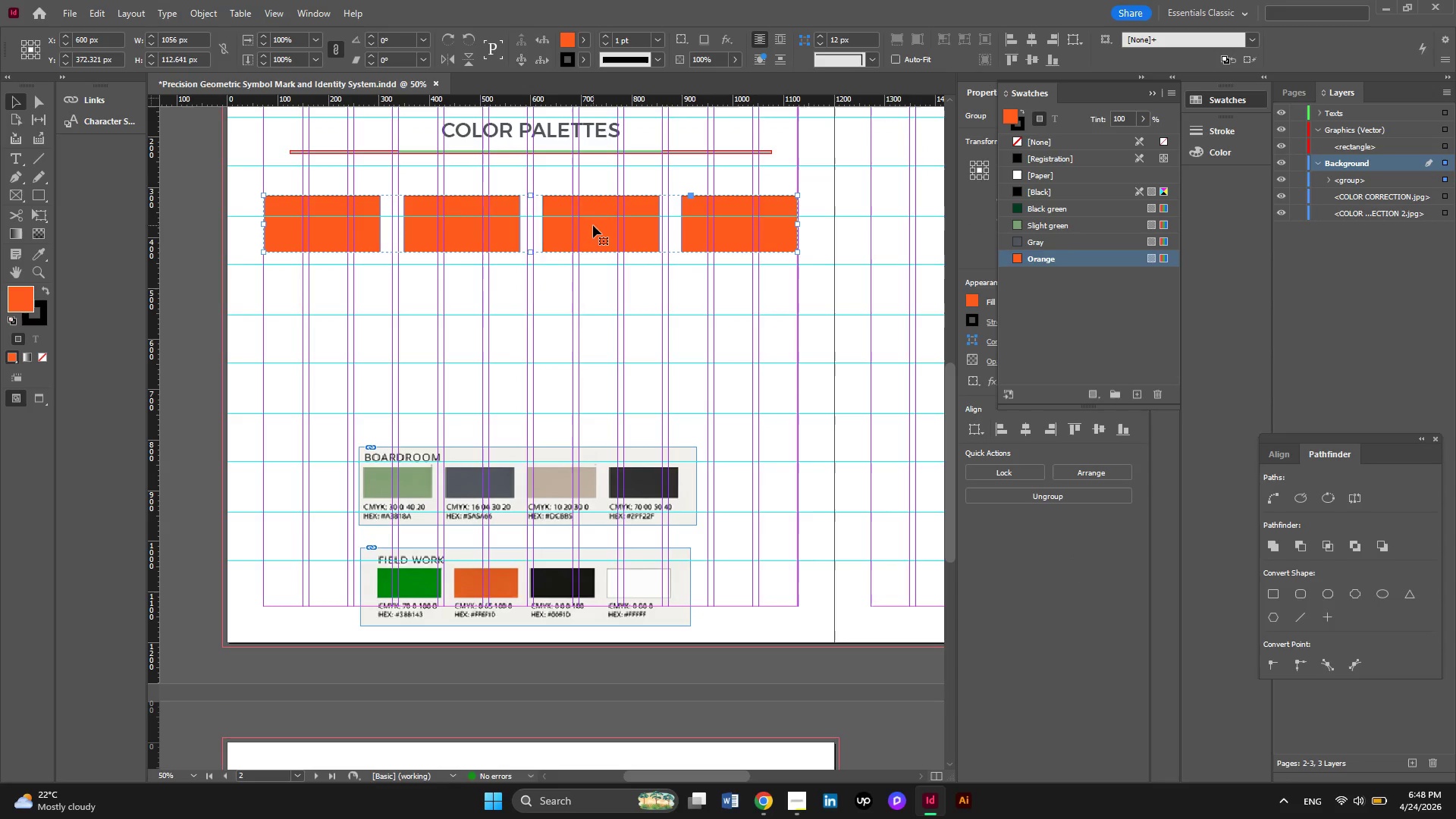 
hold_key(key=AltLeft, duration=9.08)
left_click_drag(start_coordinate=[593, 225], to_coordinate=[593, 422])
 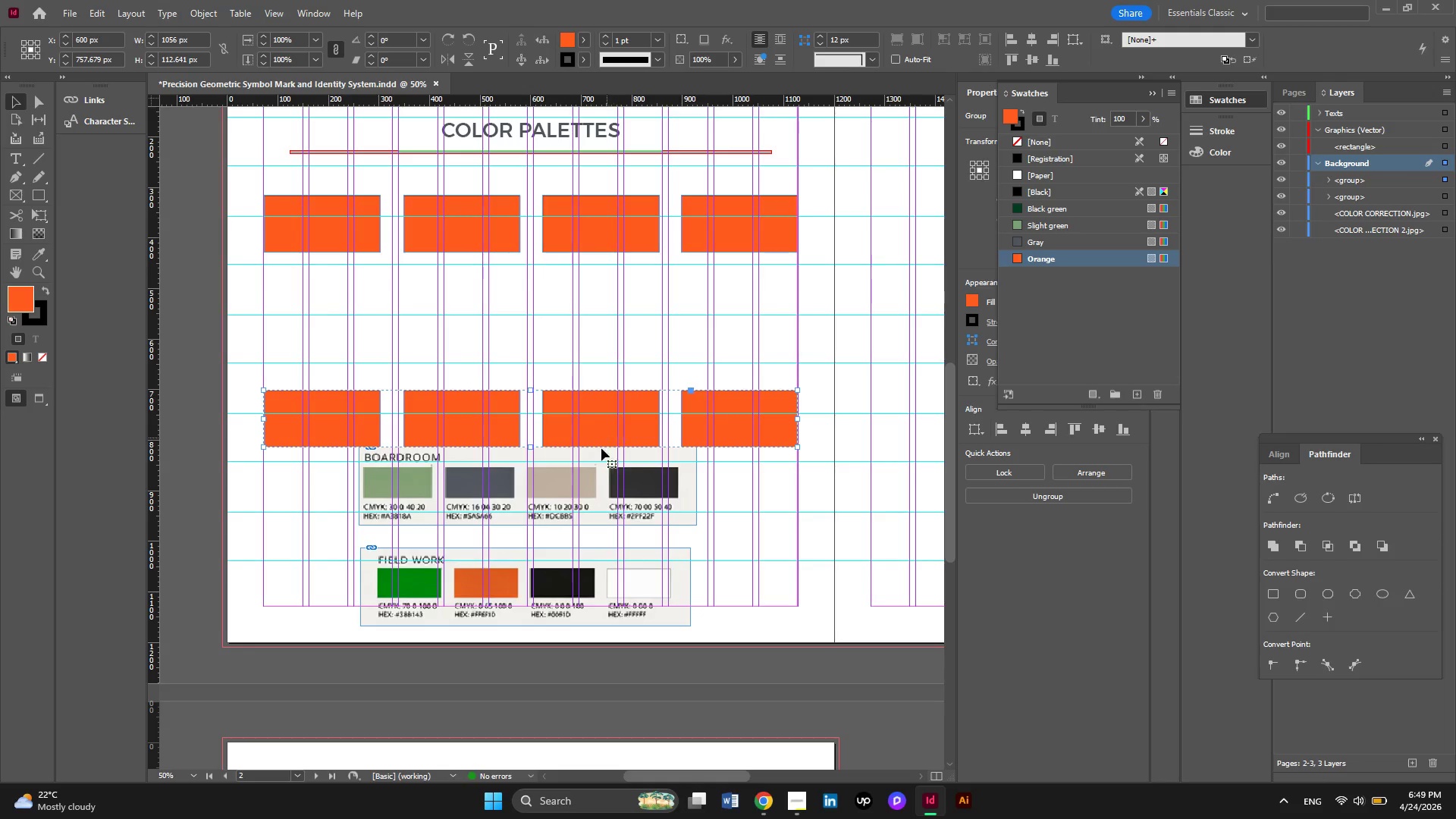 
left_click([616, 336])
 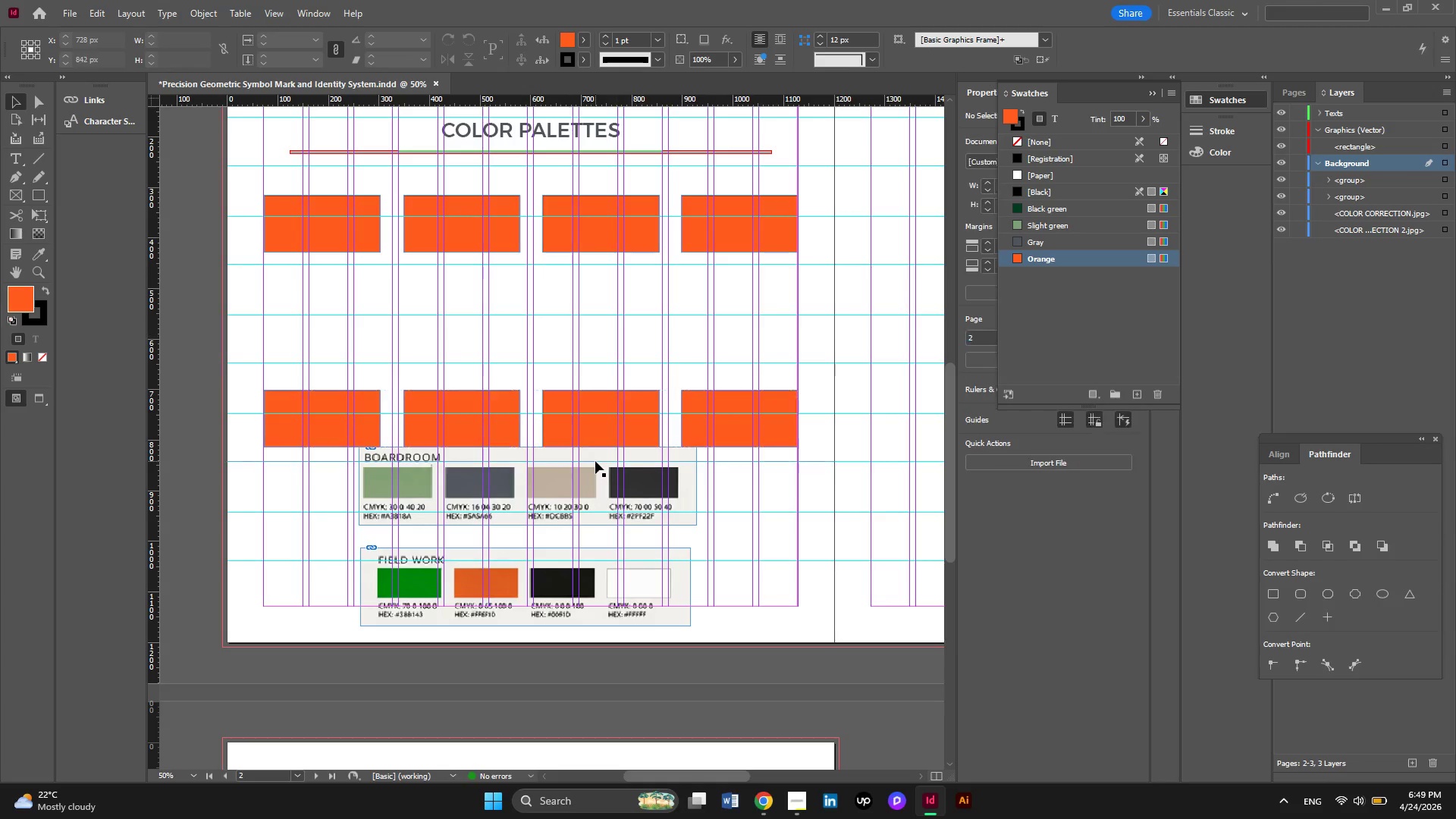 
scroll: coordinate [595, 461], scroll_direction: none, amount: 0.0
 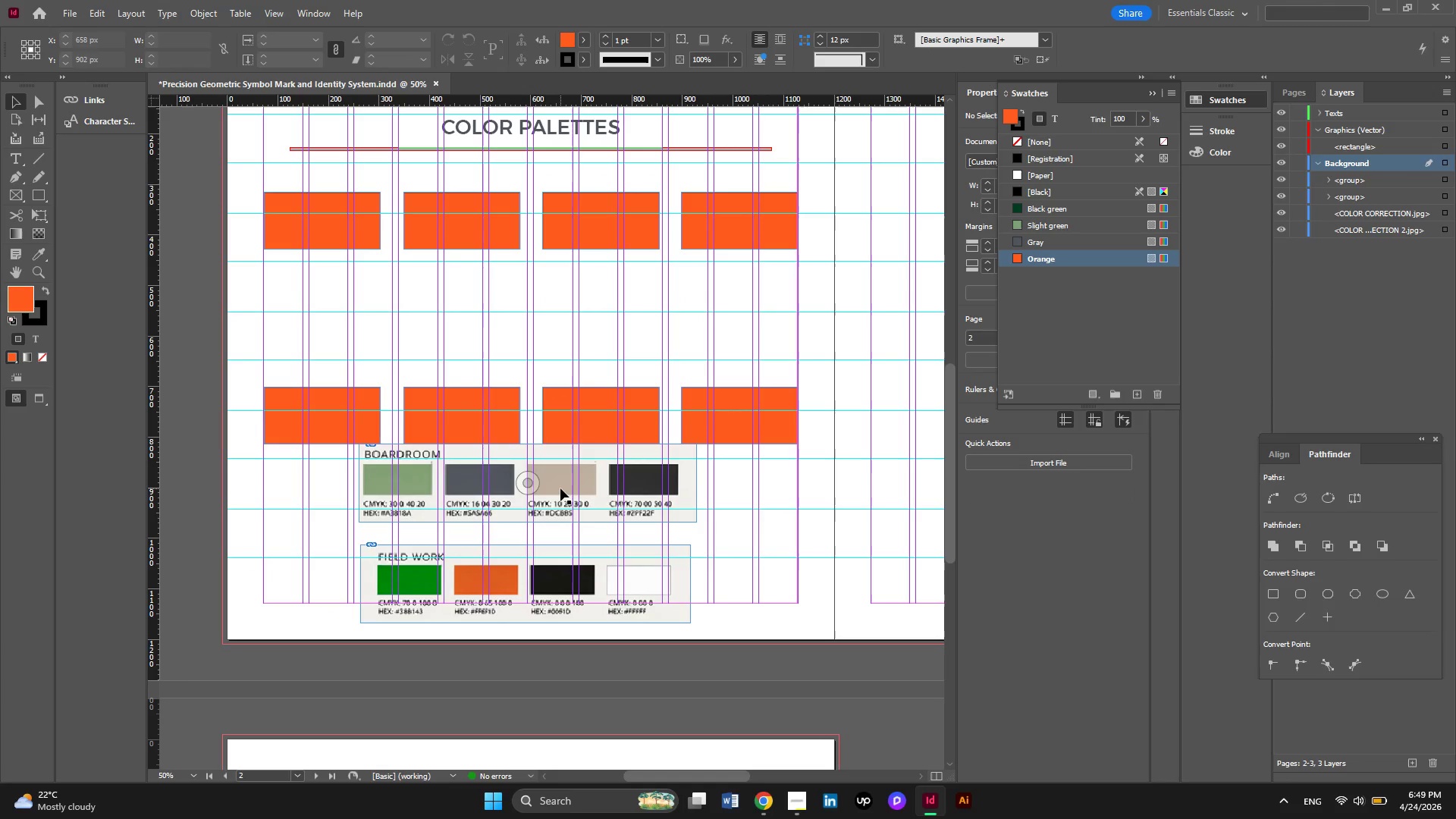 
left_click([560, 488])
 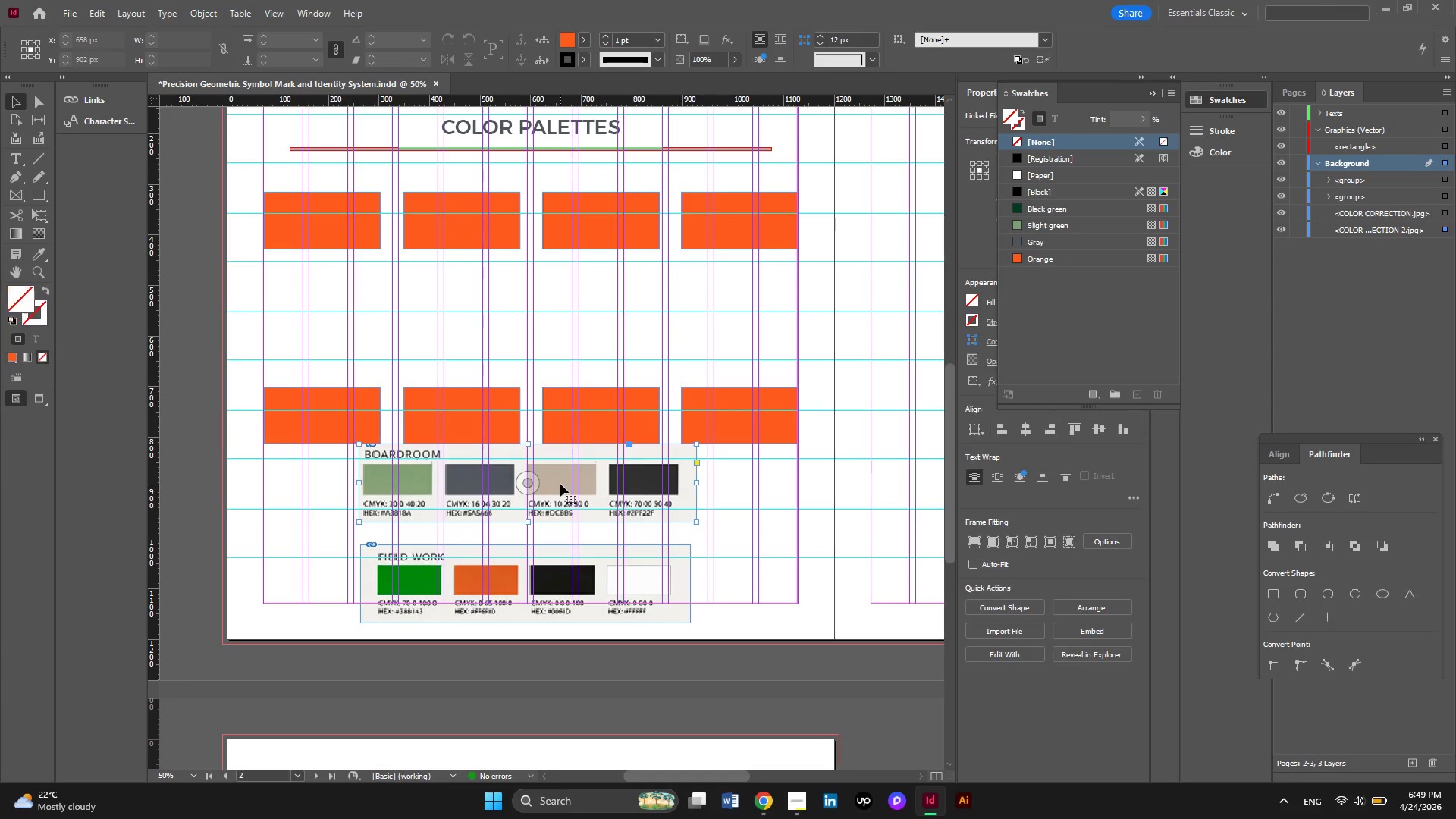 
left_click_drag(start_coordinate=[560, 484], to_coordinate=[448, 296])
 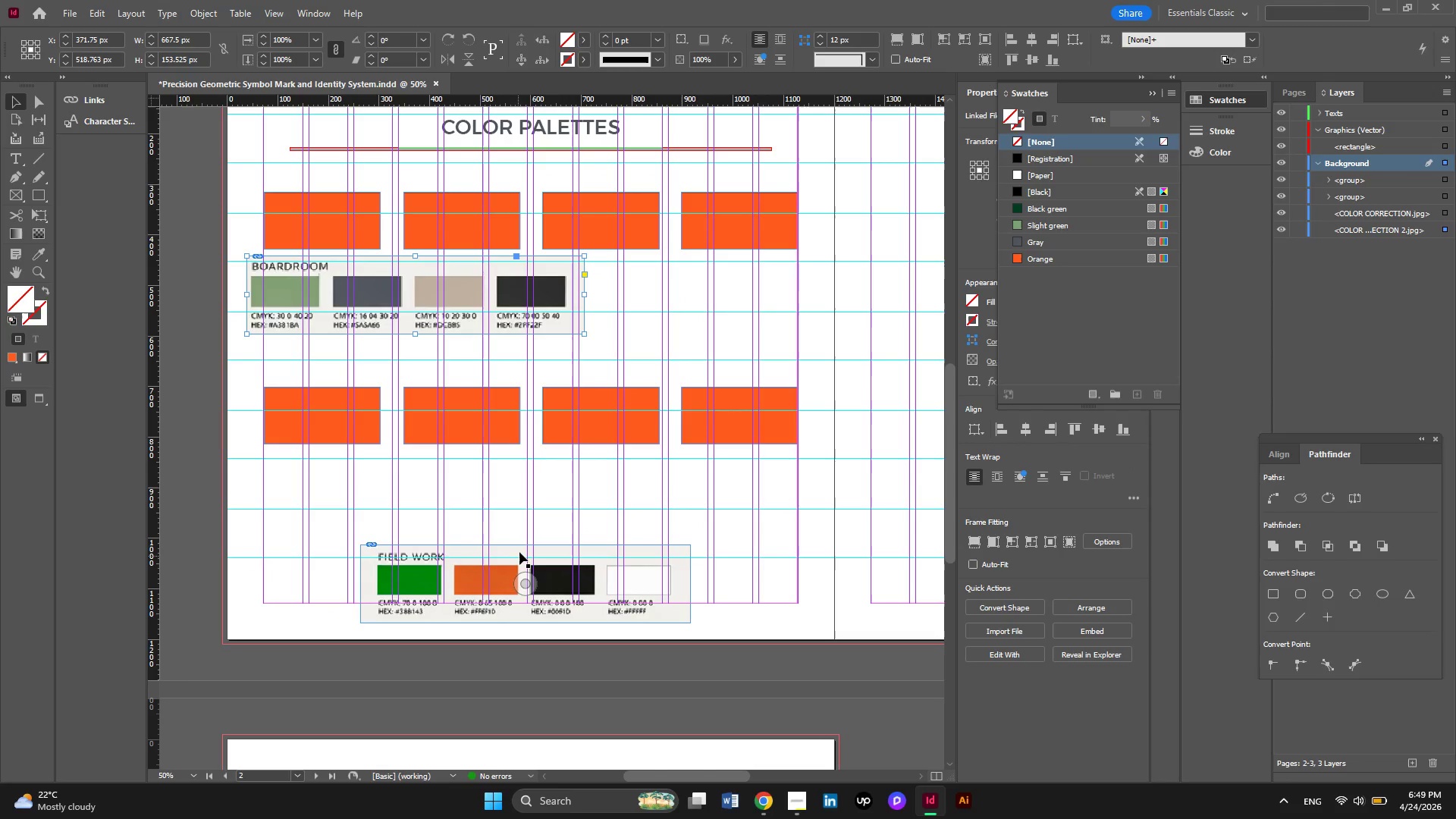 
left_click_drag(start_coordinate=[519, 551], to_coordinate=[496, 510])
 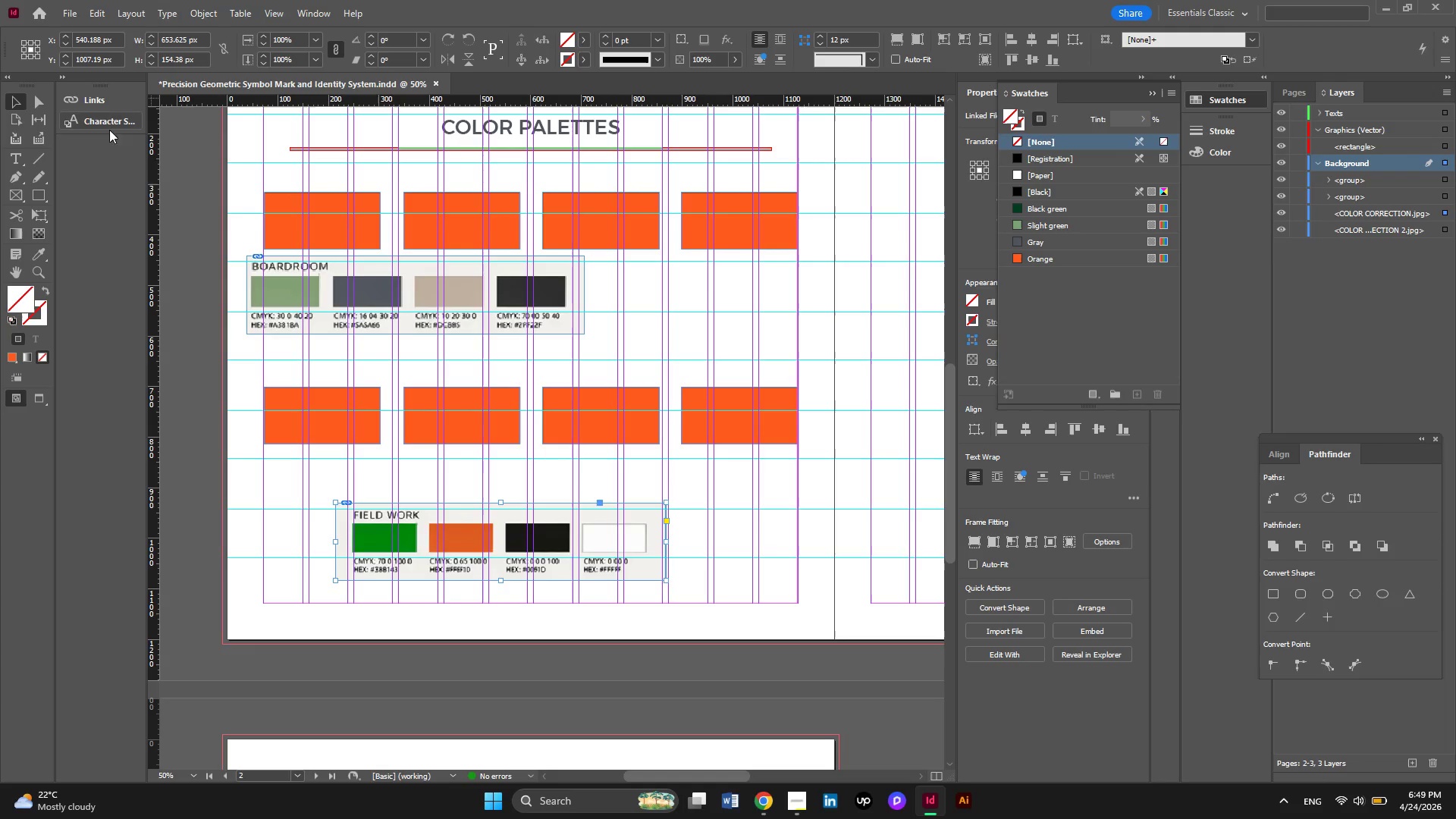 
left_click([49, 107])
 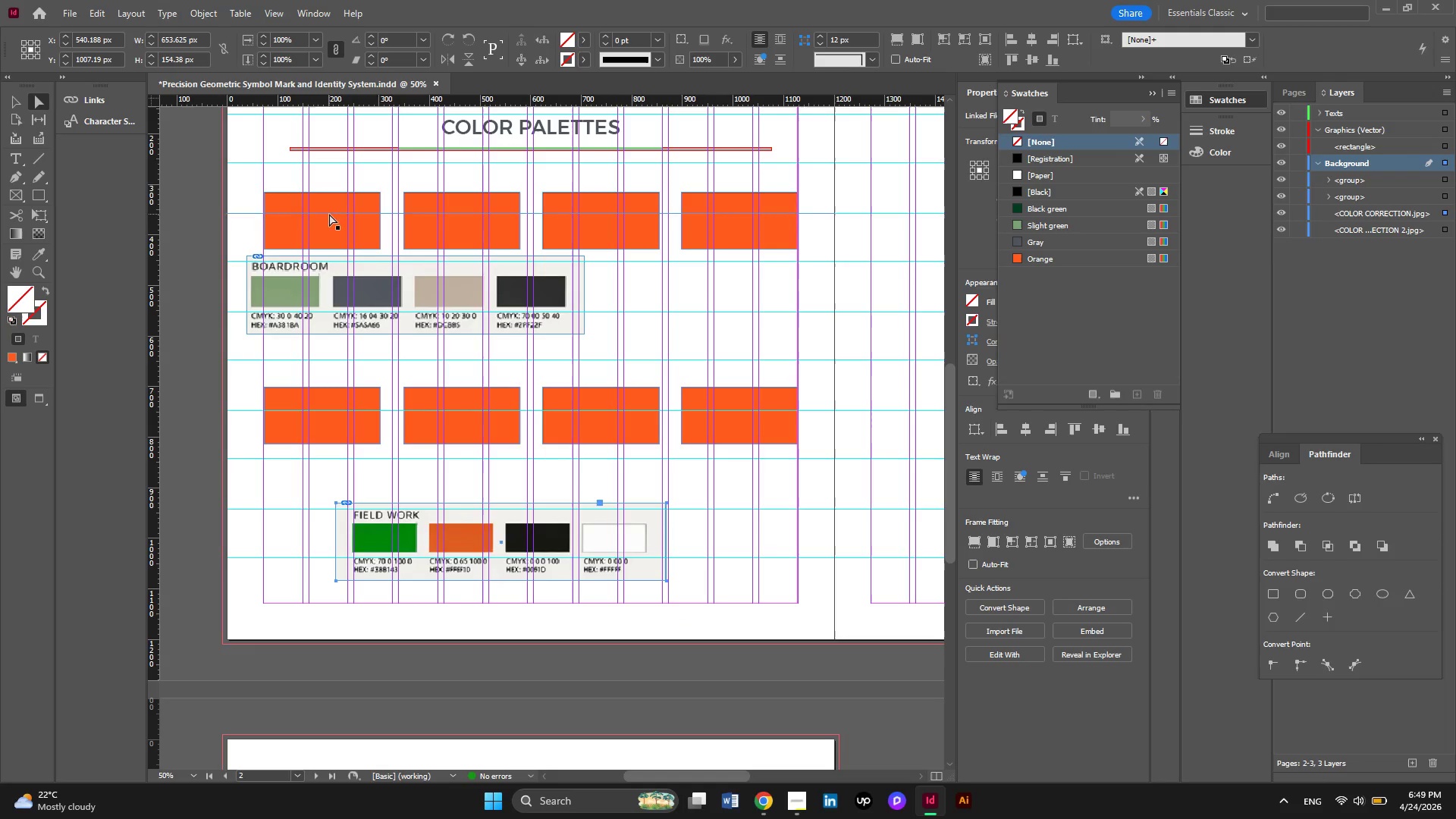 
left_click([328, 199])
 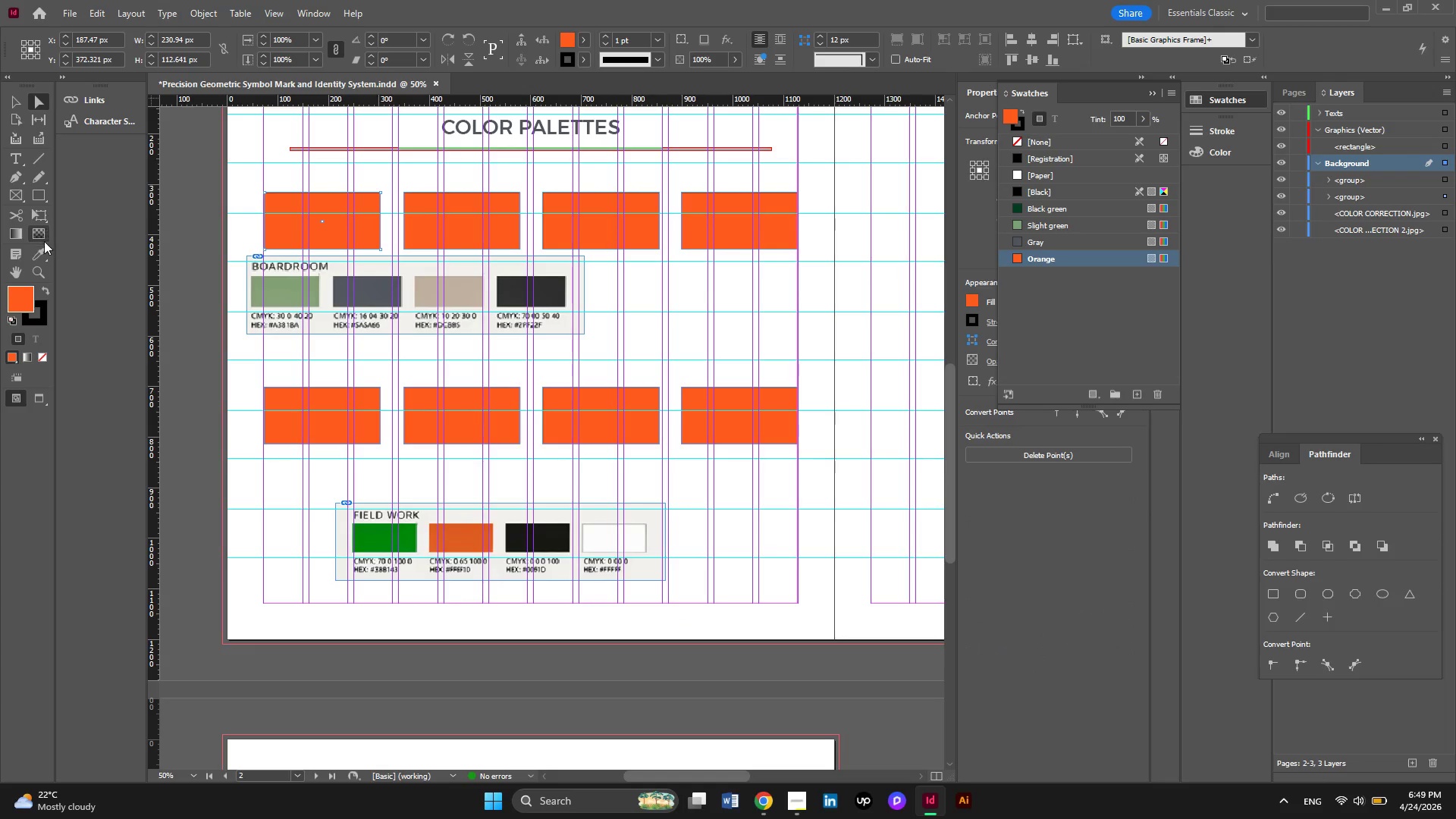 
left_click([44, 246])
 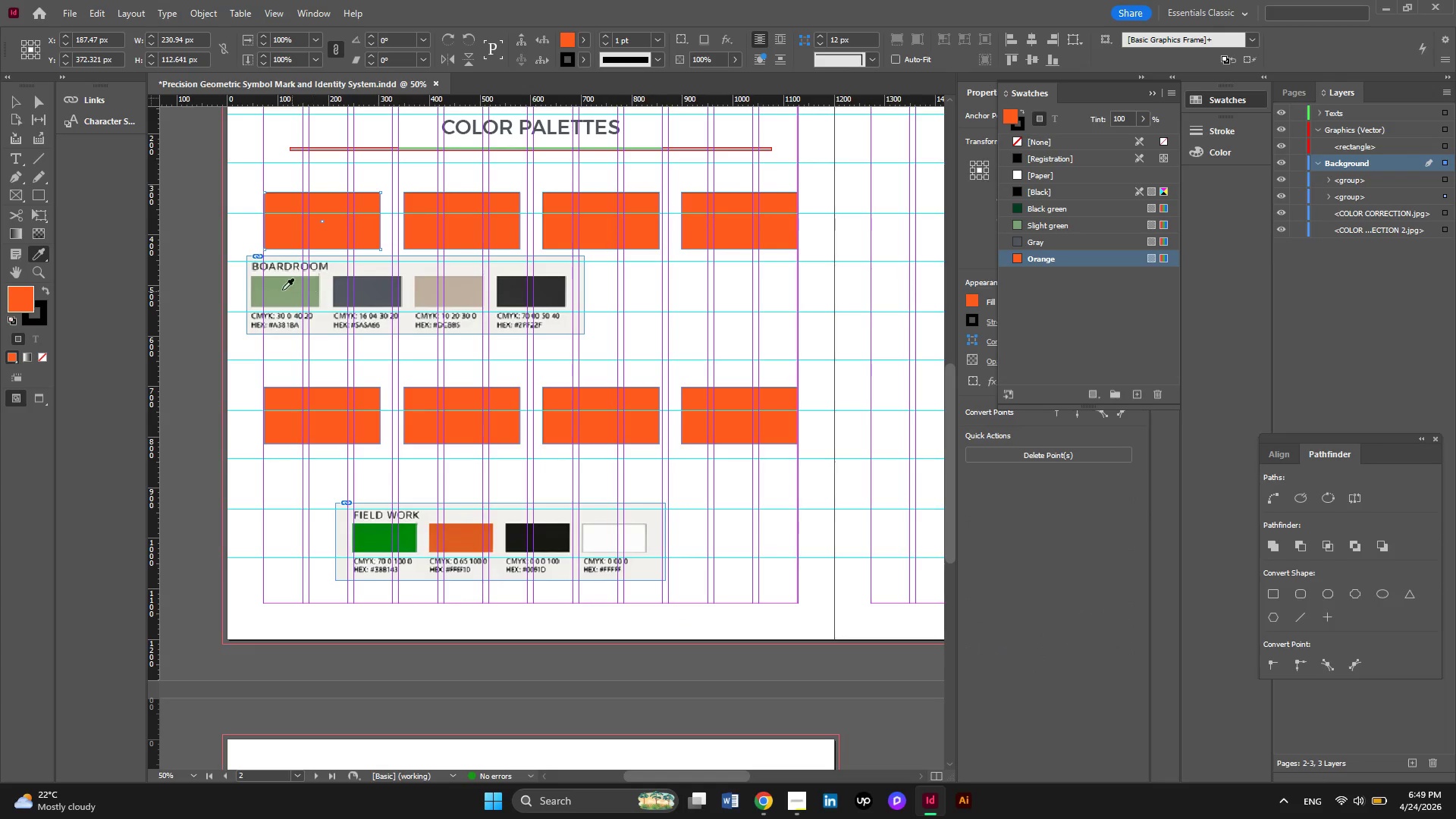 
left_click([281, 290])
 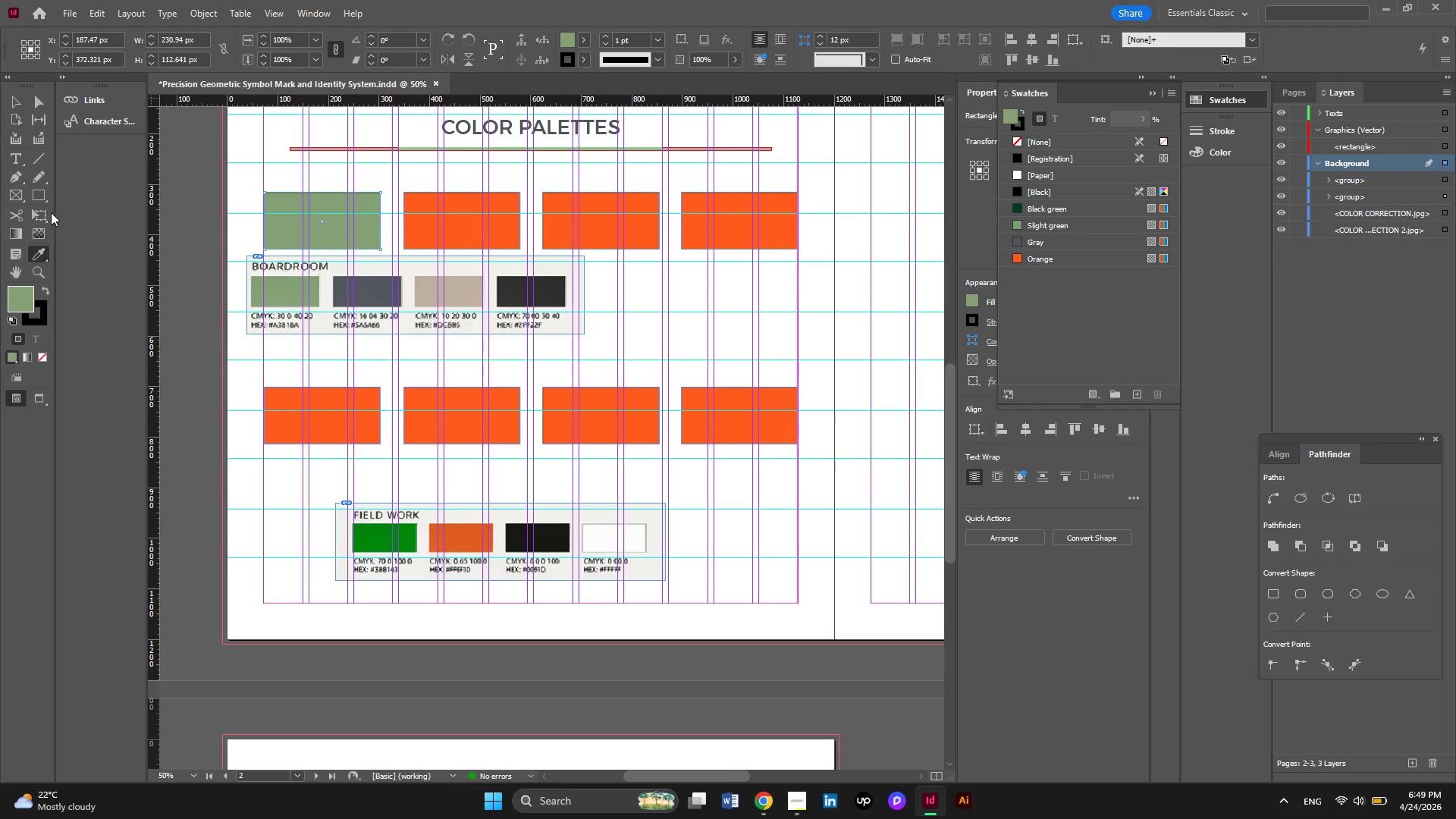 
left_click([42, 107])
 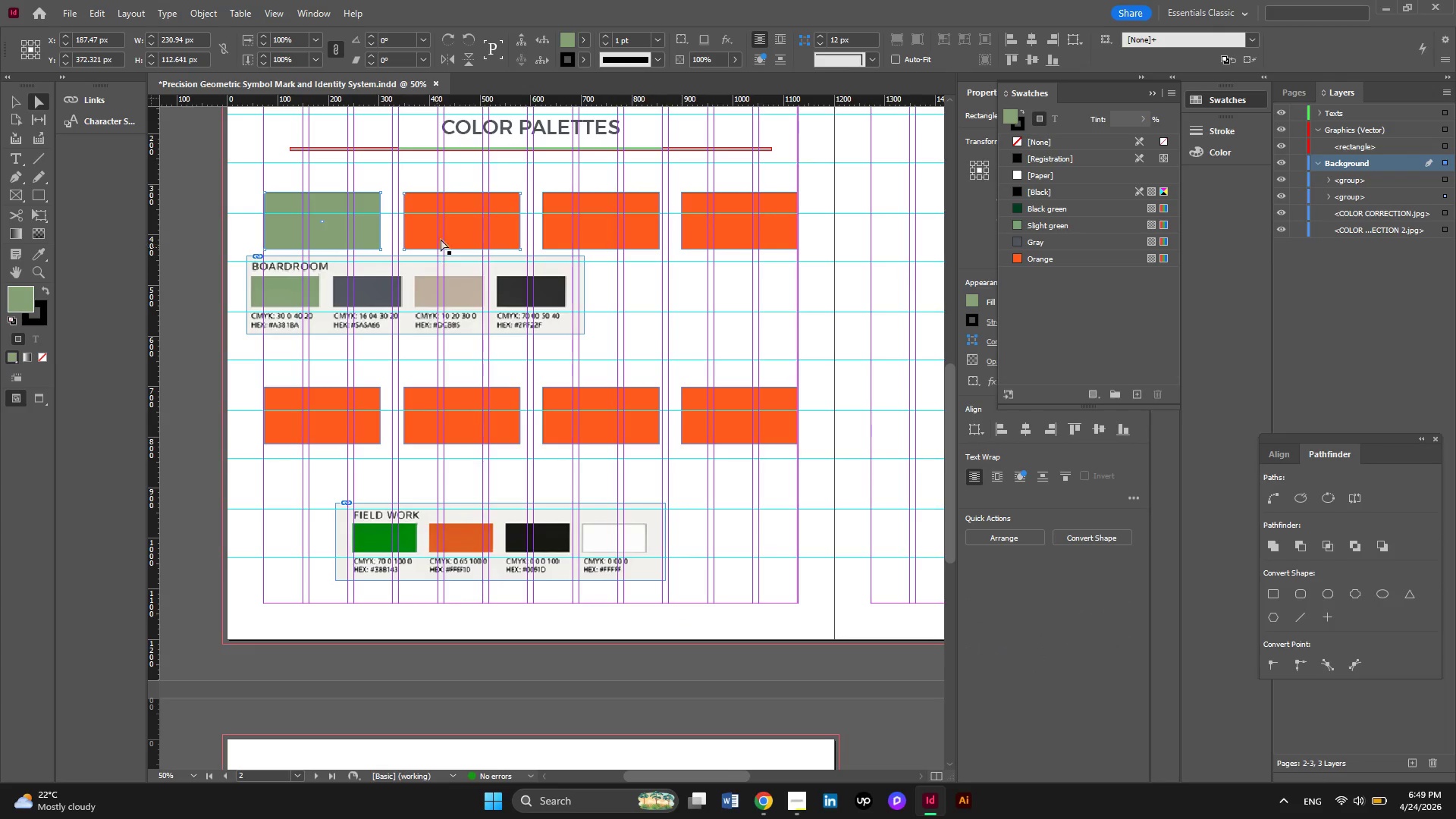 
left_click([452, 224])
 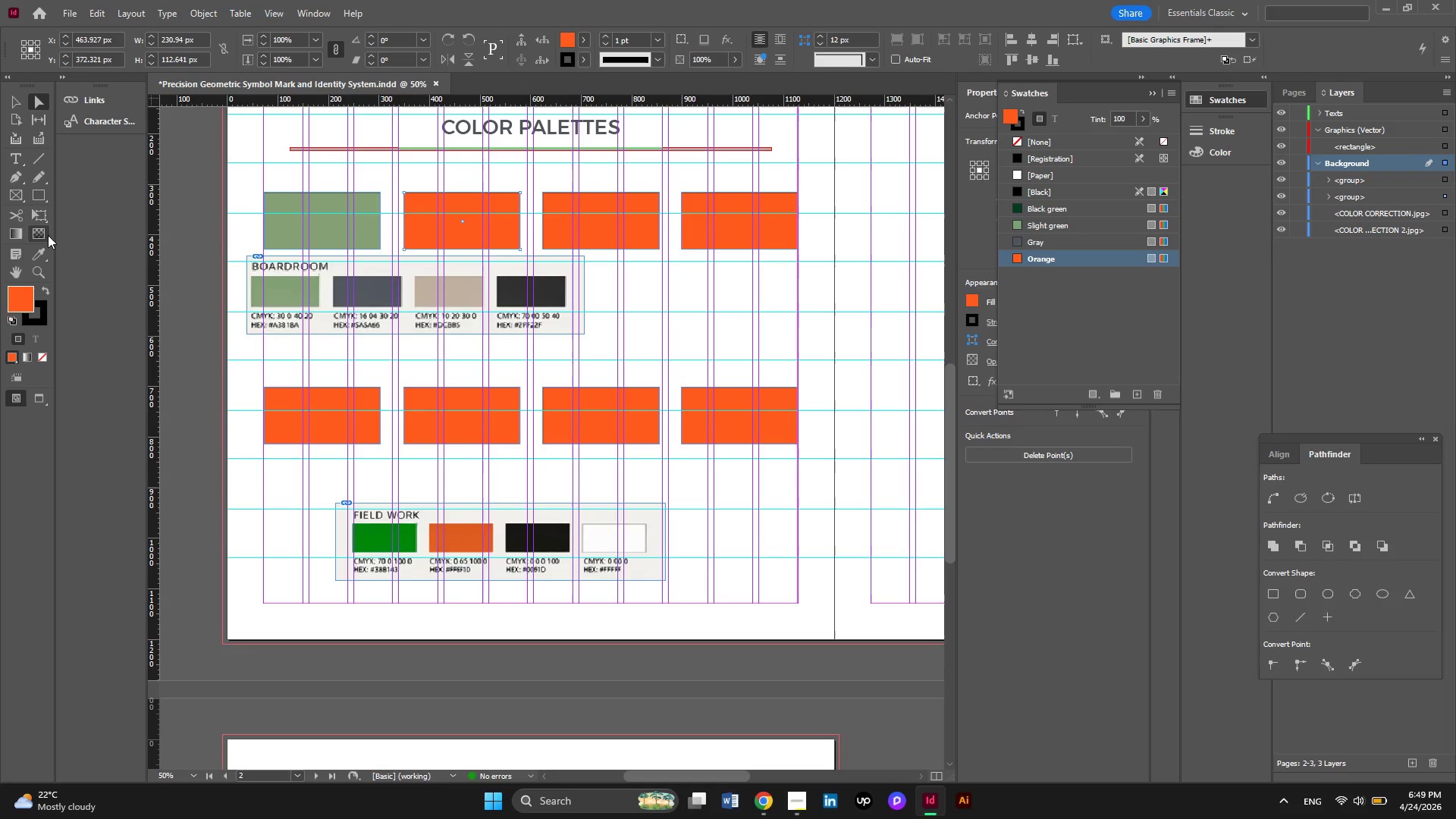 
left_click([48, 250])
 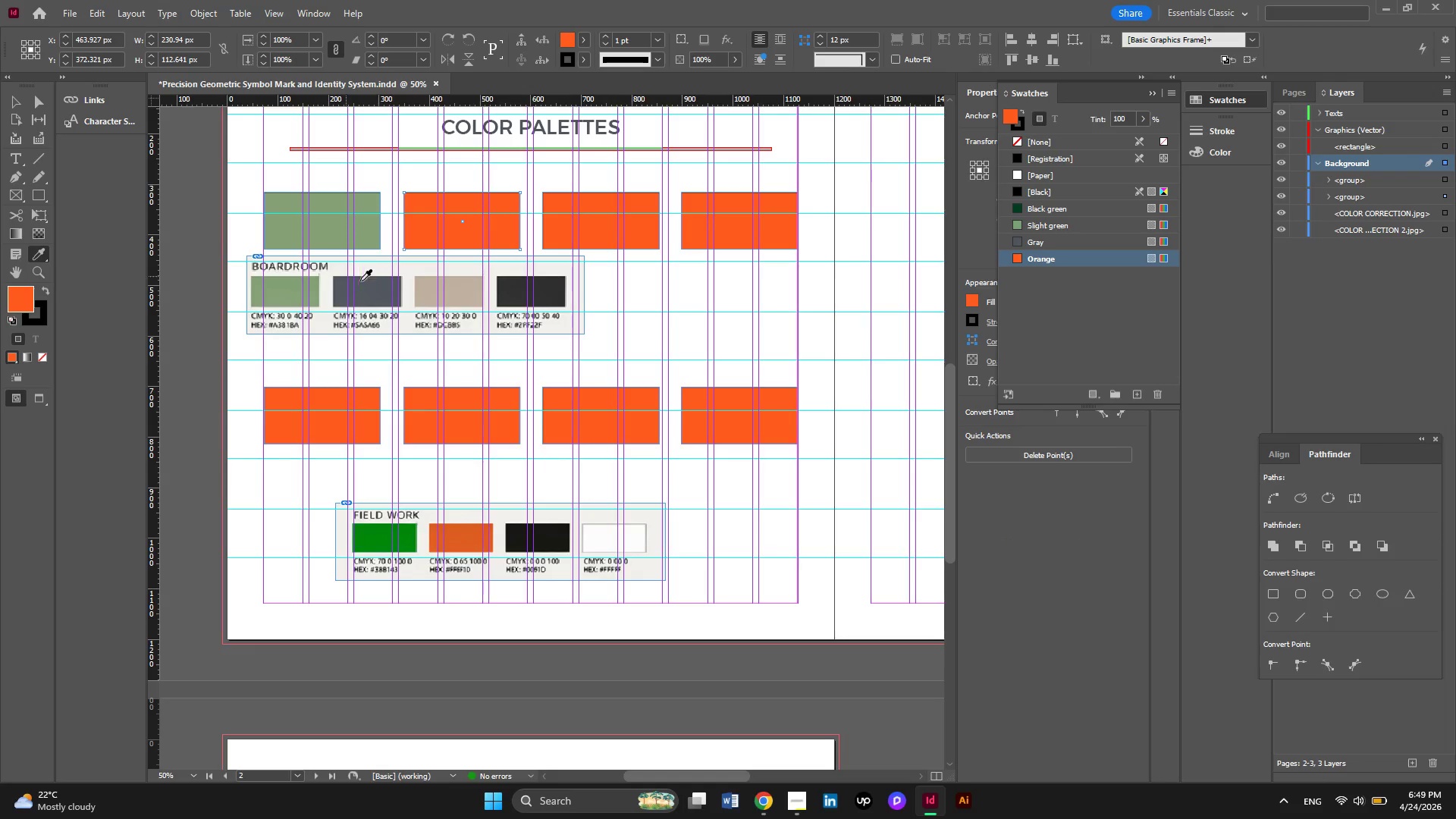 
left_click([365, 287])
 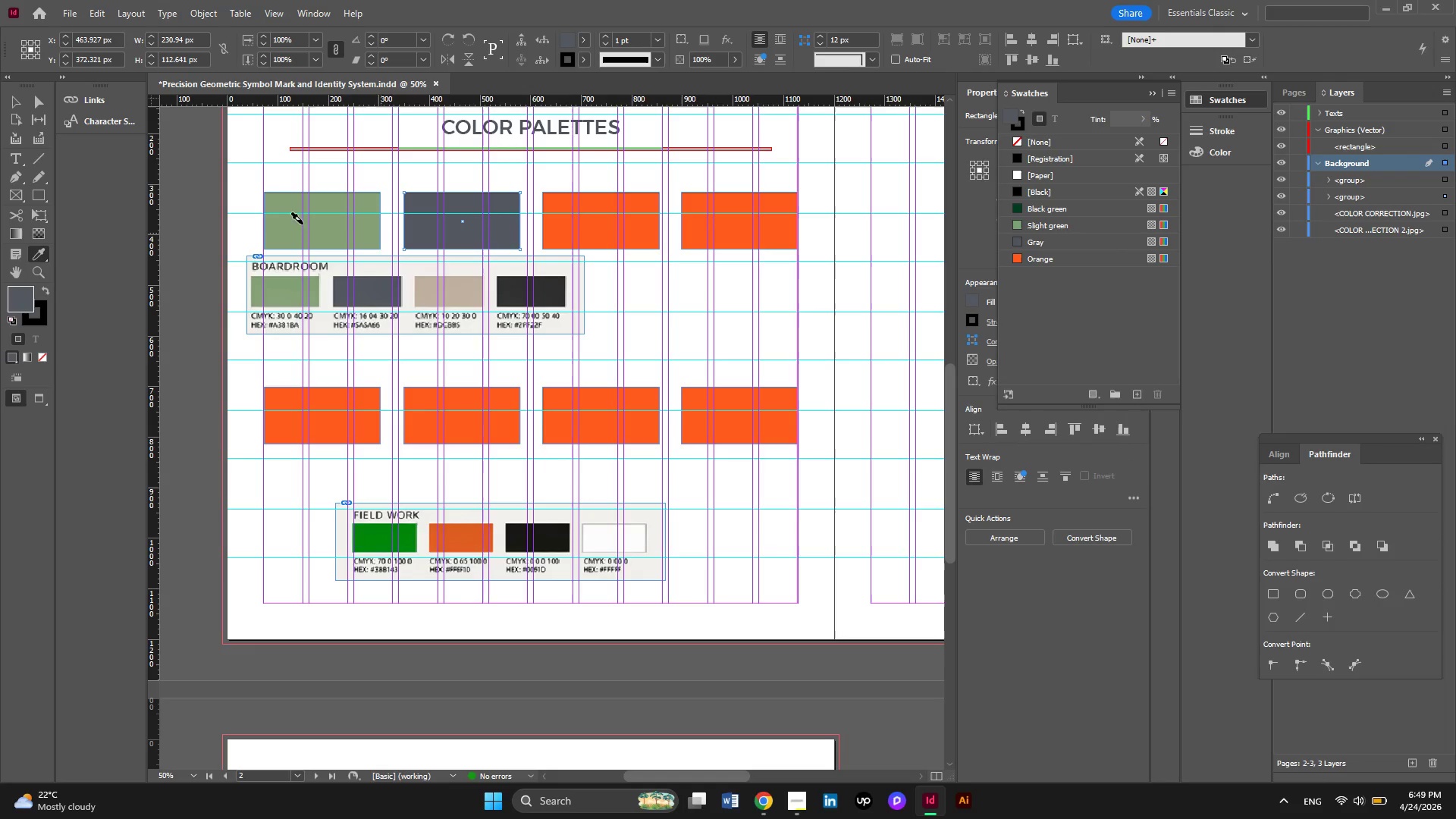 
left_click([36, 108])
 